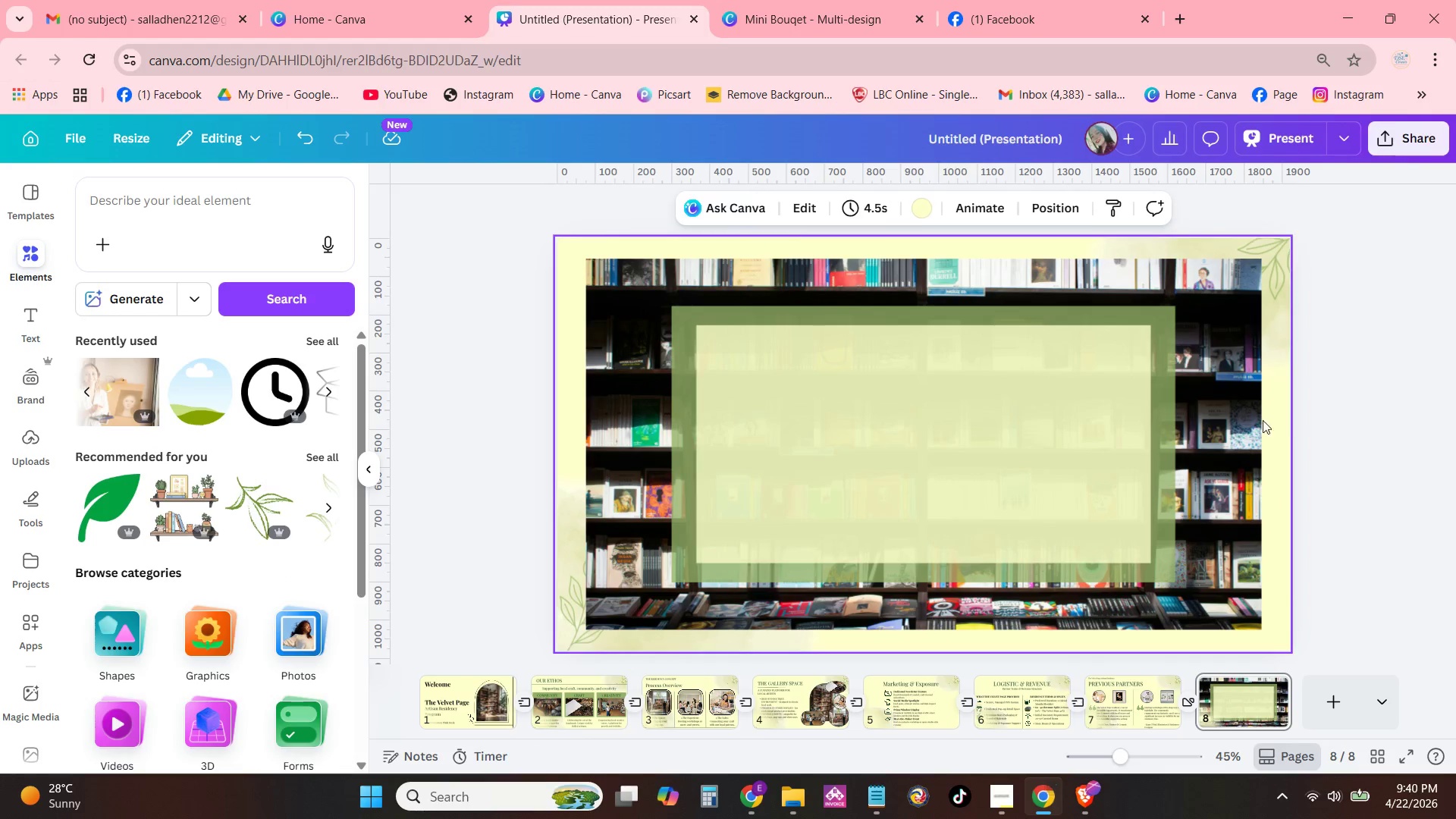 
key(Control+V)
 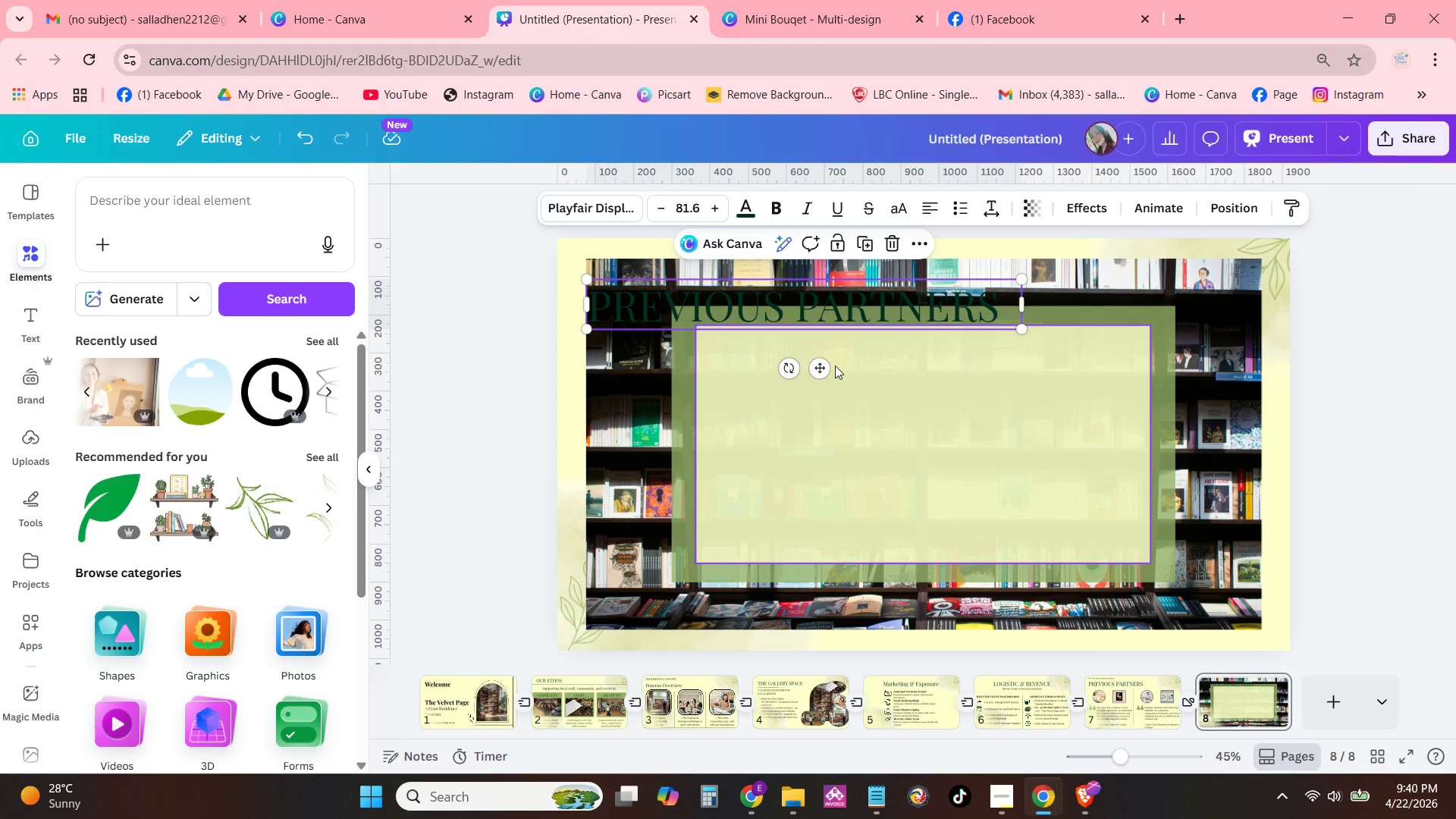 
left_click_drag(start_coordinate=[821, 370], to_coordinate=[947, 431])
 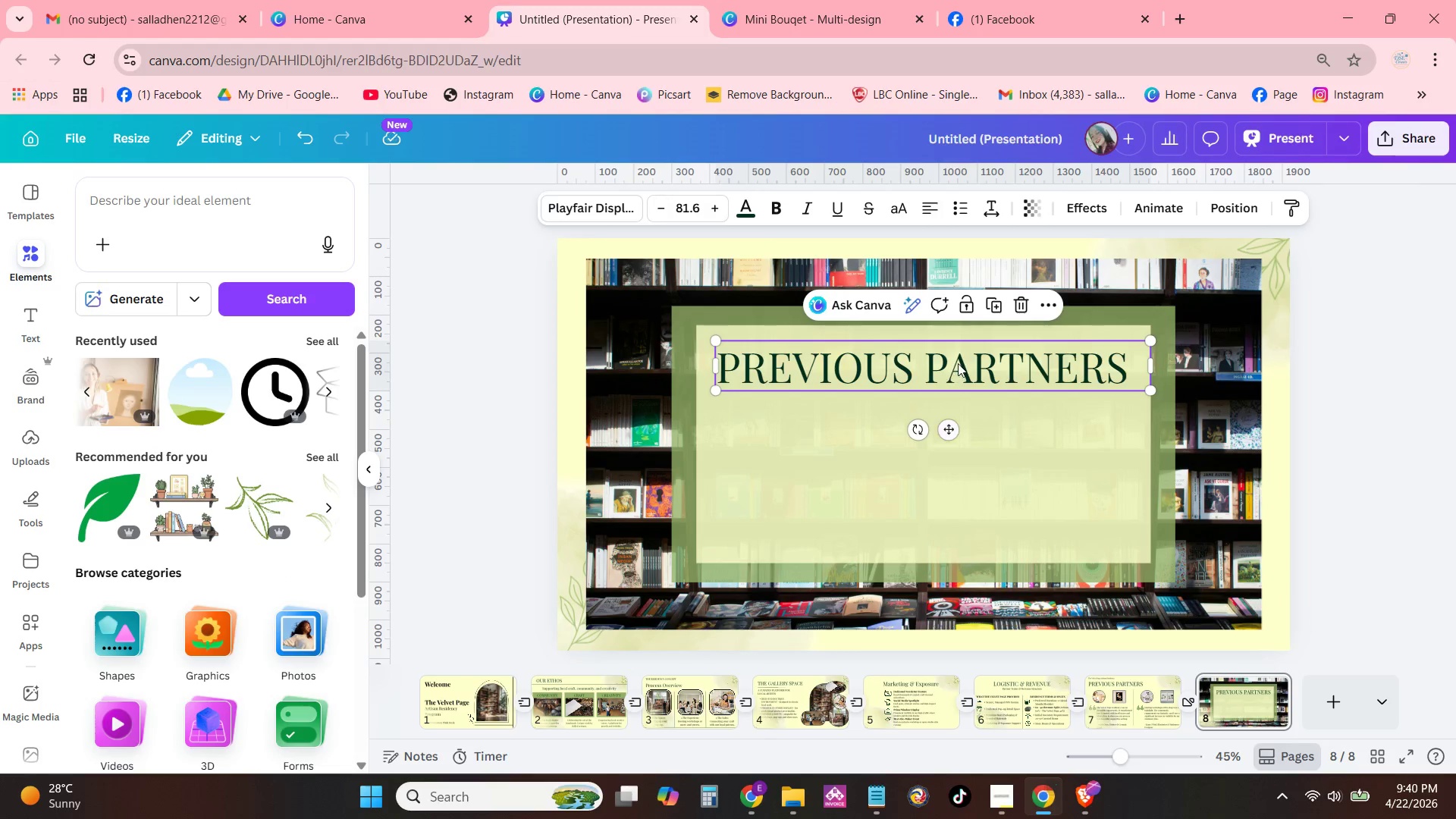 
left_click([958, 363])
 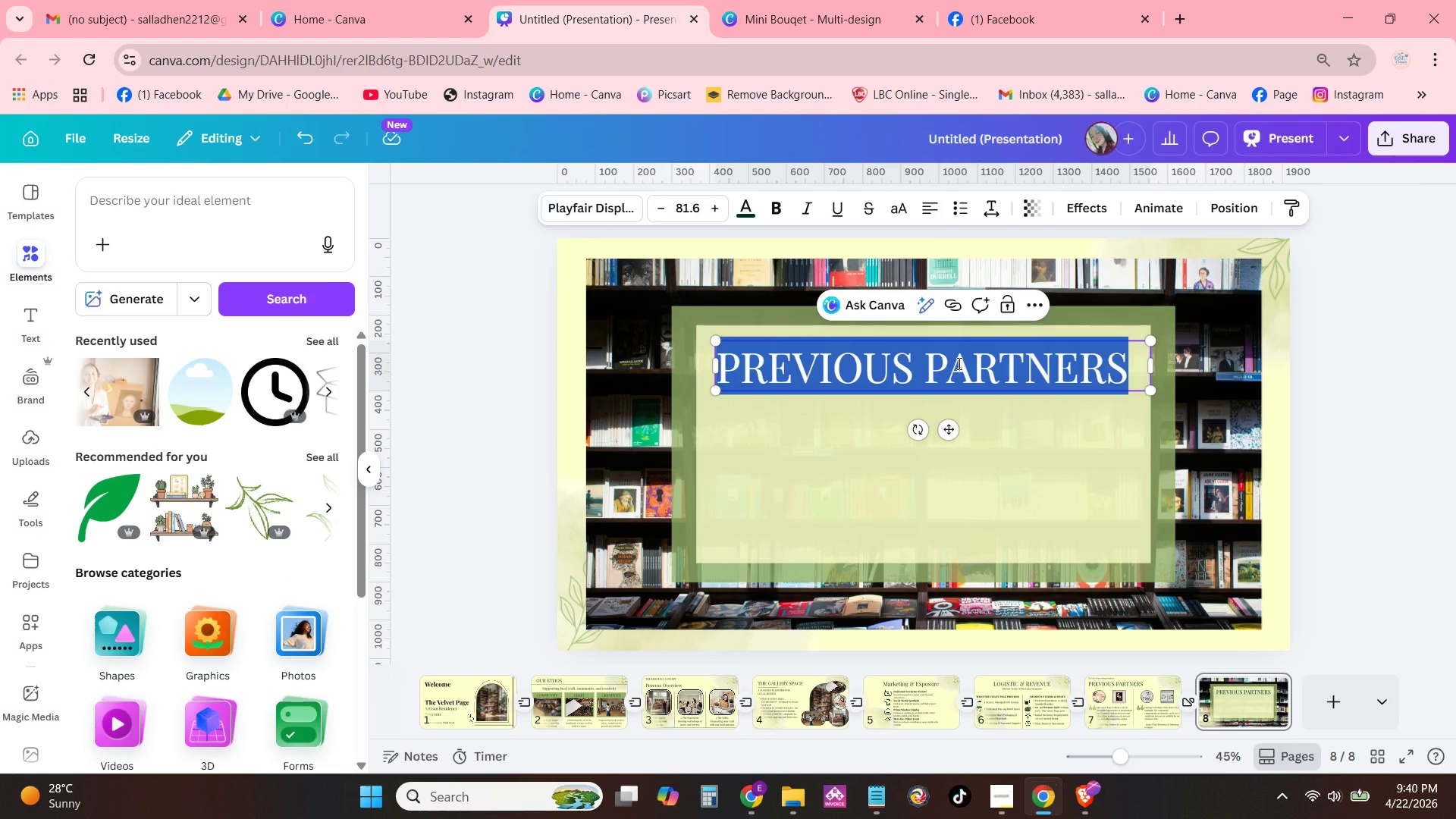 
type(LETS)
key(Backspace)
type('S CRET)
key(Backspace)
type(ATE TOGETHER)
 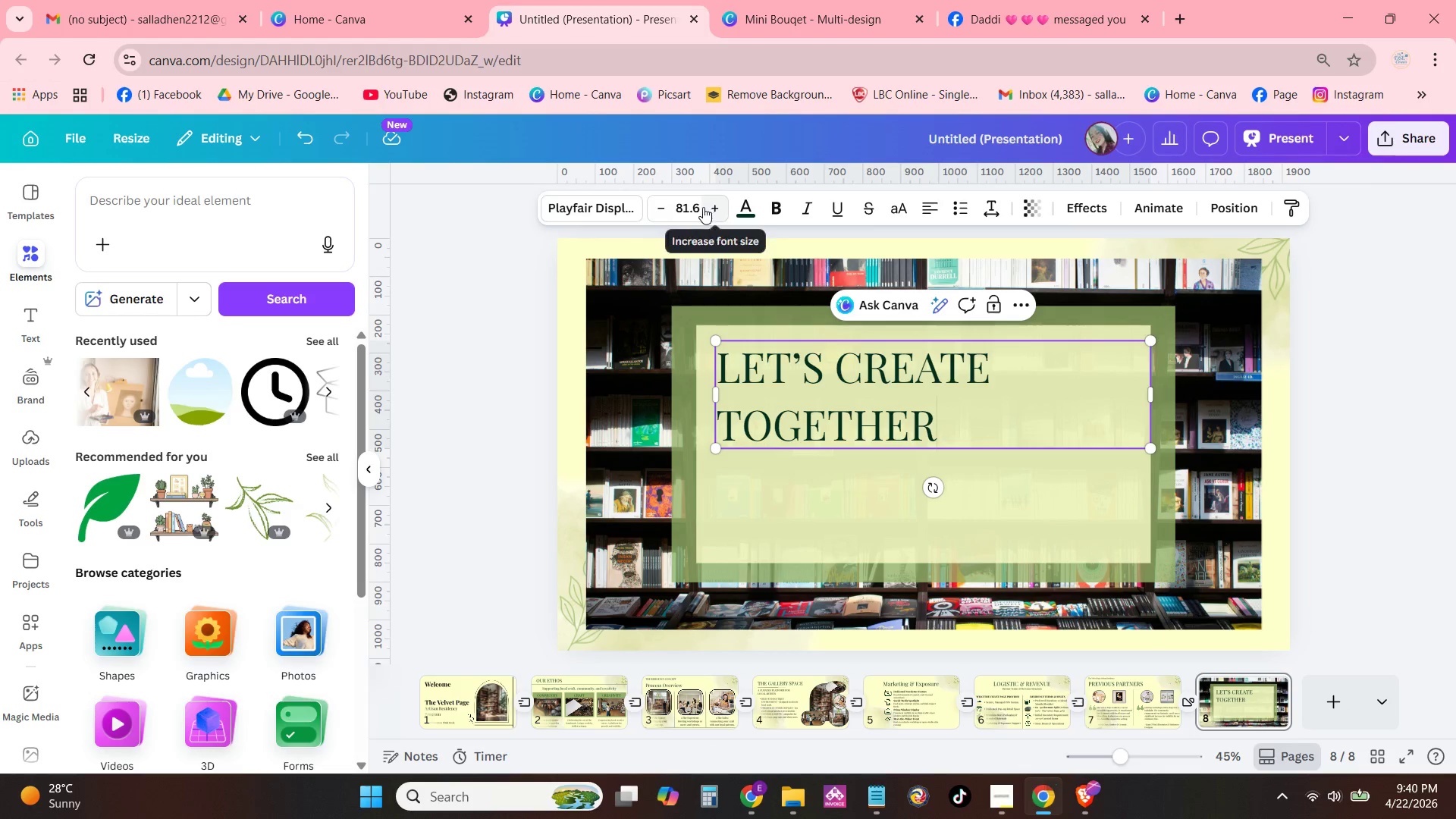 
double_click([655, 210])
 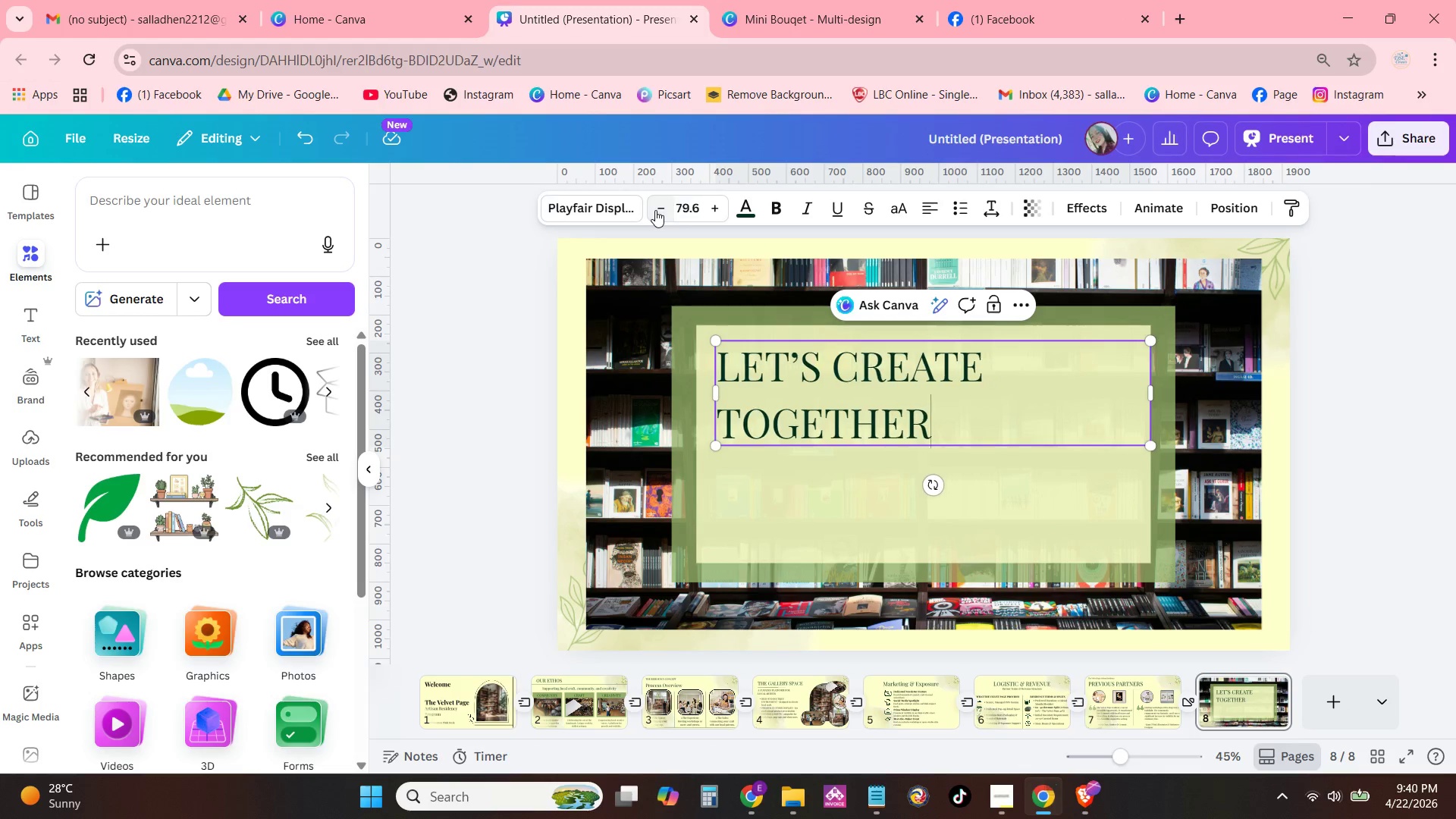 
triple_click([655, 210])
 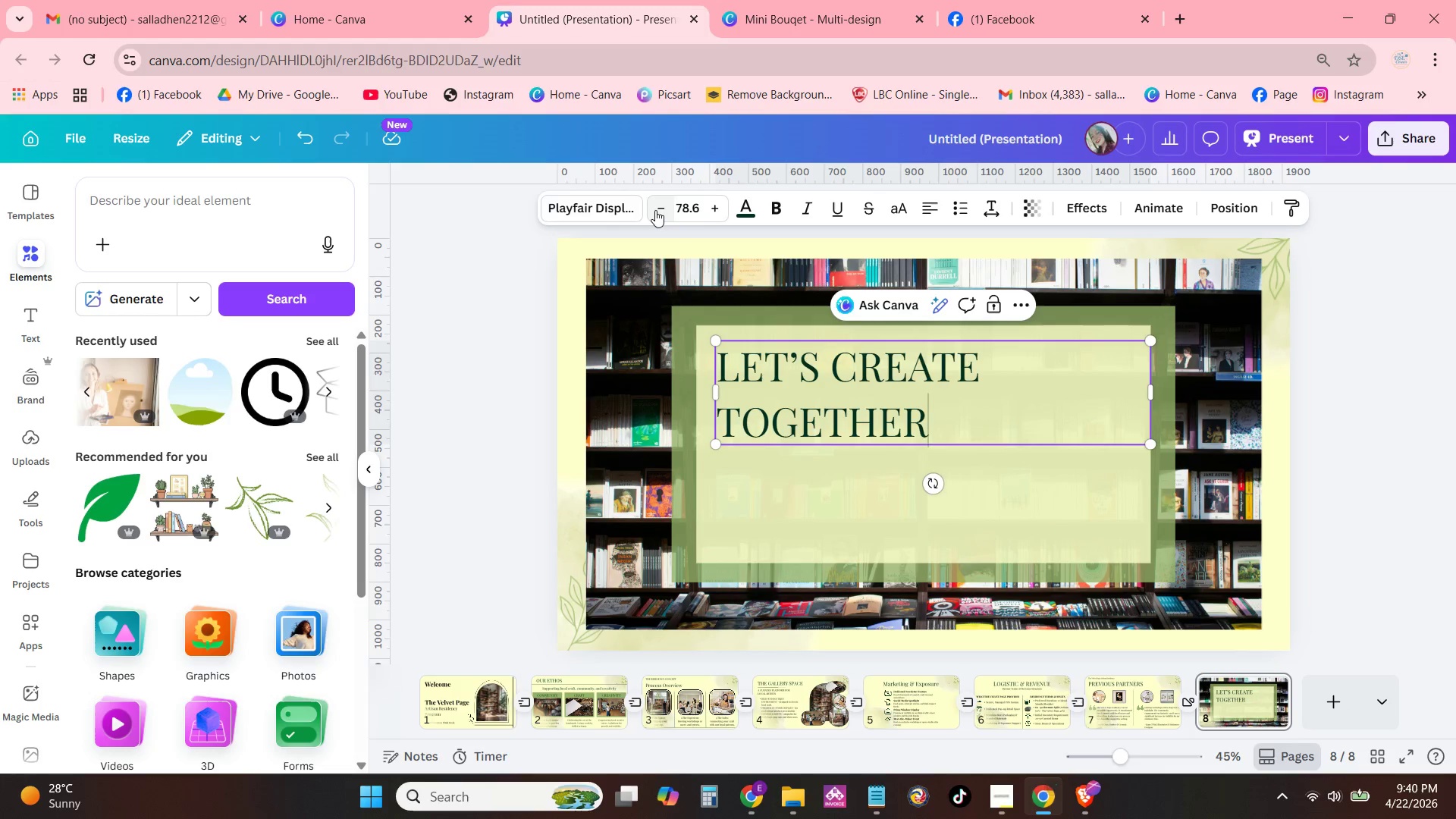 
triple_click([655, 210])
 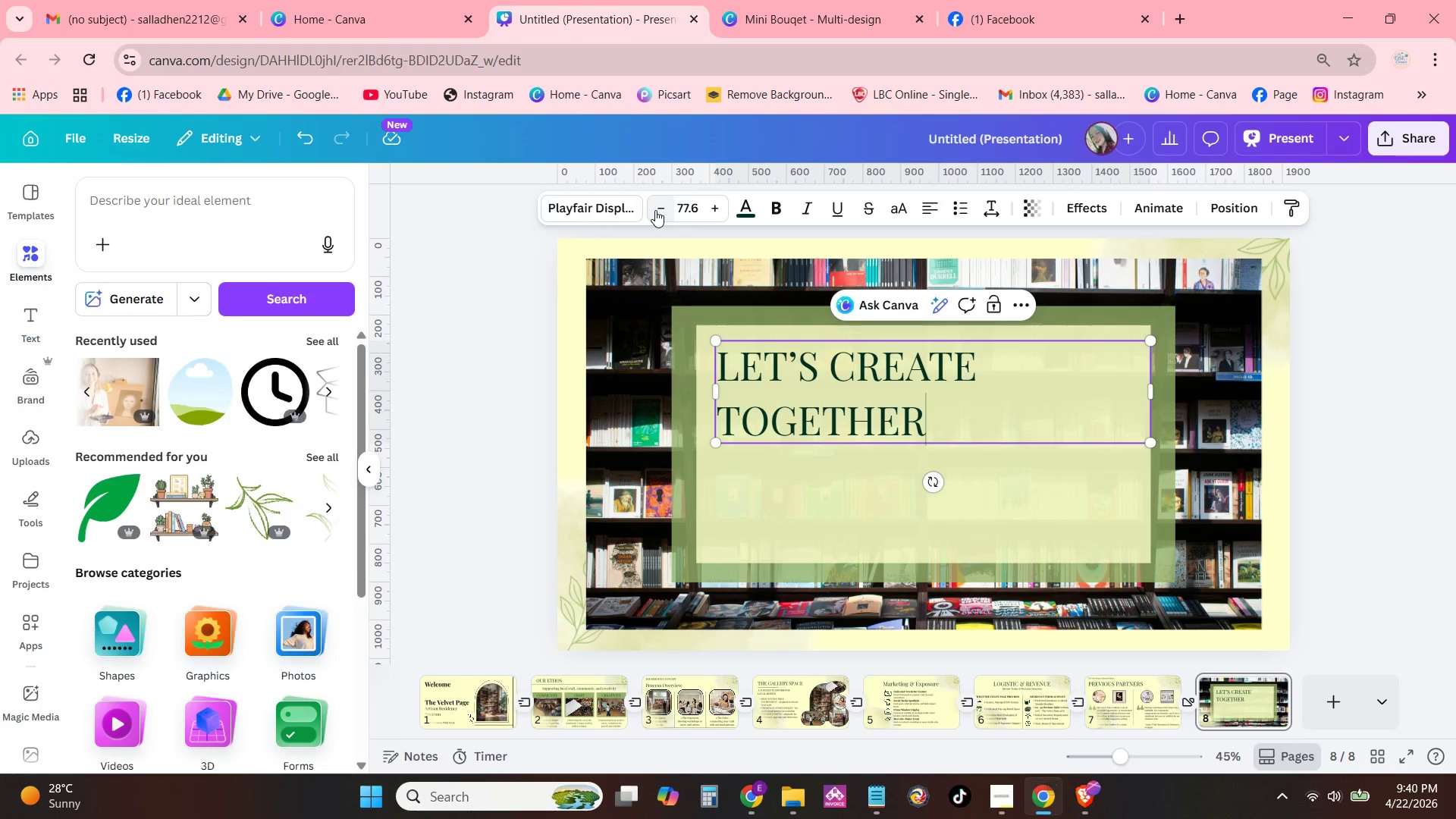 
triple_click([655, 210])
 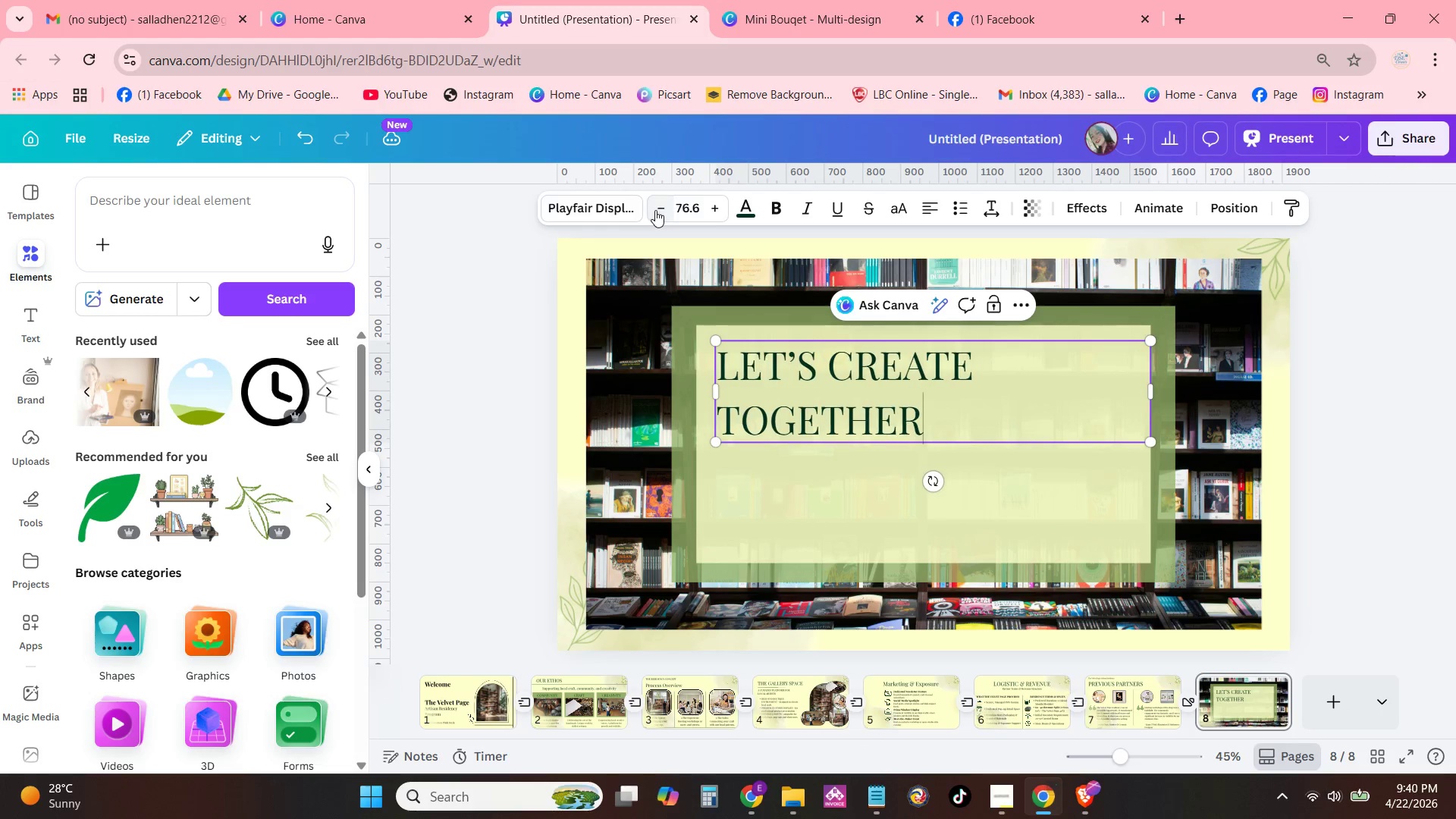 
triple_click([655, 210])
 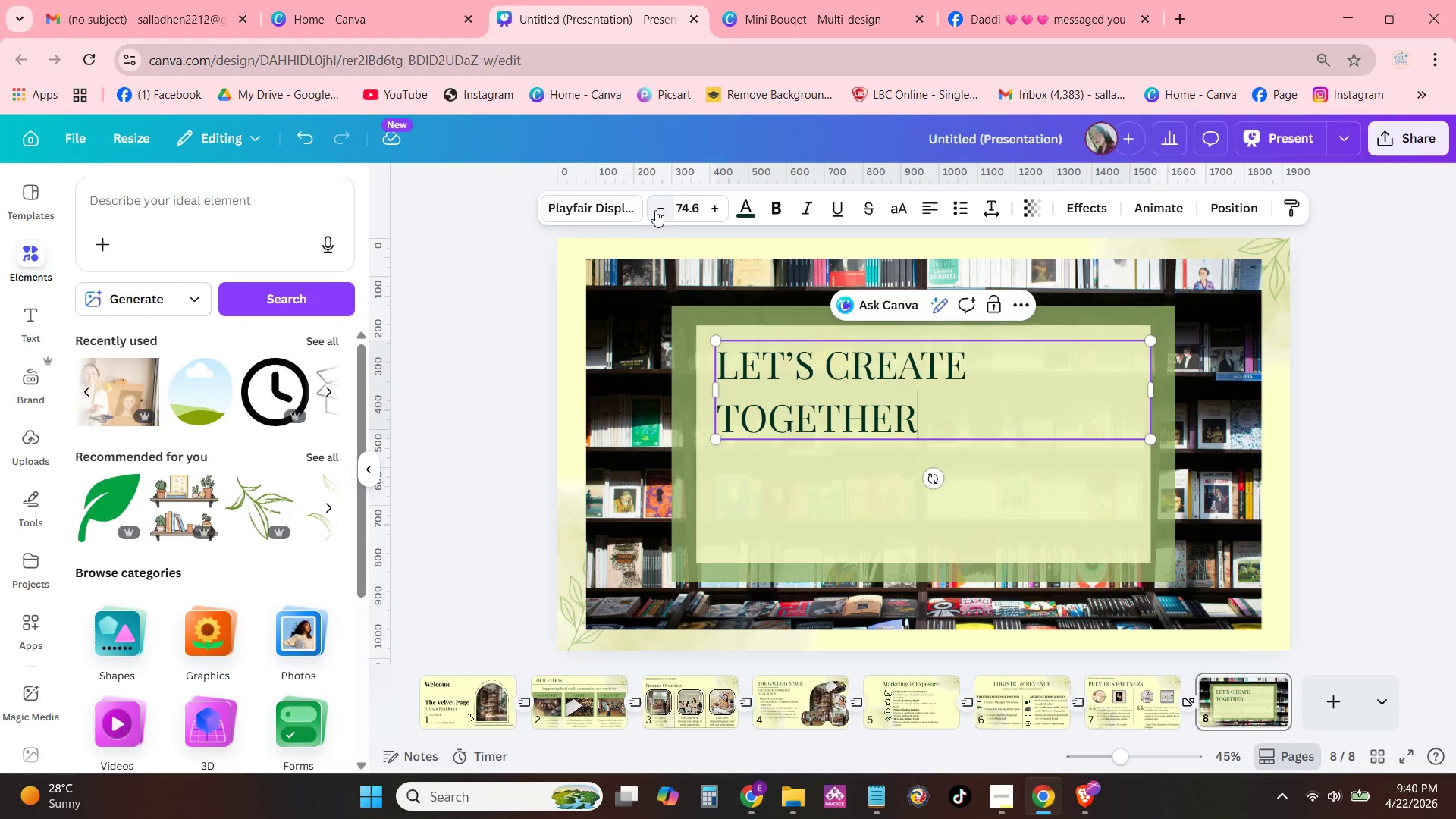 
double_click([655, 210])
 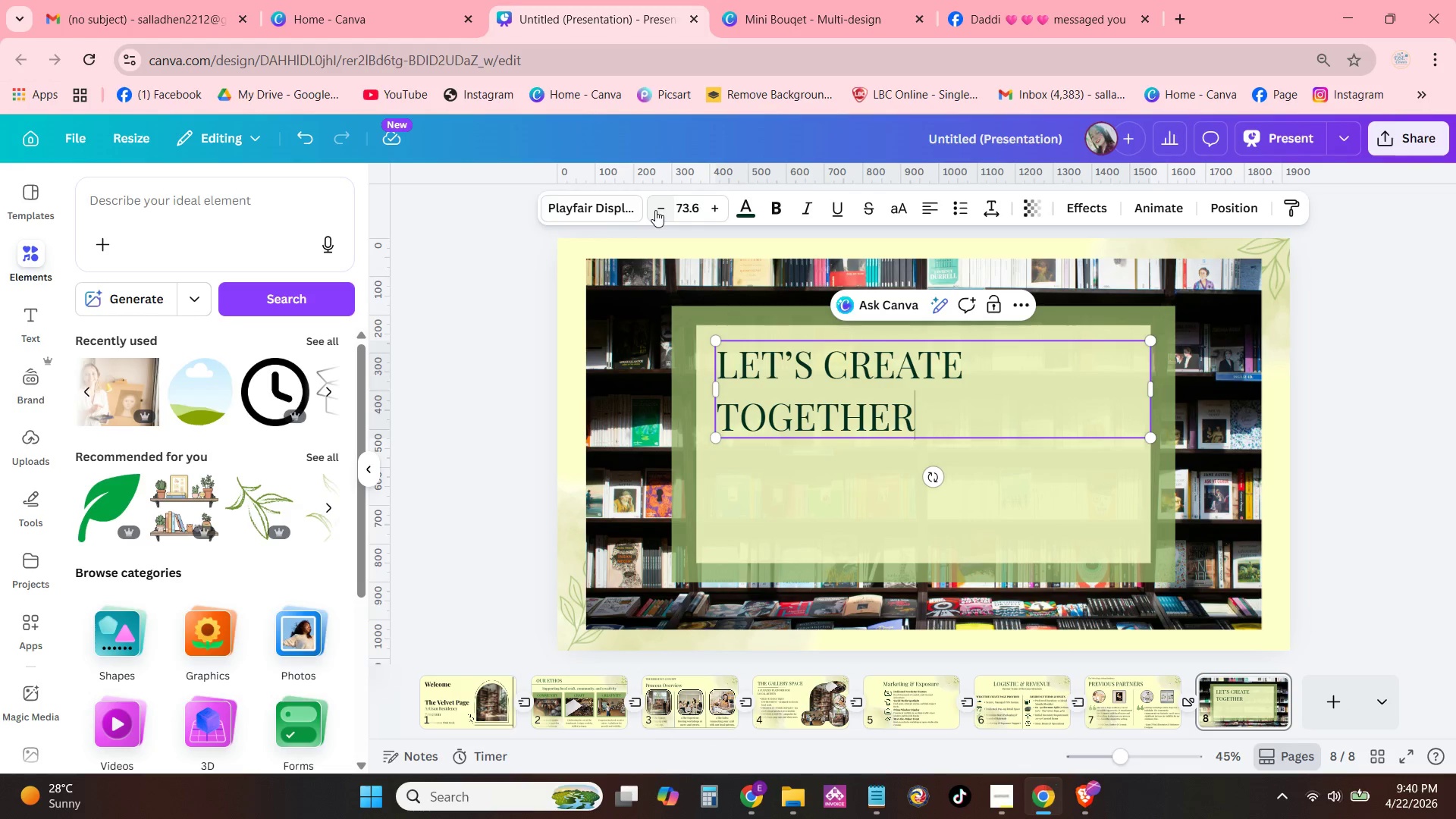 
triple_click([655, 210])
 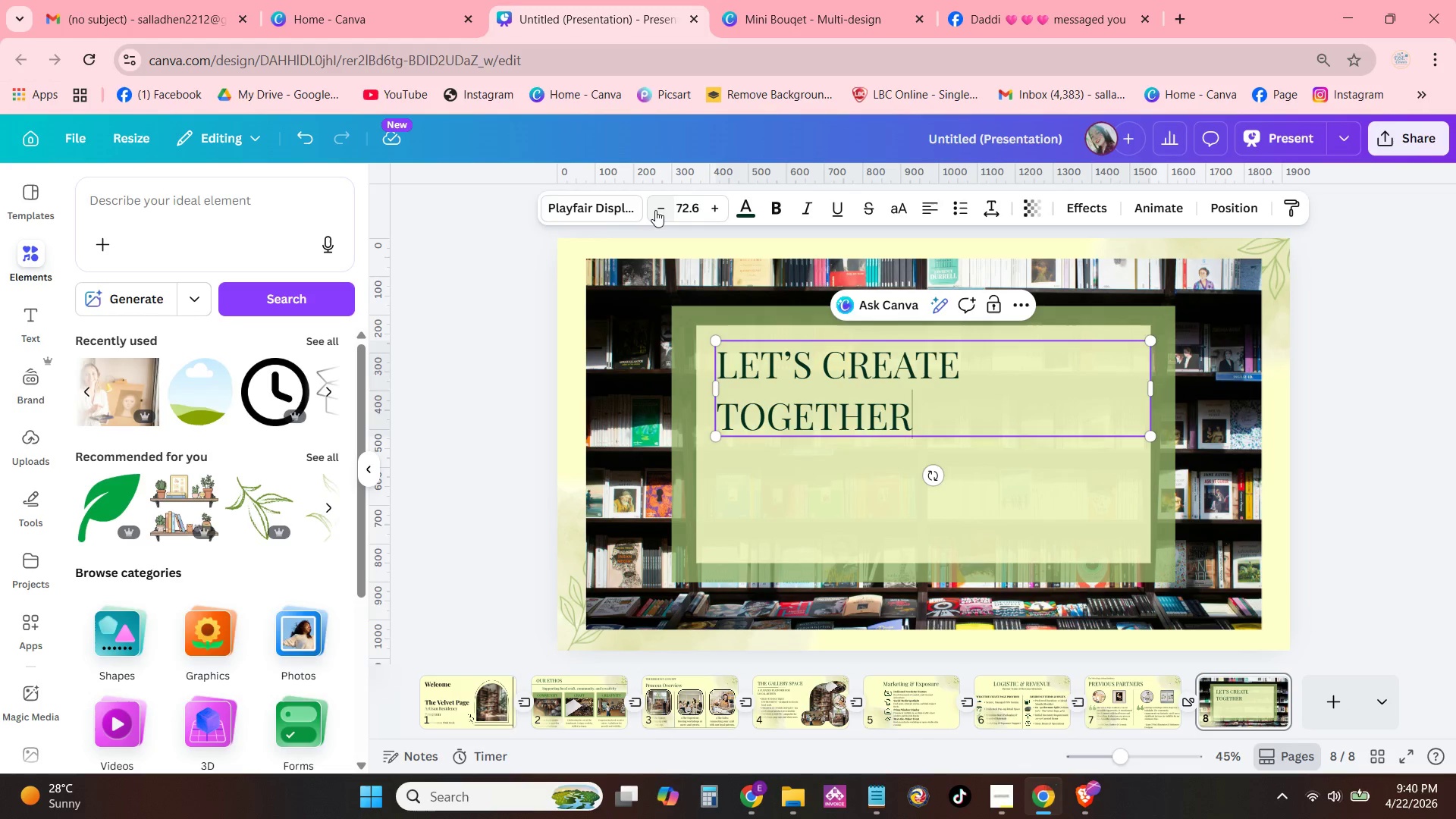 
triple_click([655, 210])
 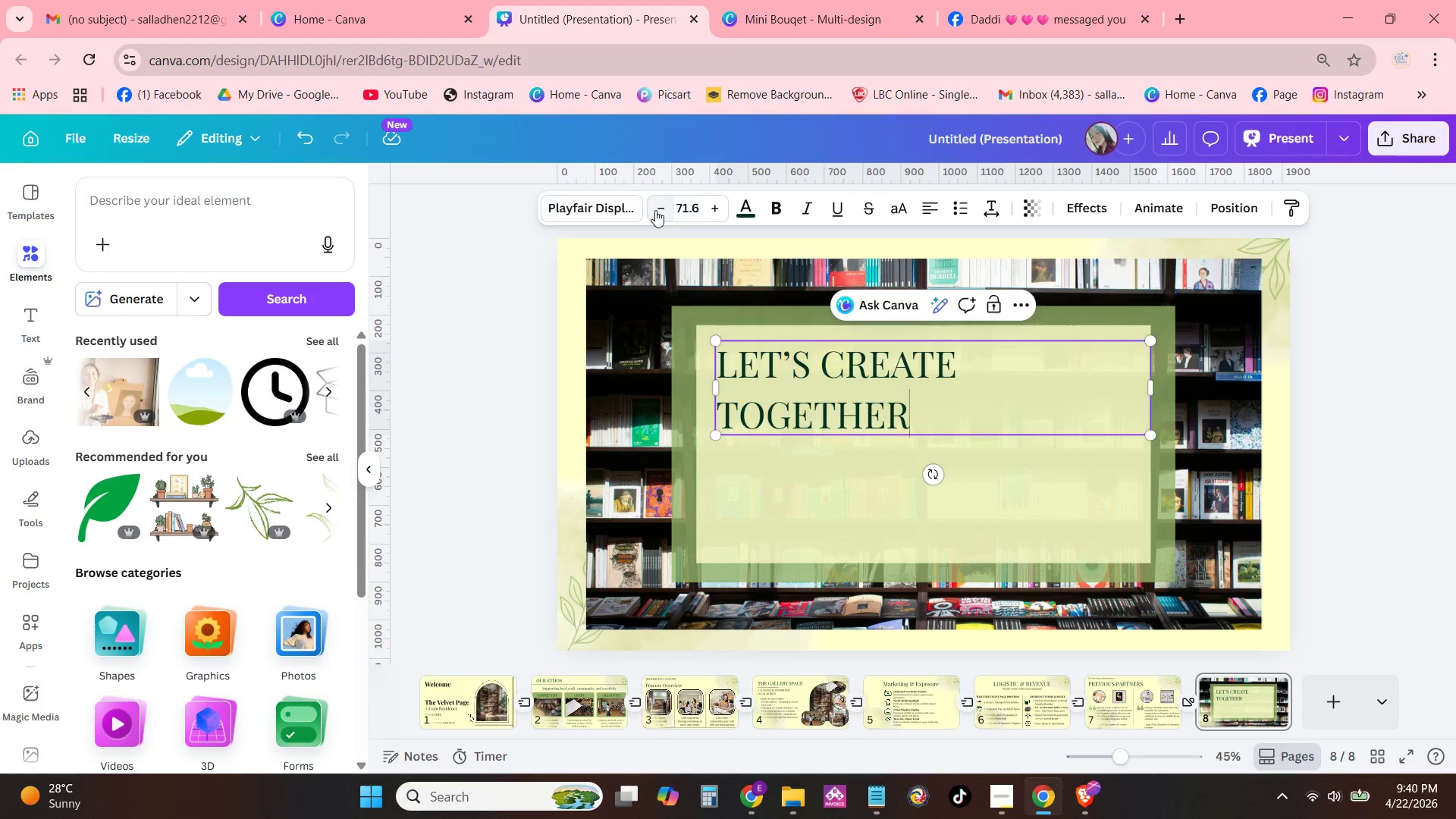 
triple_click([655, 210])
 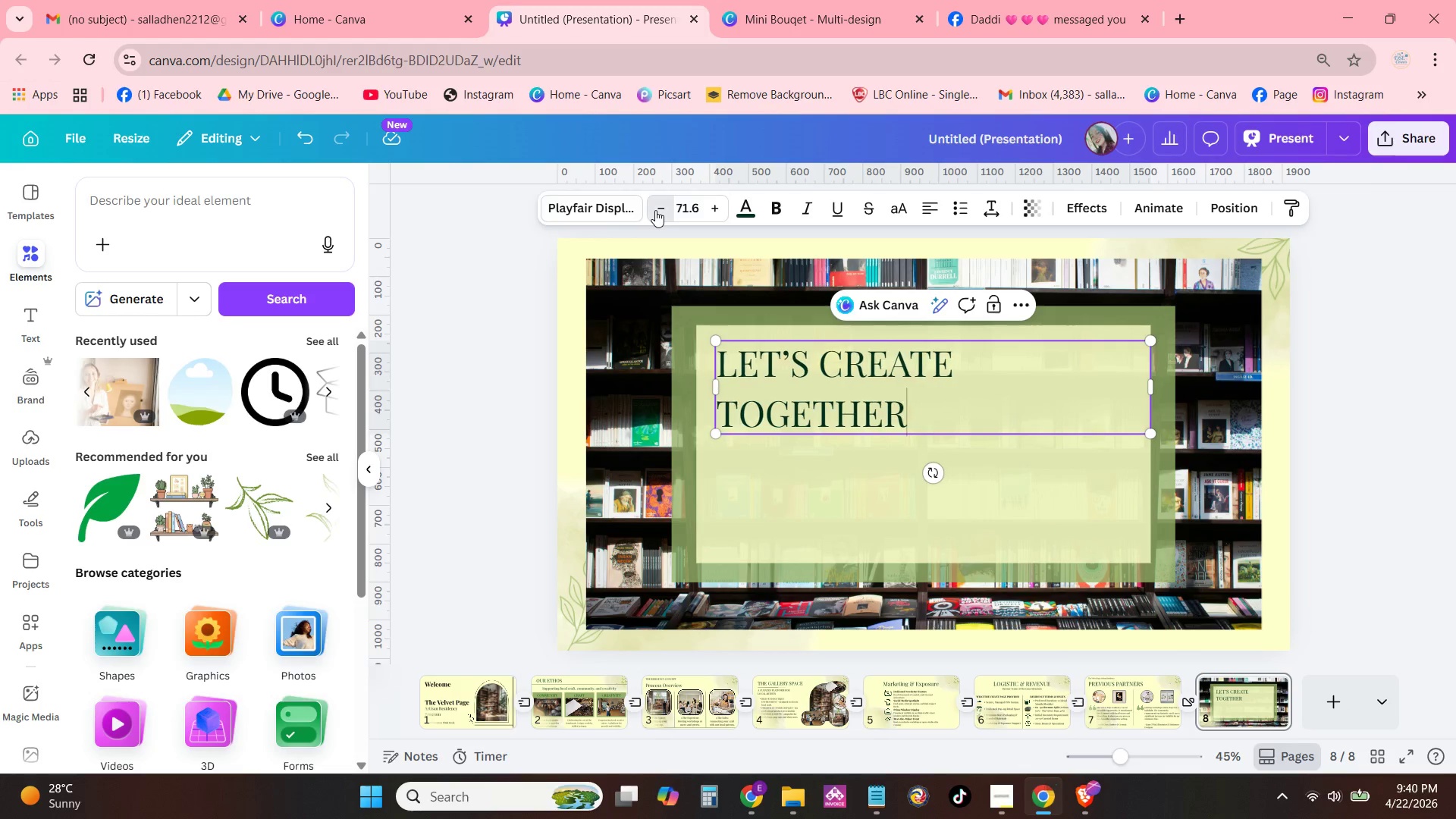 
triple_click([655, 210])
 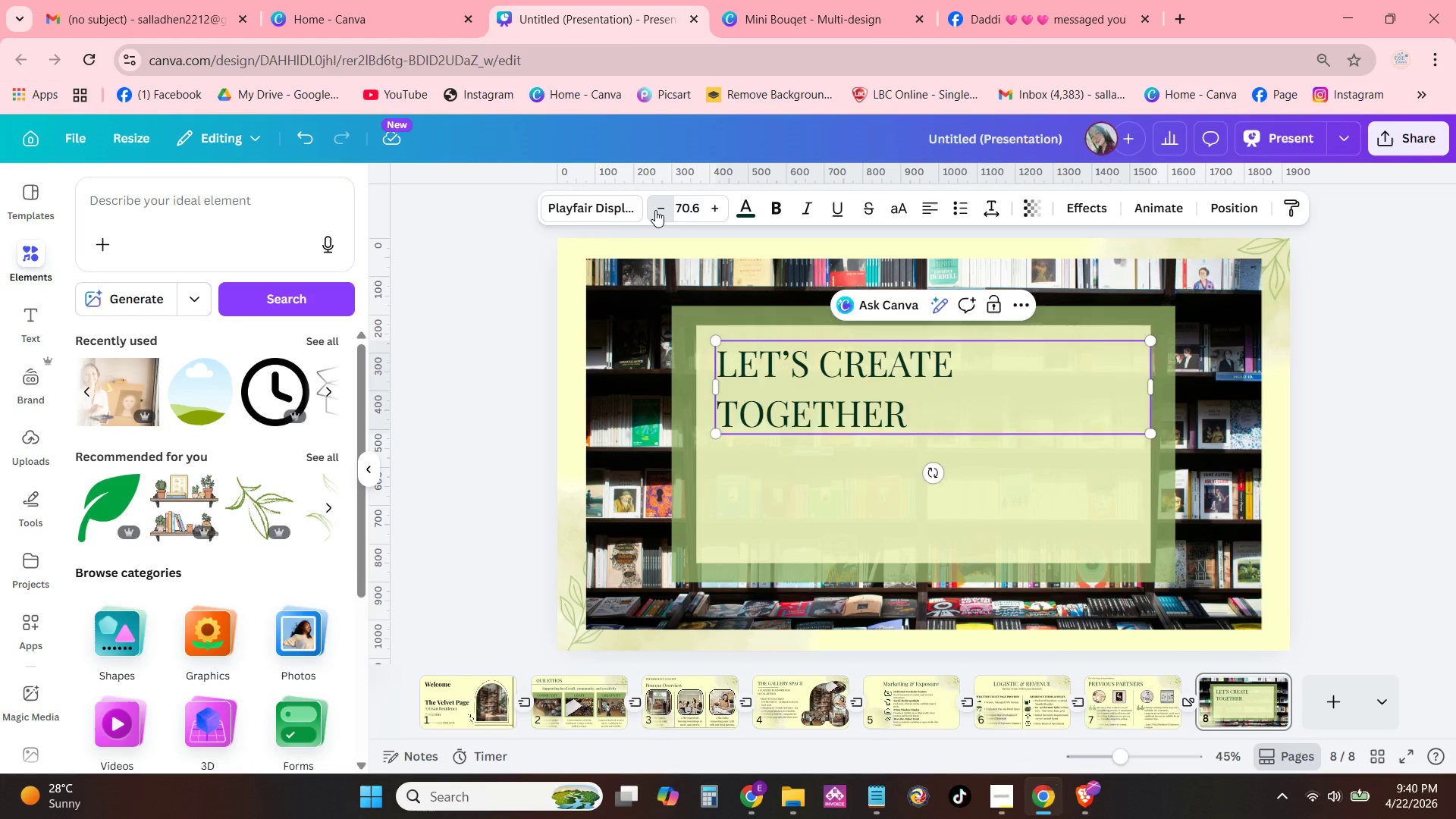 
triple_click([655, 210])
 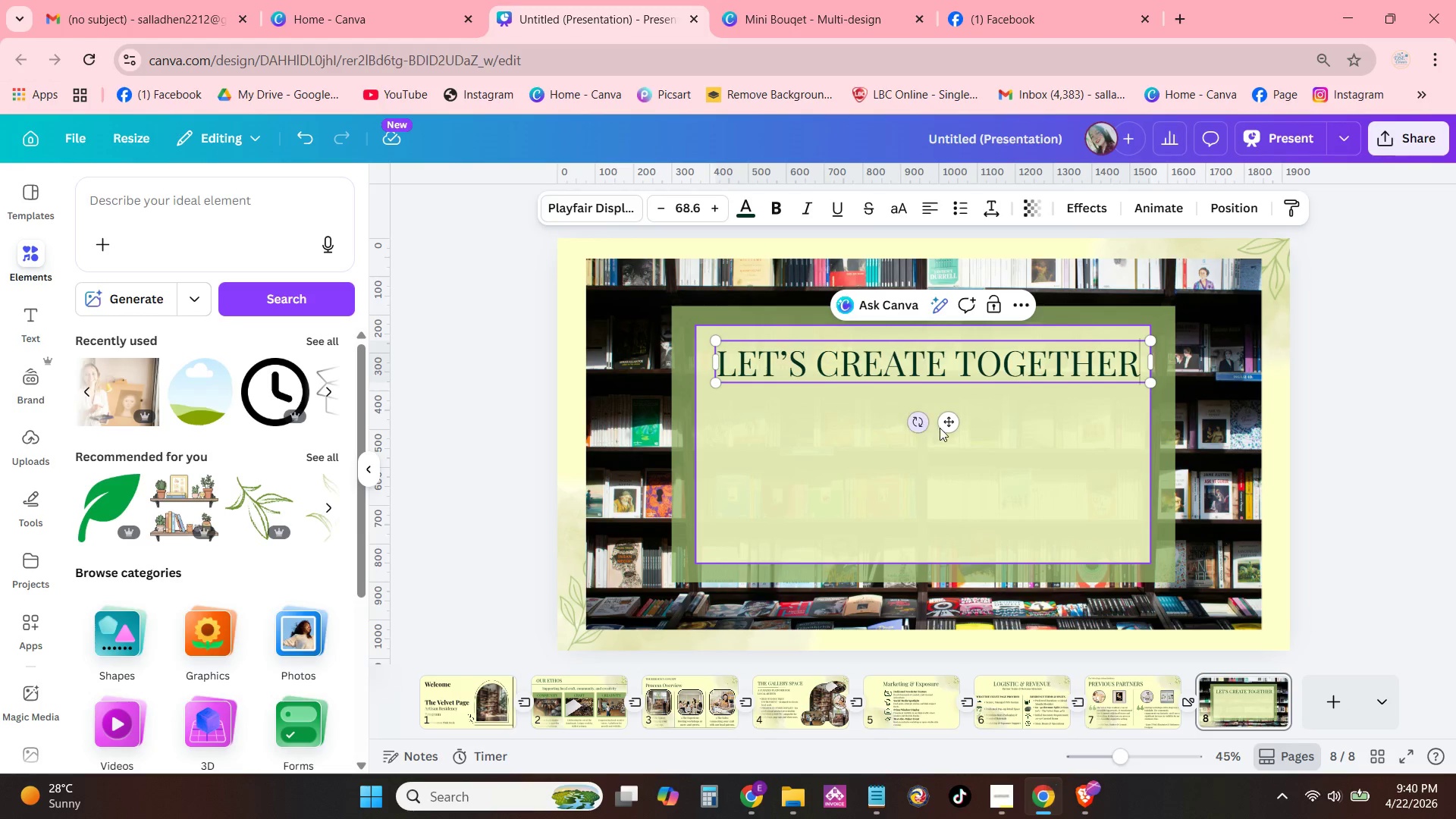 
left_click_drag(start_coordinate=[945, 422], to_coordinate=[932, 422])
 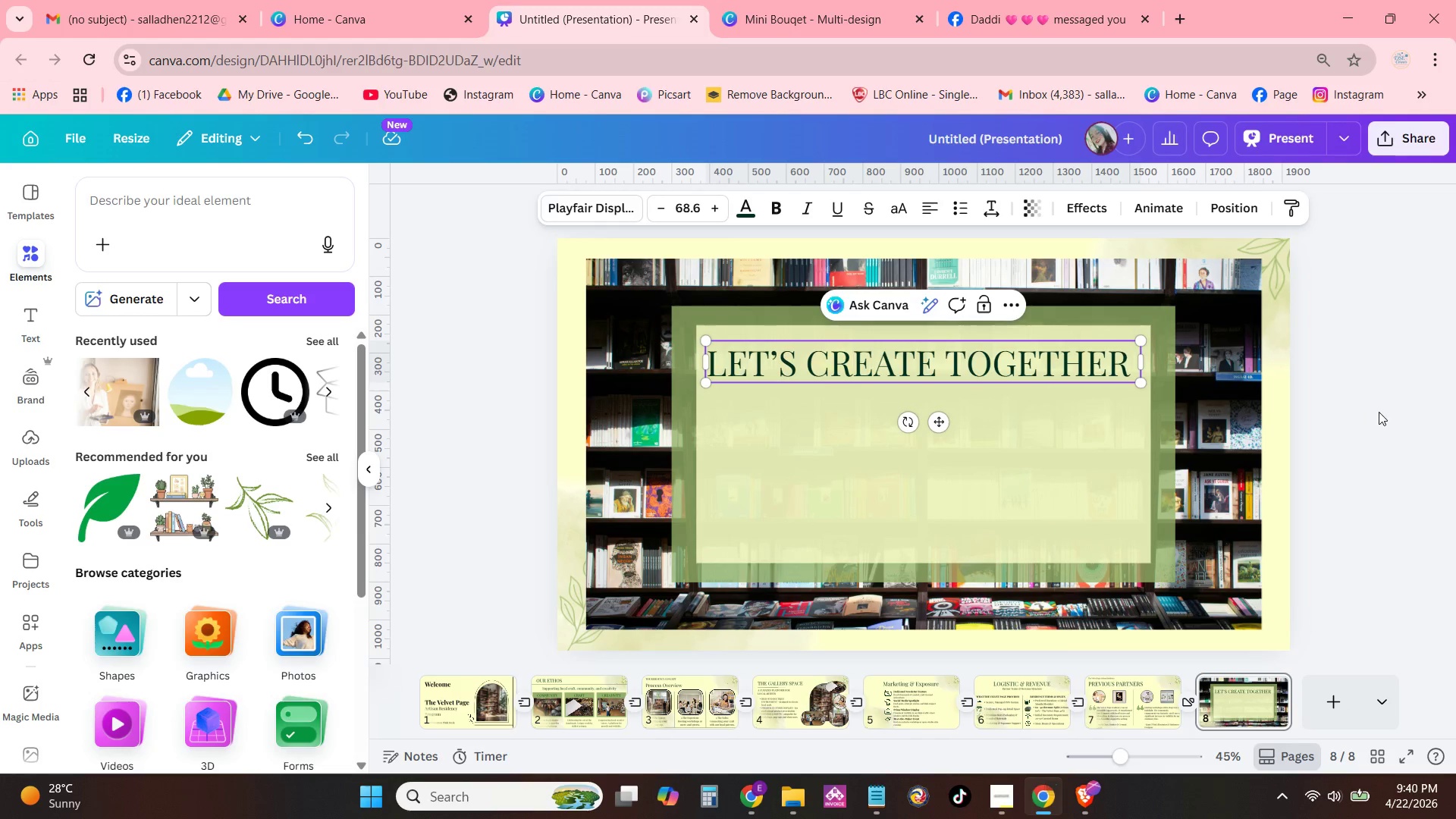 
left_click([1392, 410])
 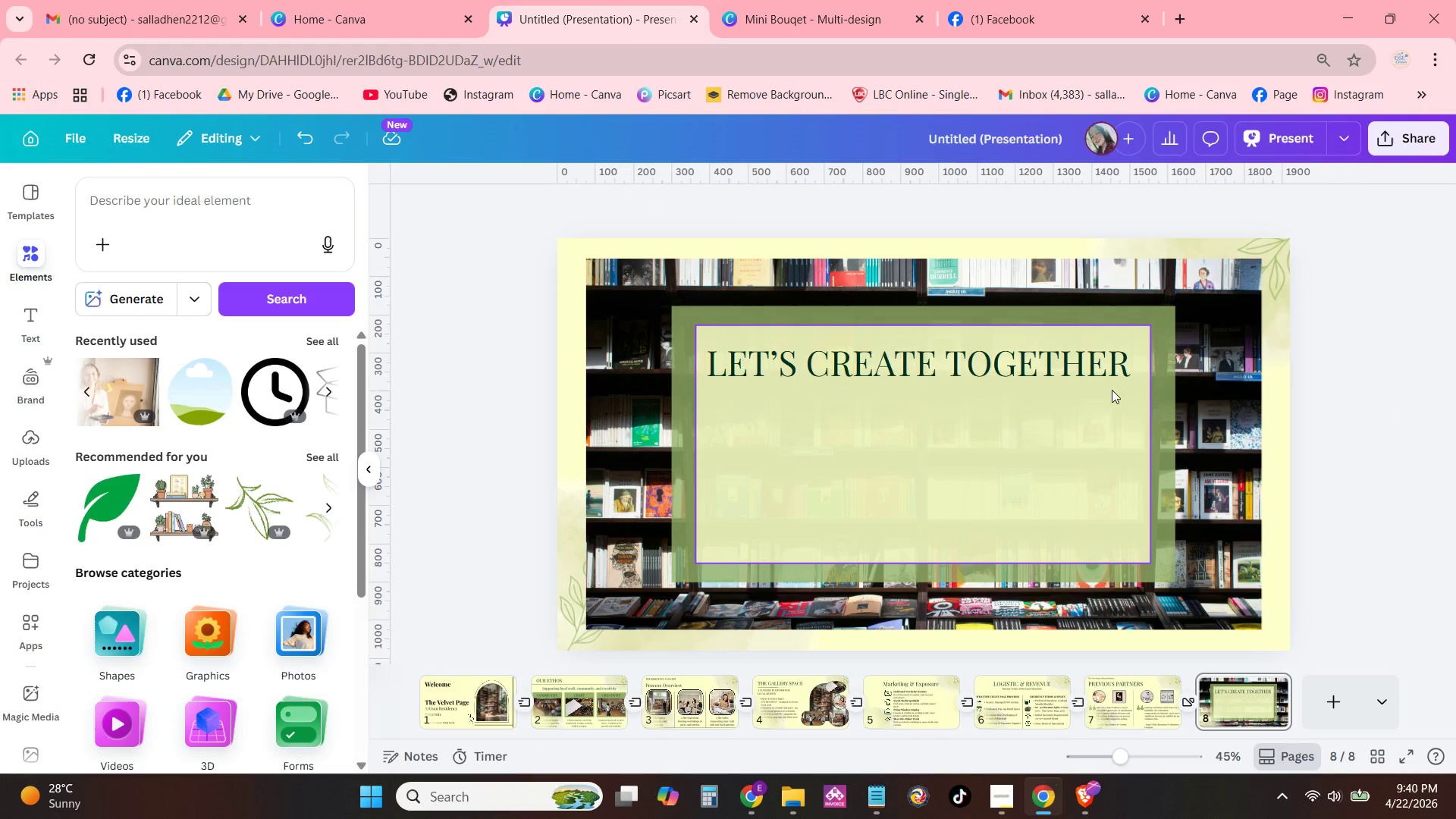 
left_click([1059, 371])
 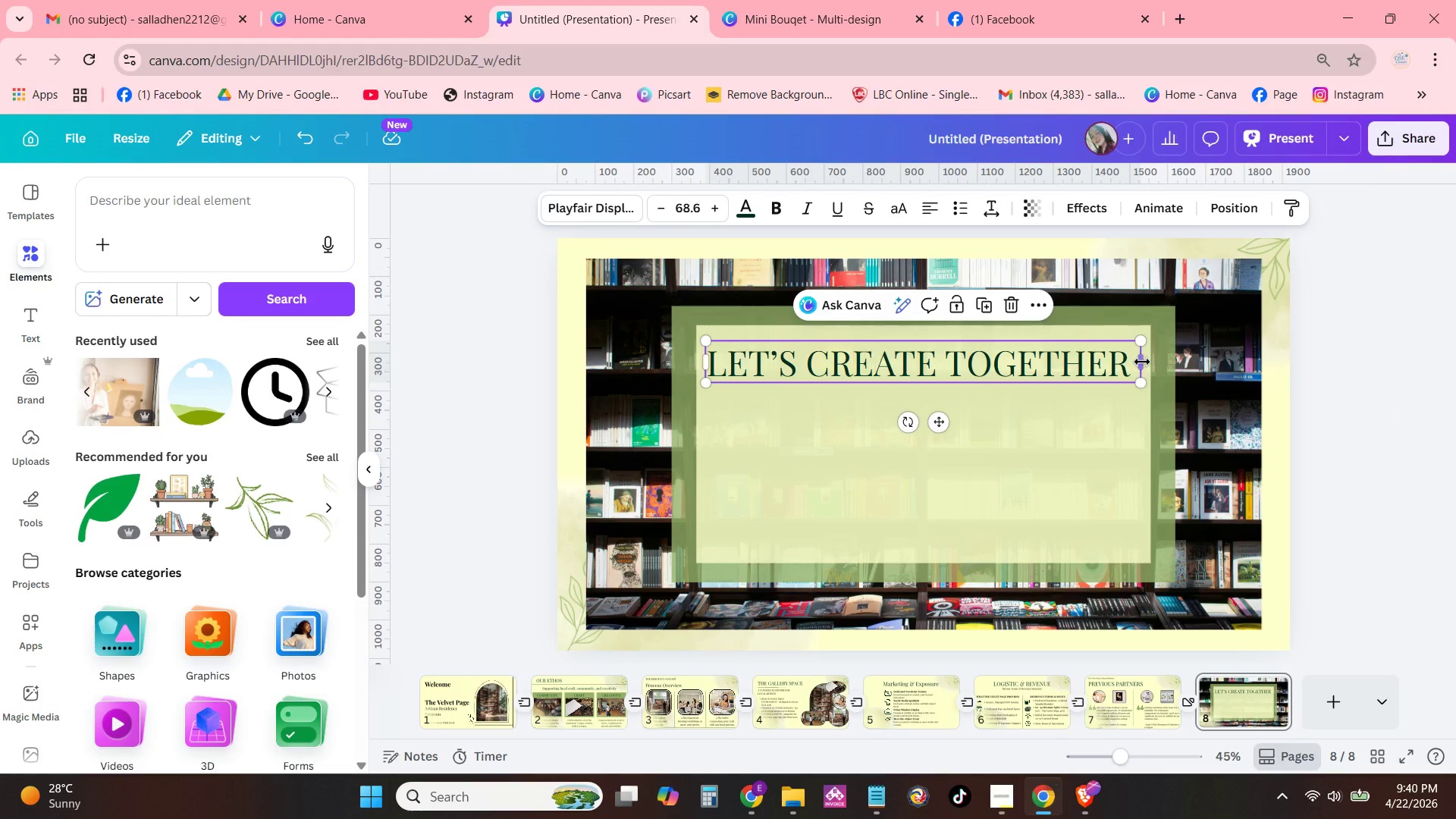 
left_click_drag(start_coordinate=[1143, 362], to_coordinate=[1132, 364])
 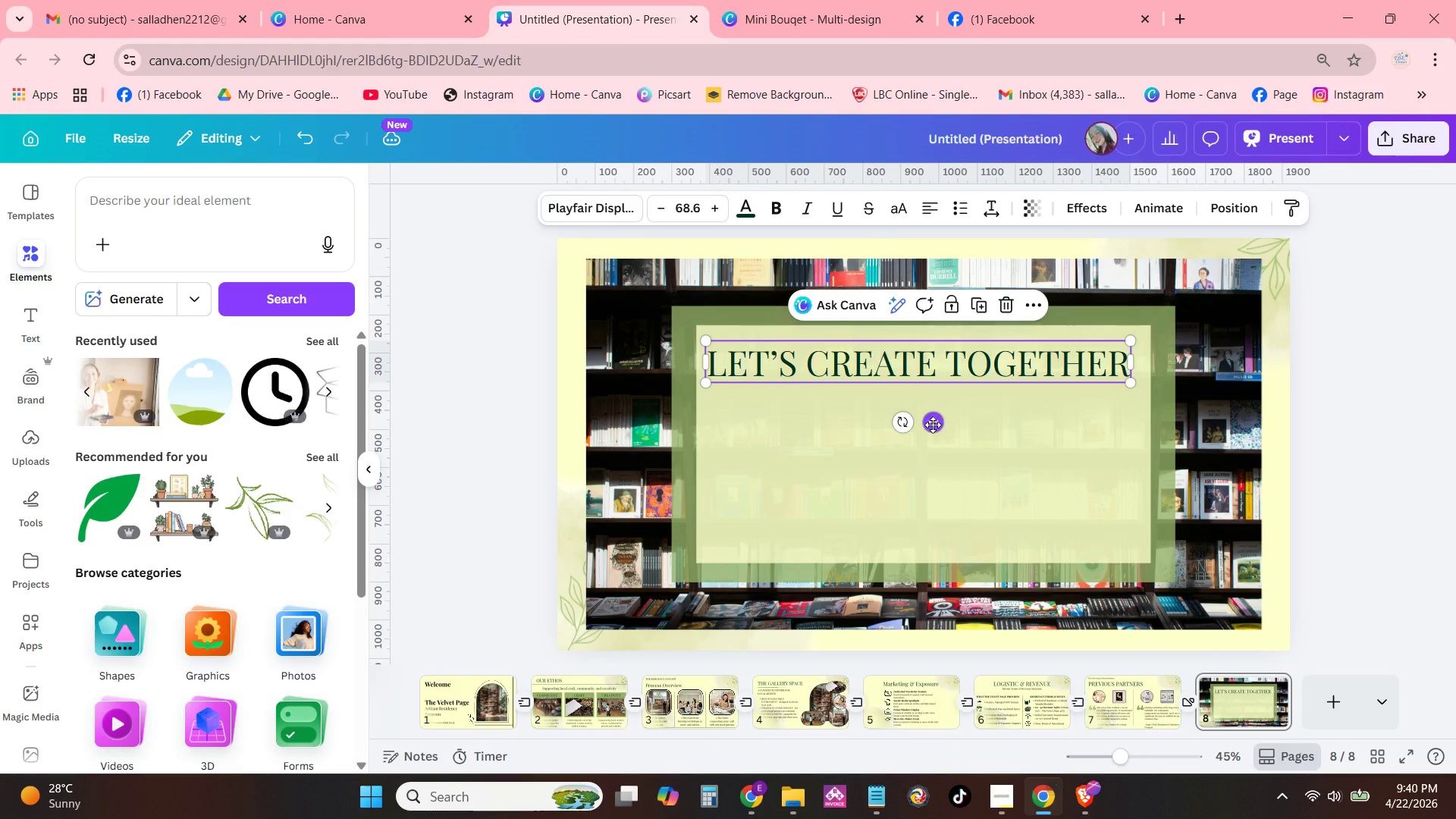 
left_click_drag(start_coordinate=[933, 425], to_coordinate=[942, 425])
 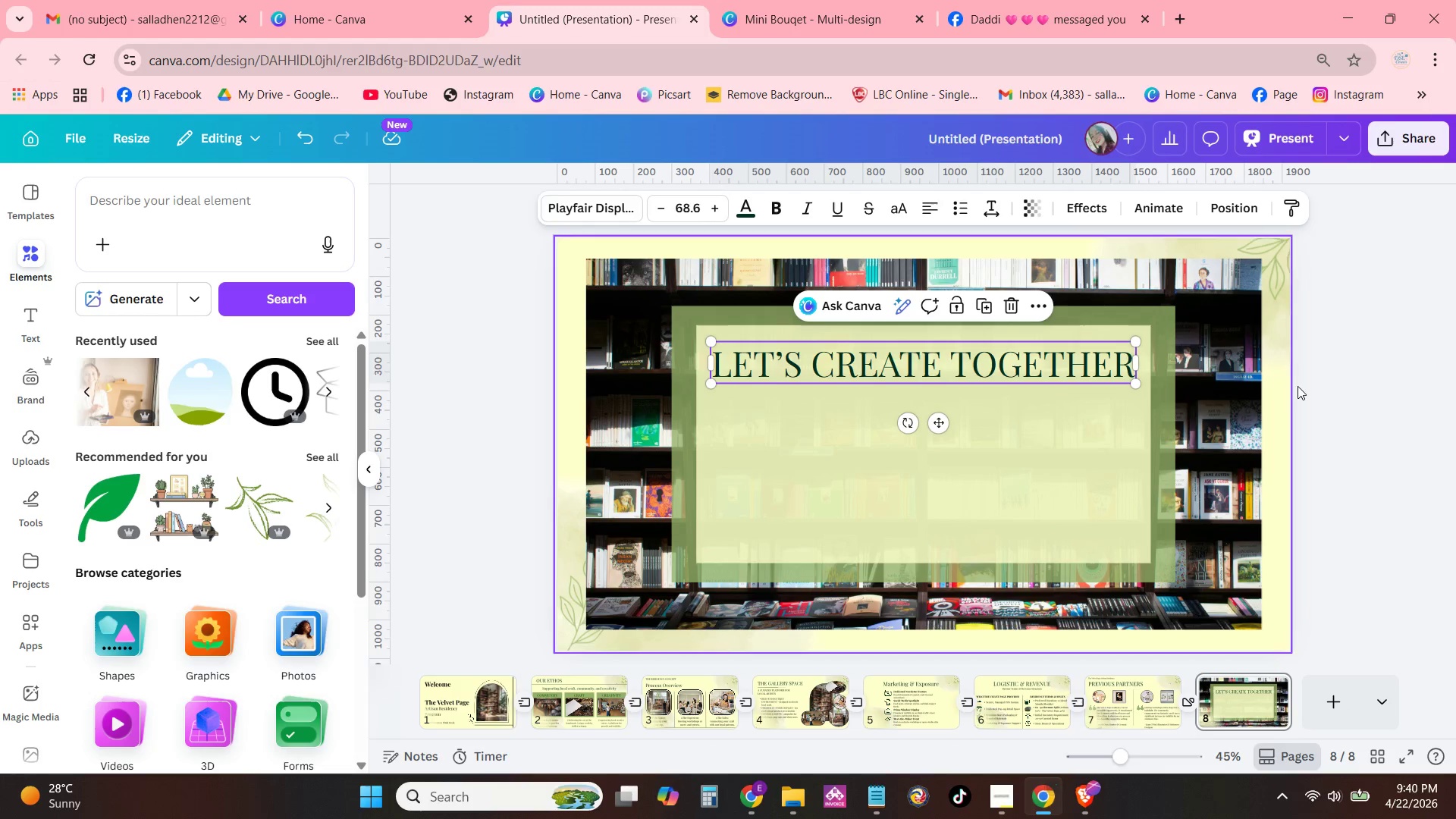 
left_click([1308, 386])
 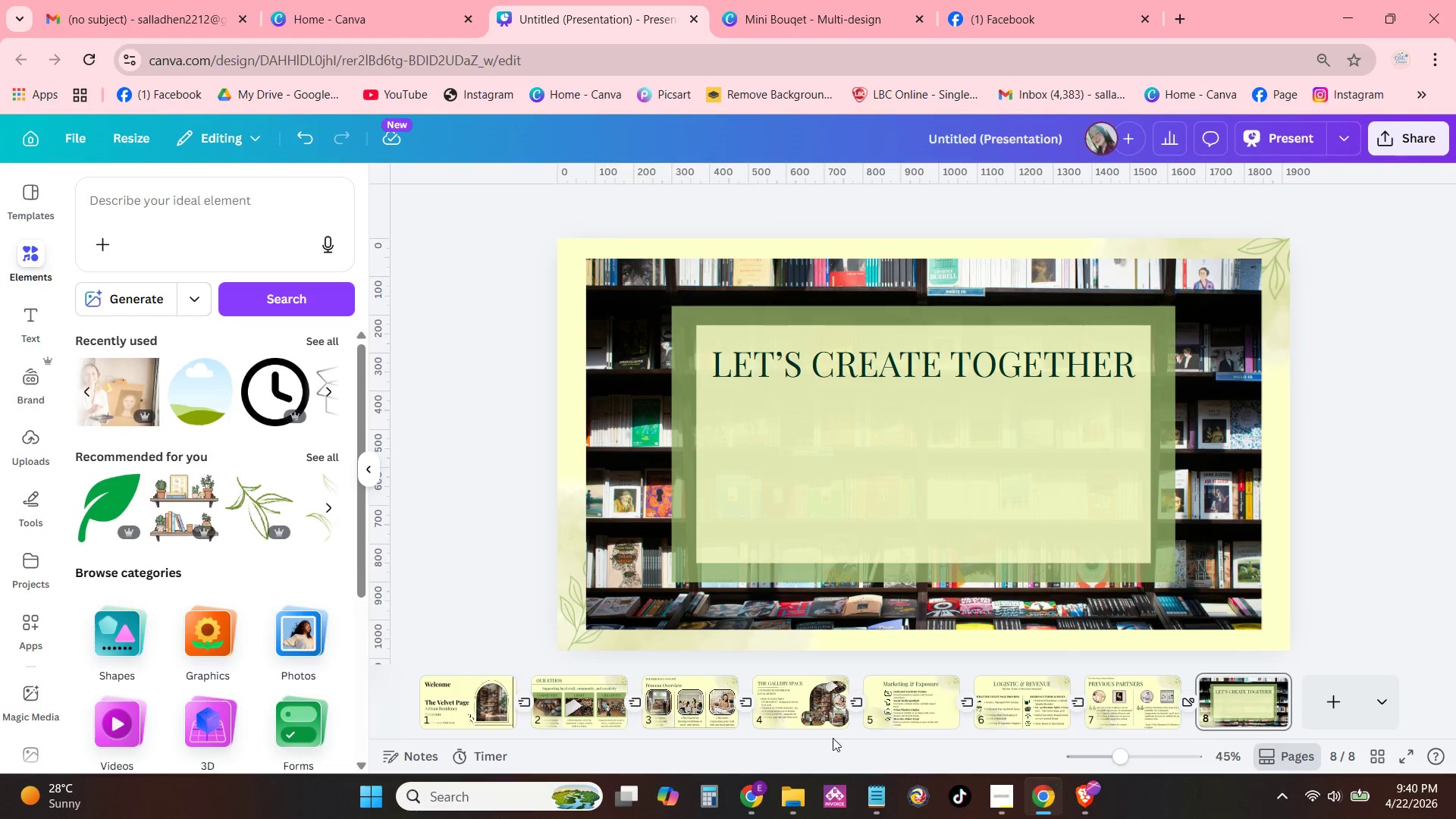 
left_click([704, 698])
 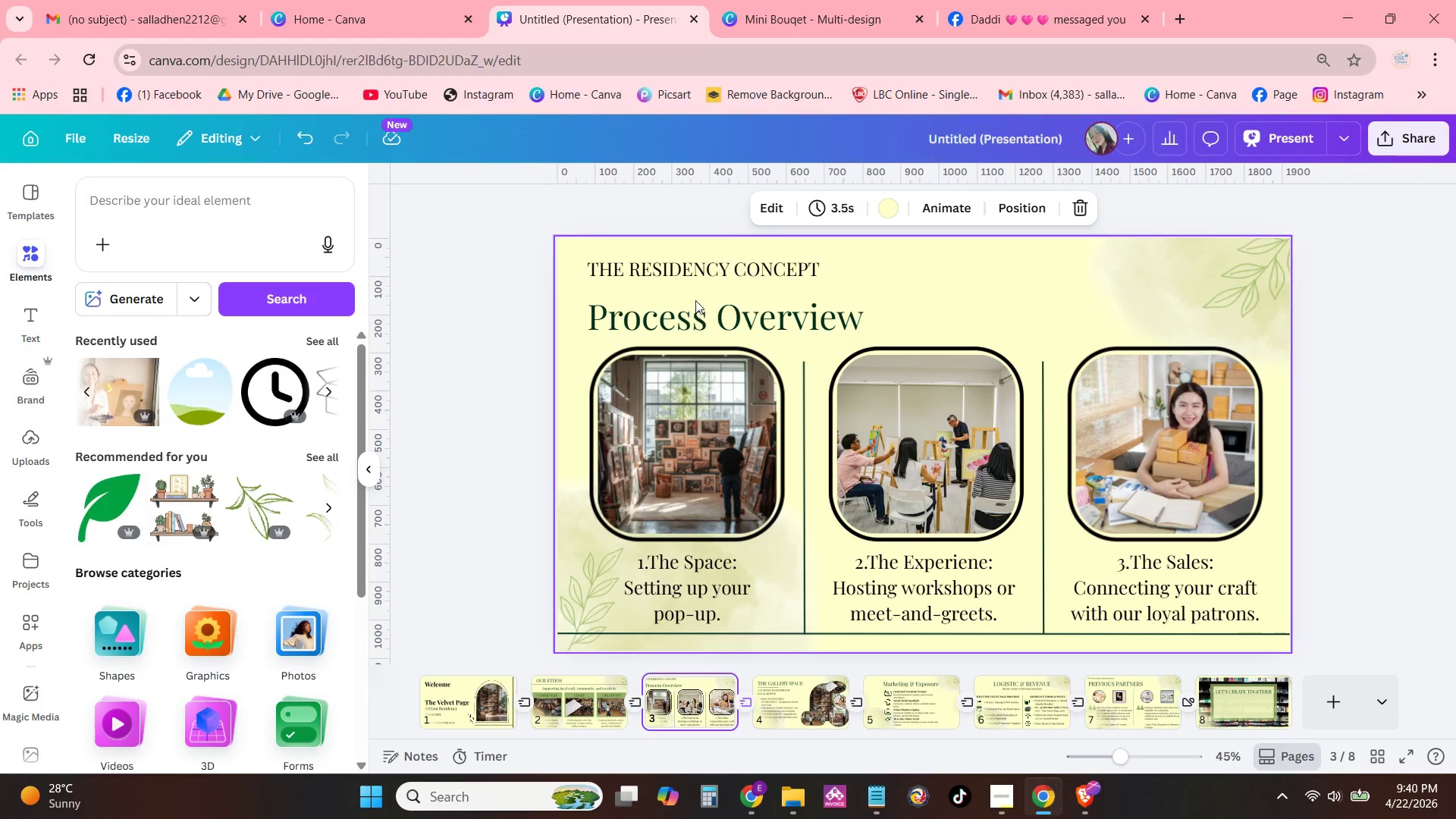 
left_click([700, 279])
 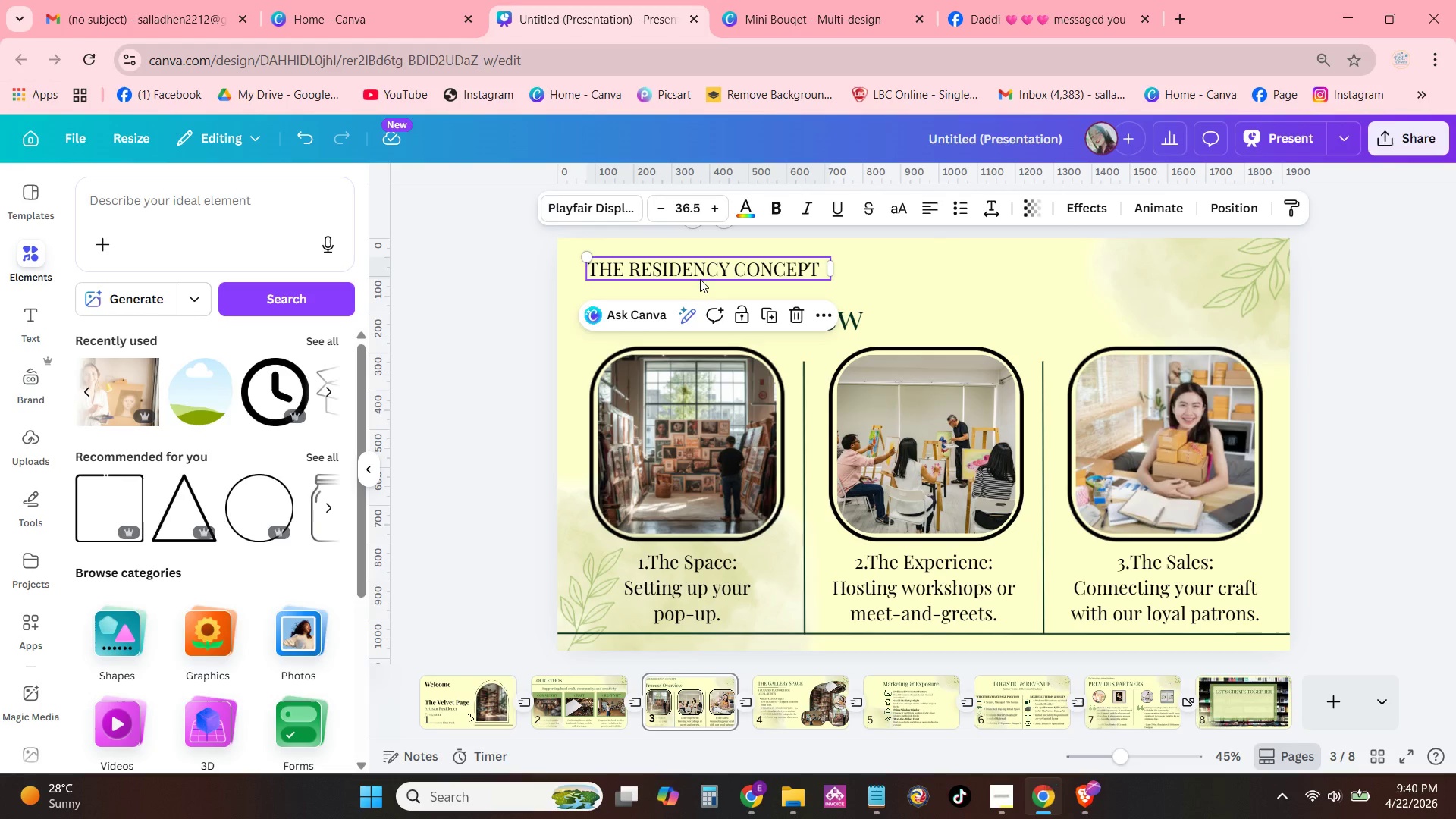 
key(Control+C)
 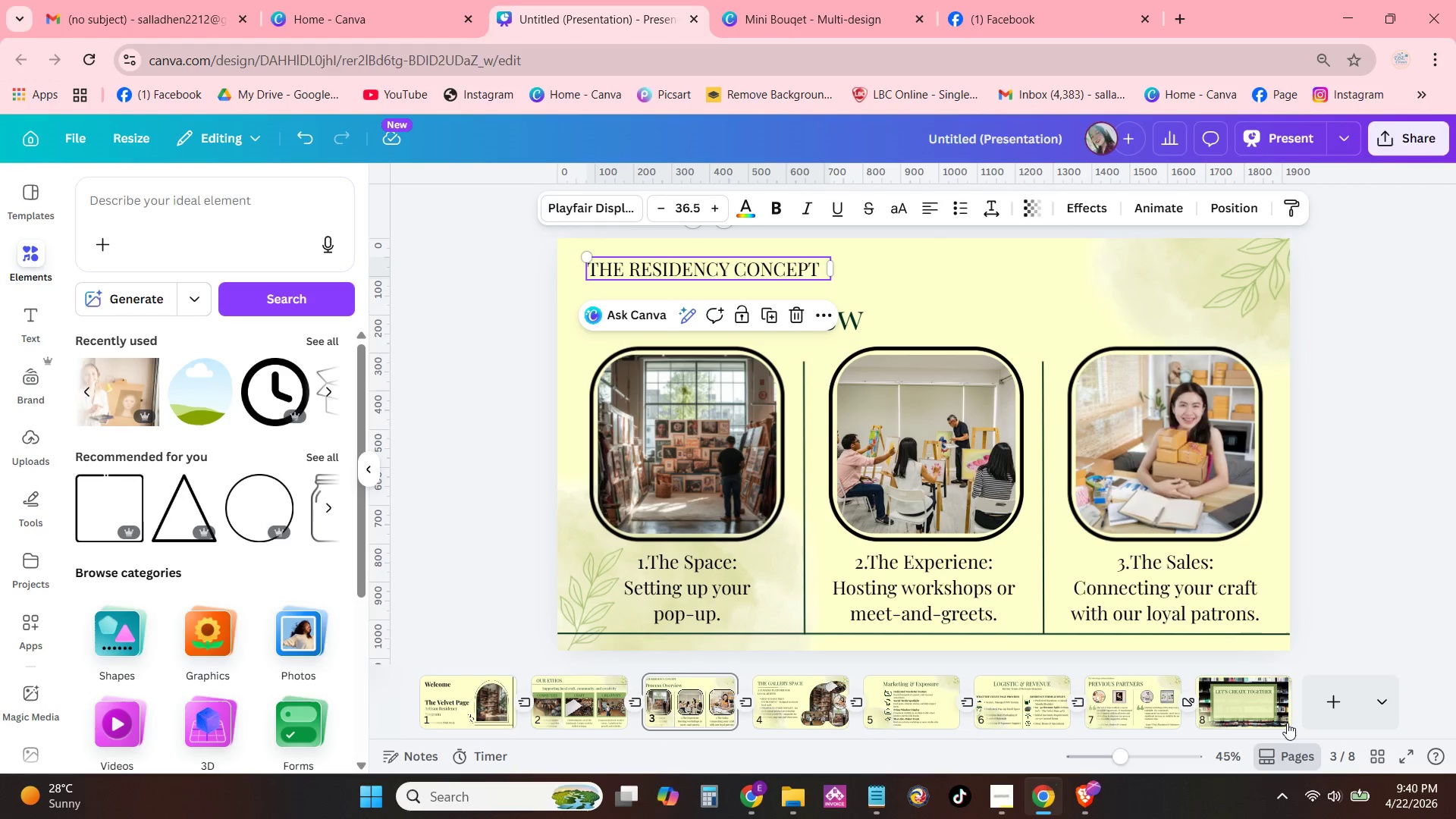 
left_click([1287, 723])
 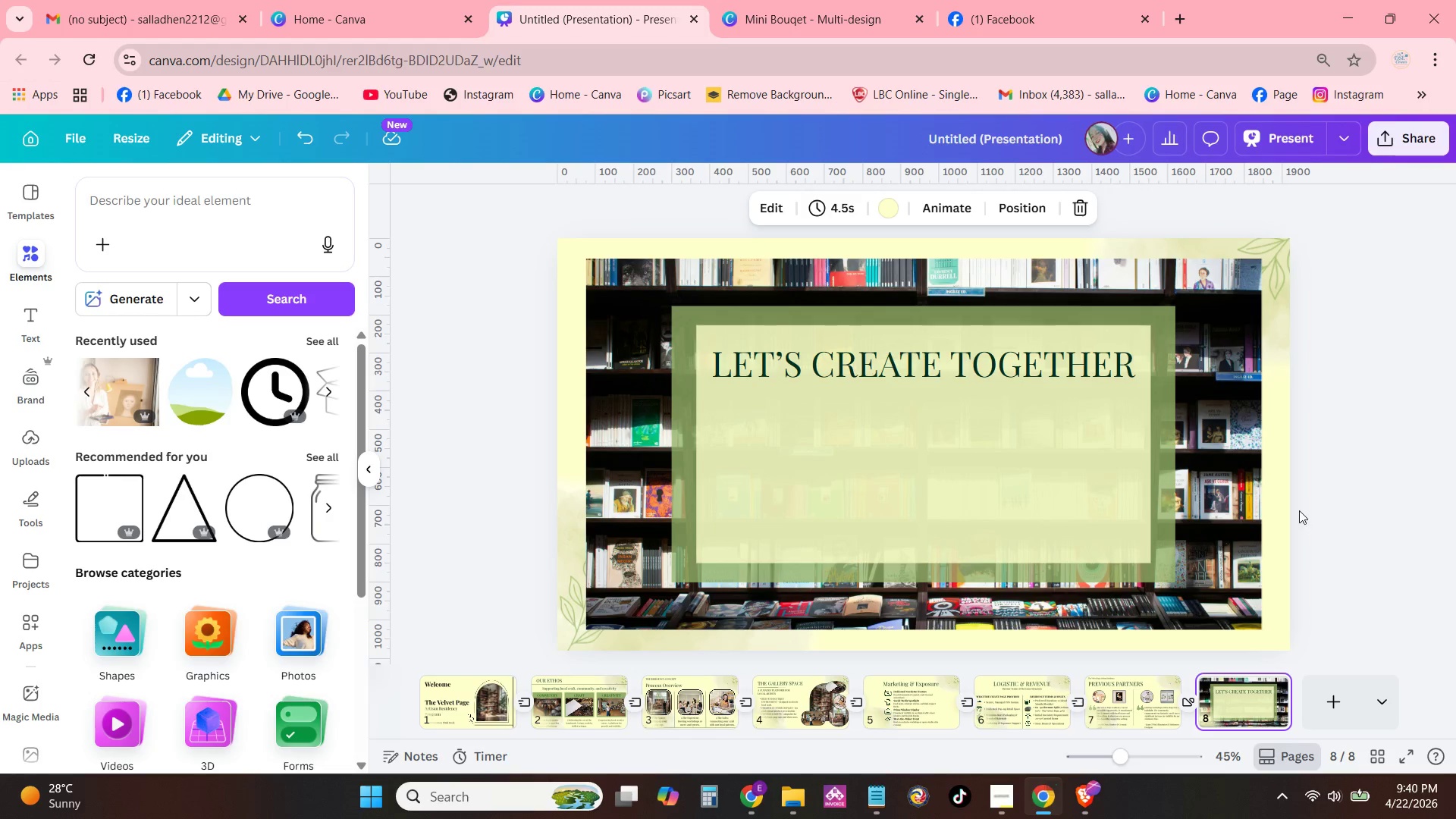 
left_click([1304, 501])
 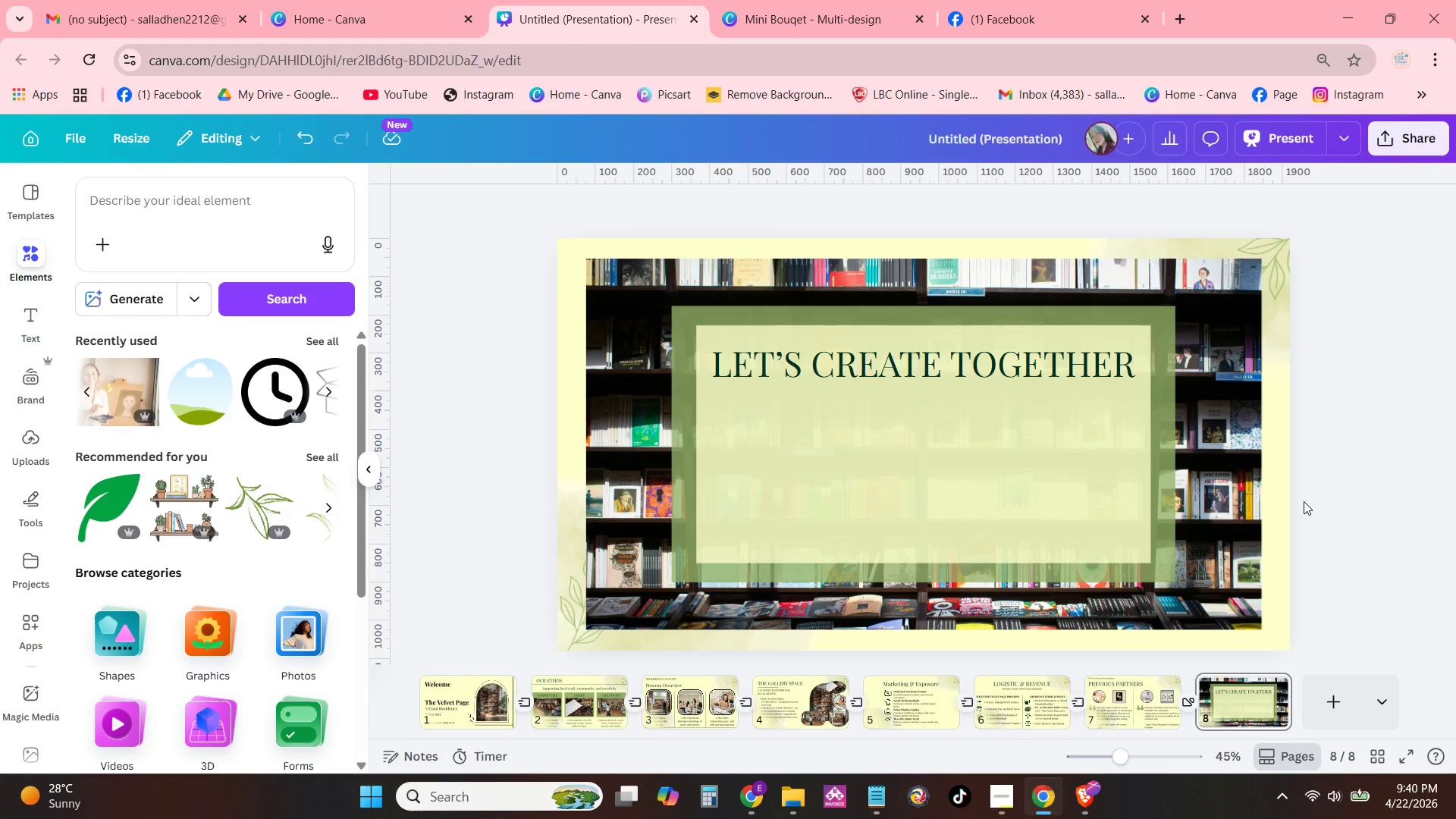 
hold_key(key=ControlLeft, duration=0.45)
 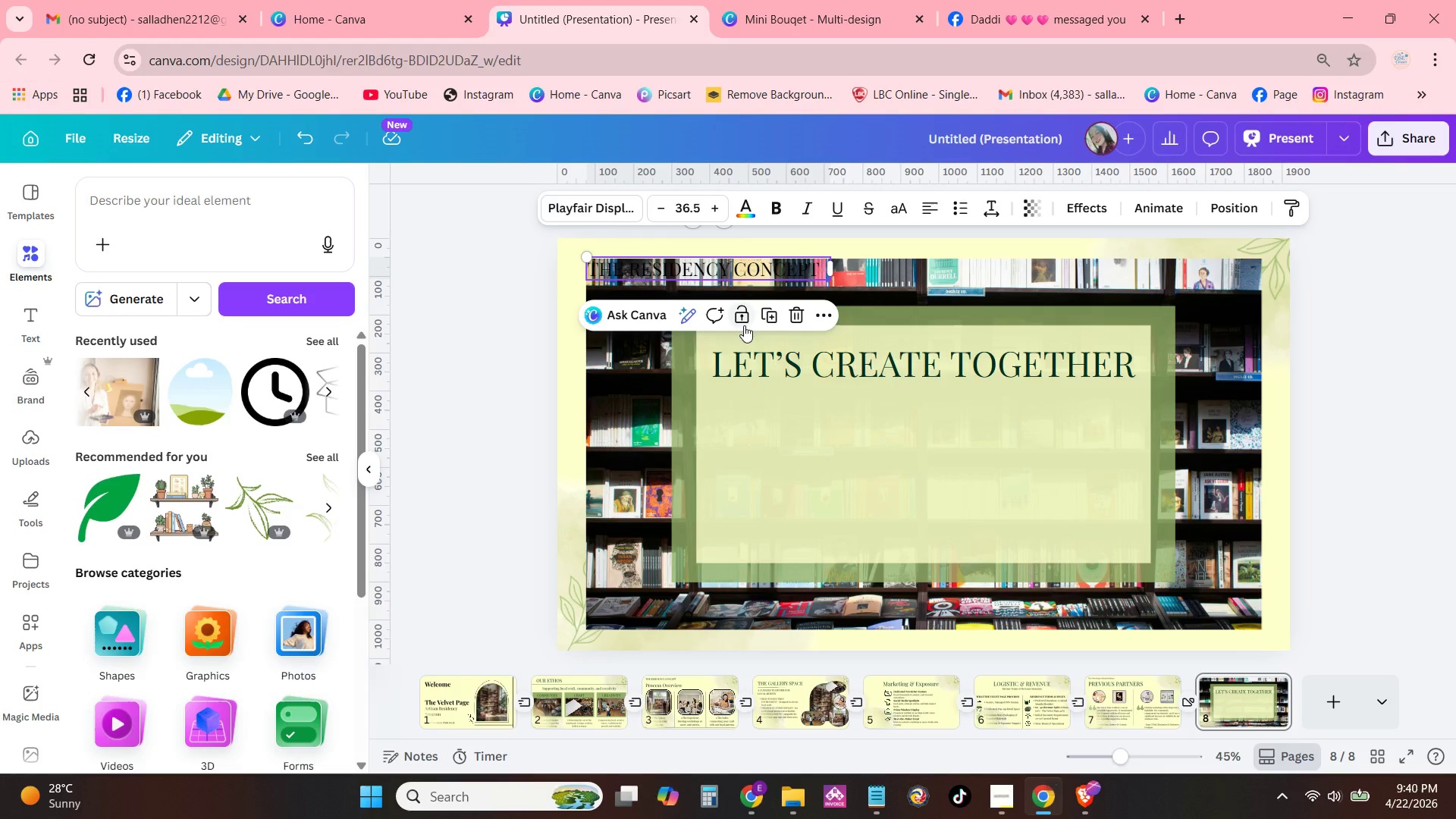 
key(V)
 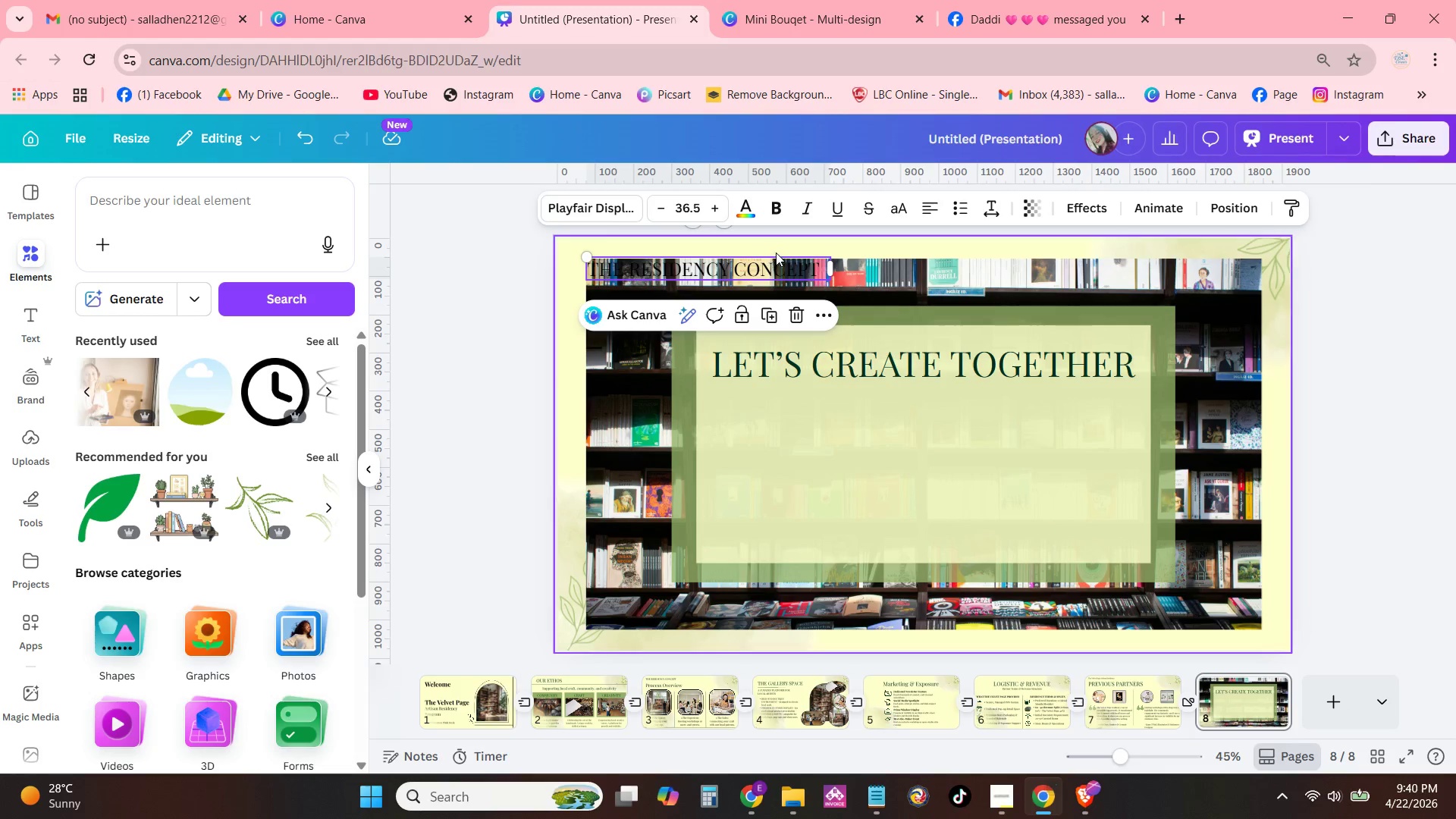 
left_click_drag(start_coordinate=[793, 259], to_coordinate=[1003, 411])
 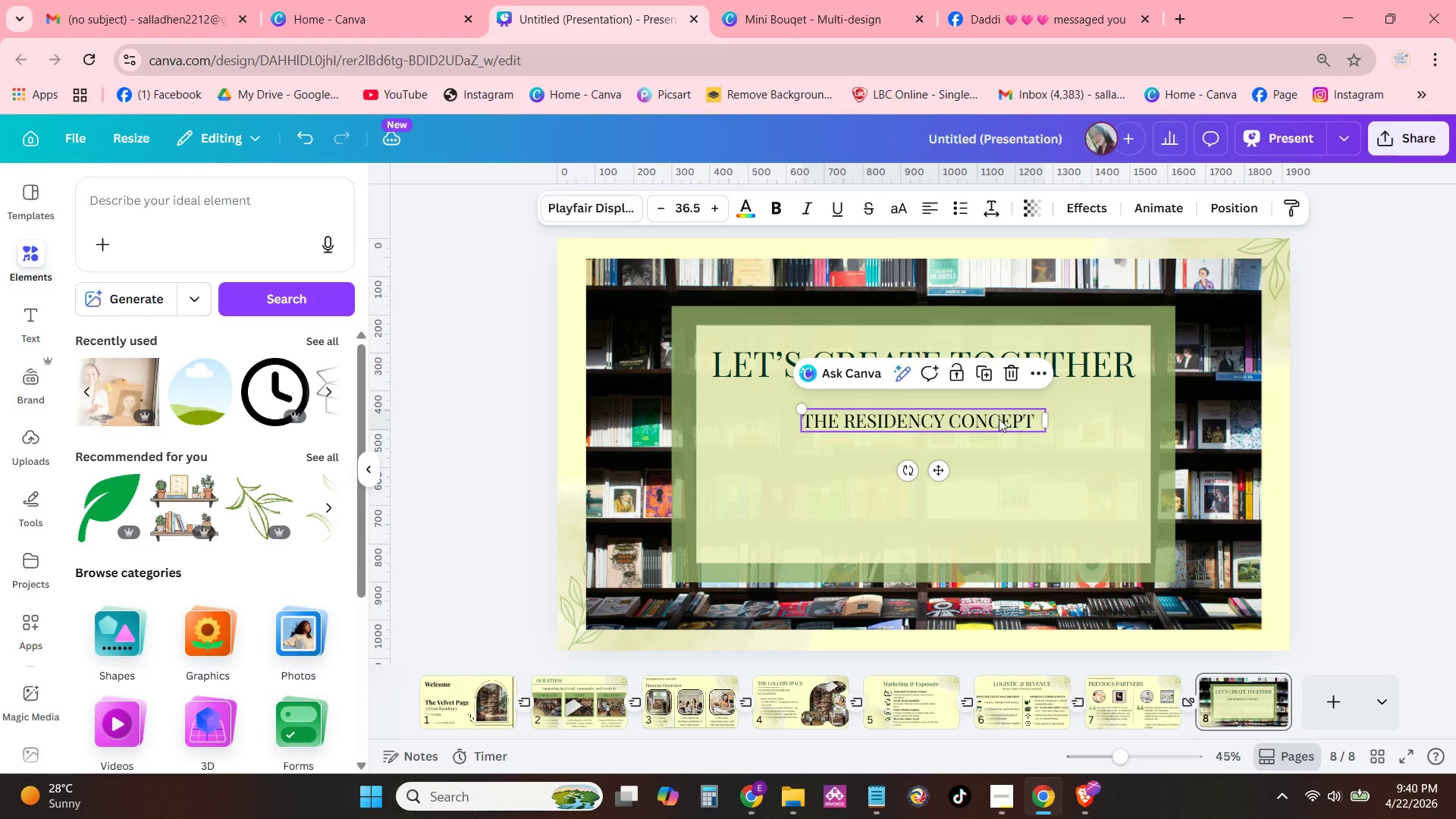 
left_click([999, 419])
 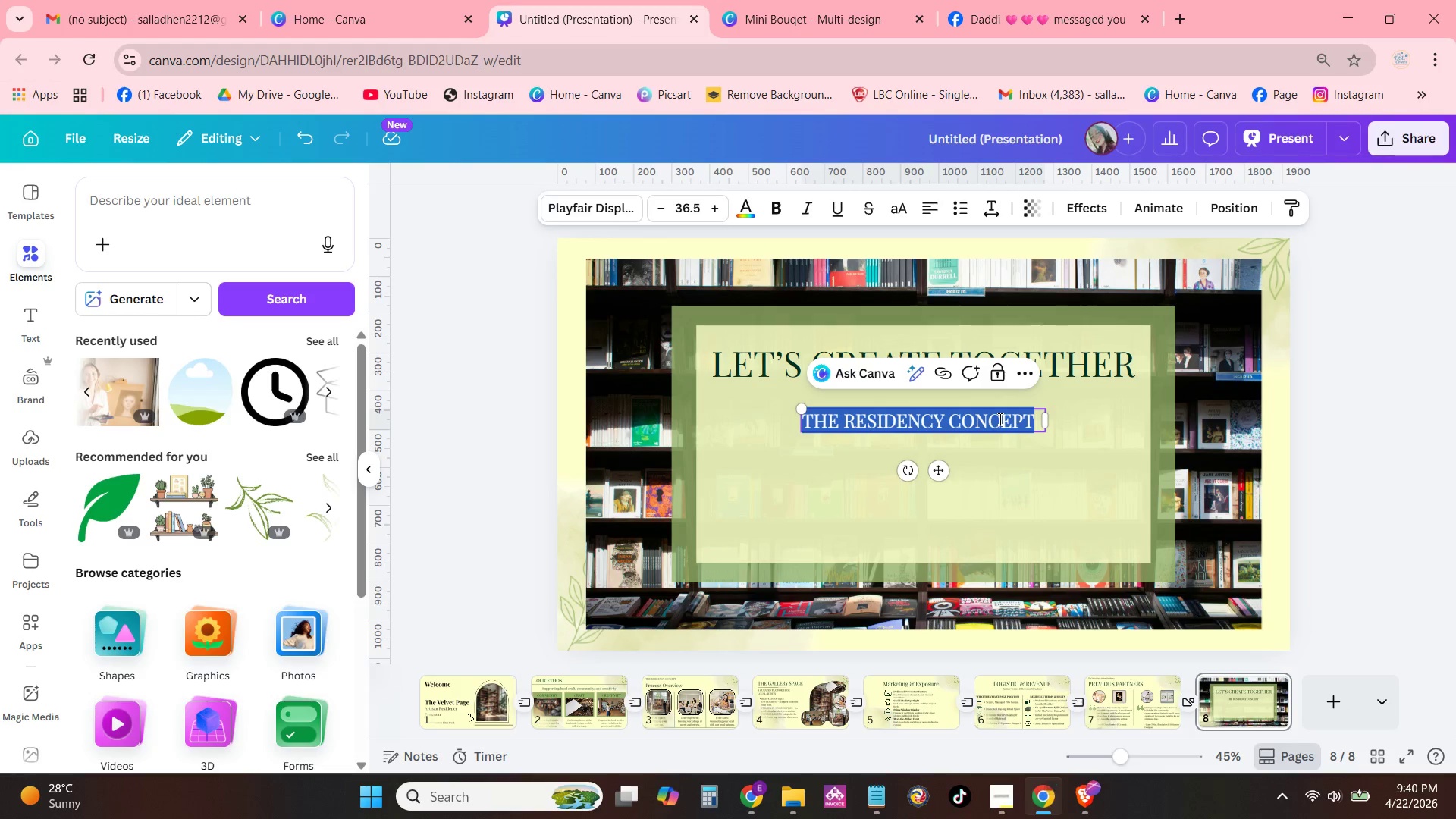 
type(SUBMIT)
key(Backspace)
key(Backspace)
key(Backspace)
key(Backspace)
key(Backspace)
key(Backspace)
type(Submit your portfolio and proposed dayes)
key(Backspace)
key(Backspace)
key(Backspace)
type(tes to:)
 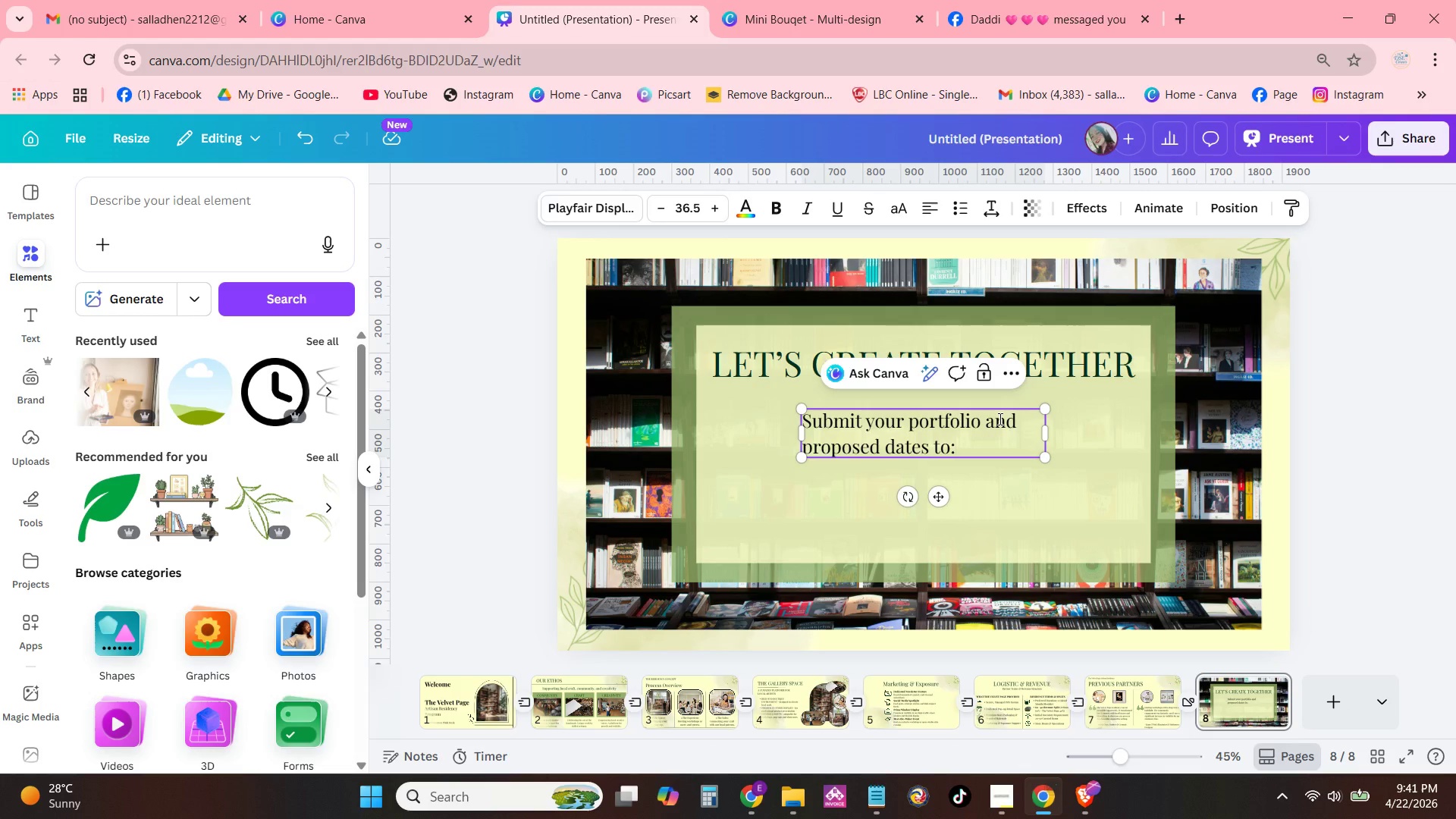 
left_click_drag(start_coordinate=[799, 433], to_coordinate=[719, 428])
 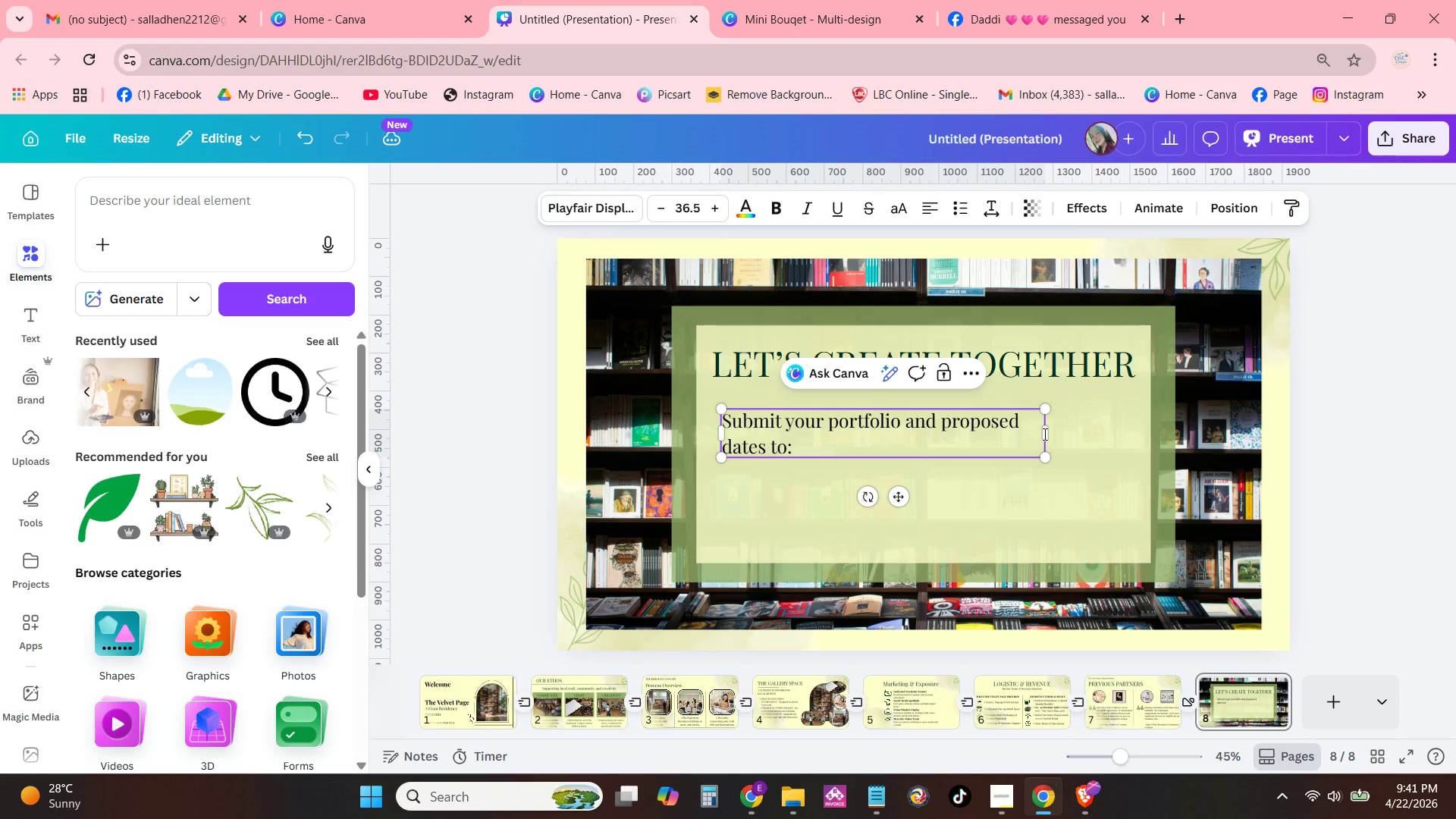 
left_click([1043, 434])
 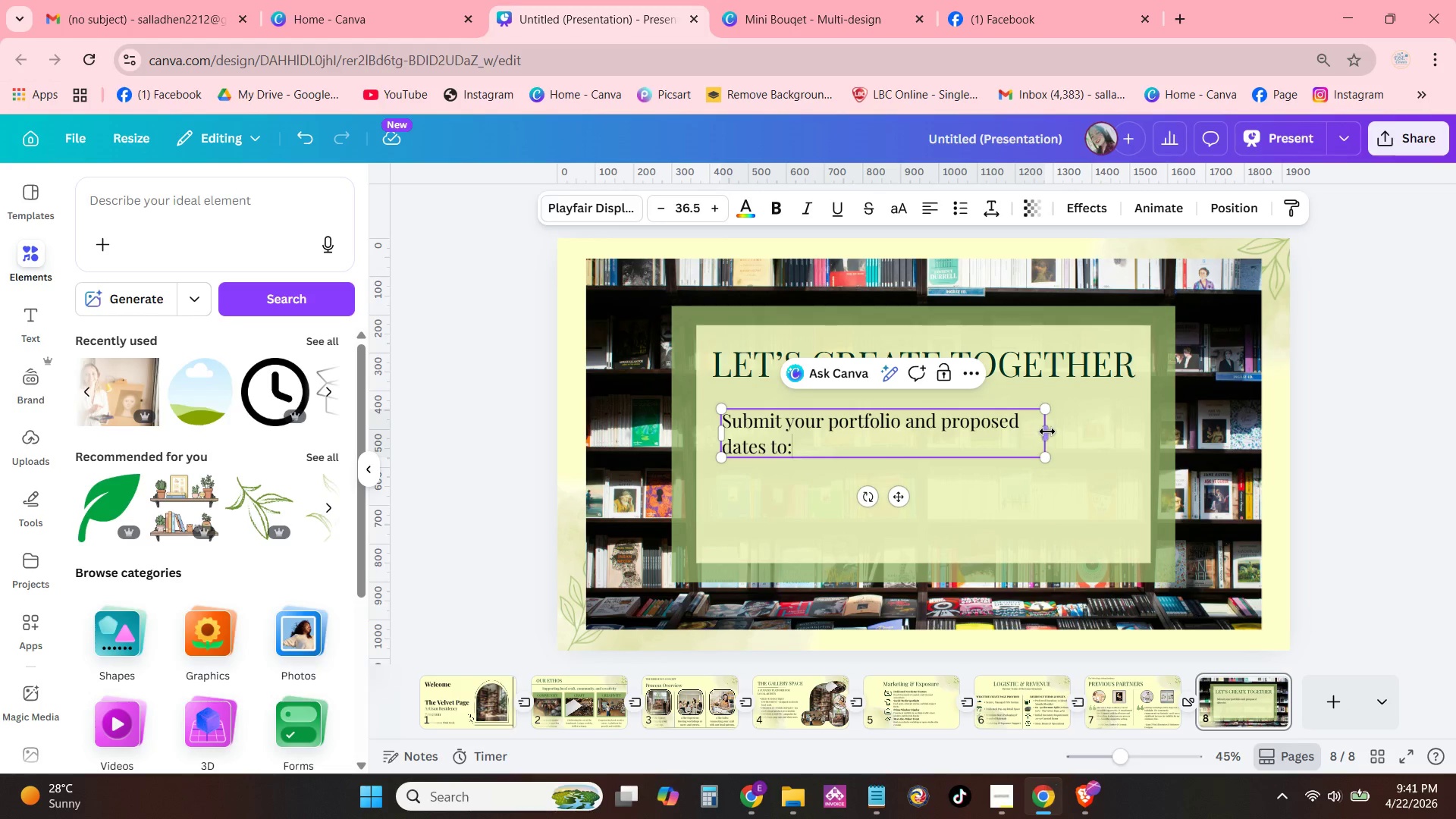 
left_click_drag(start_coordinate=[1047, 431], to_coordinate=[1100, 427])
 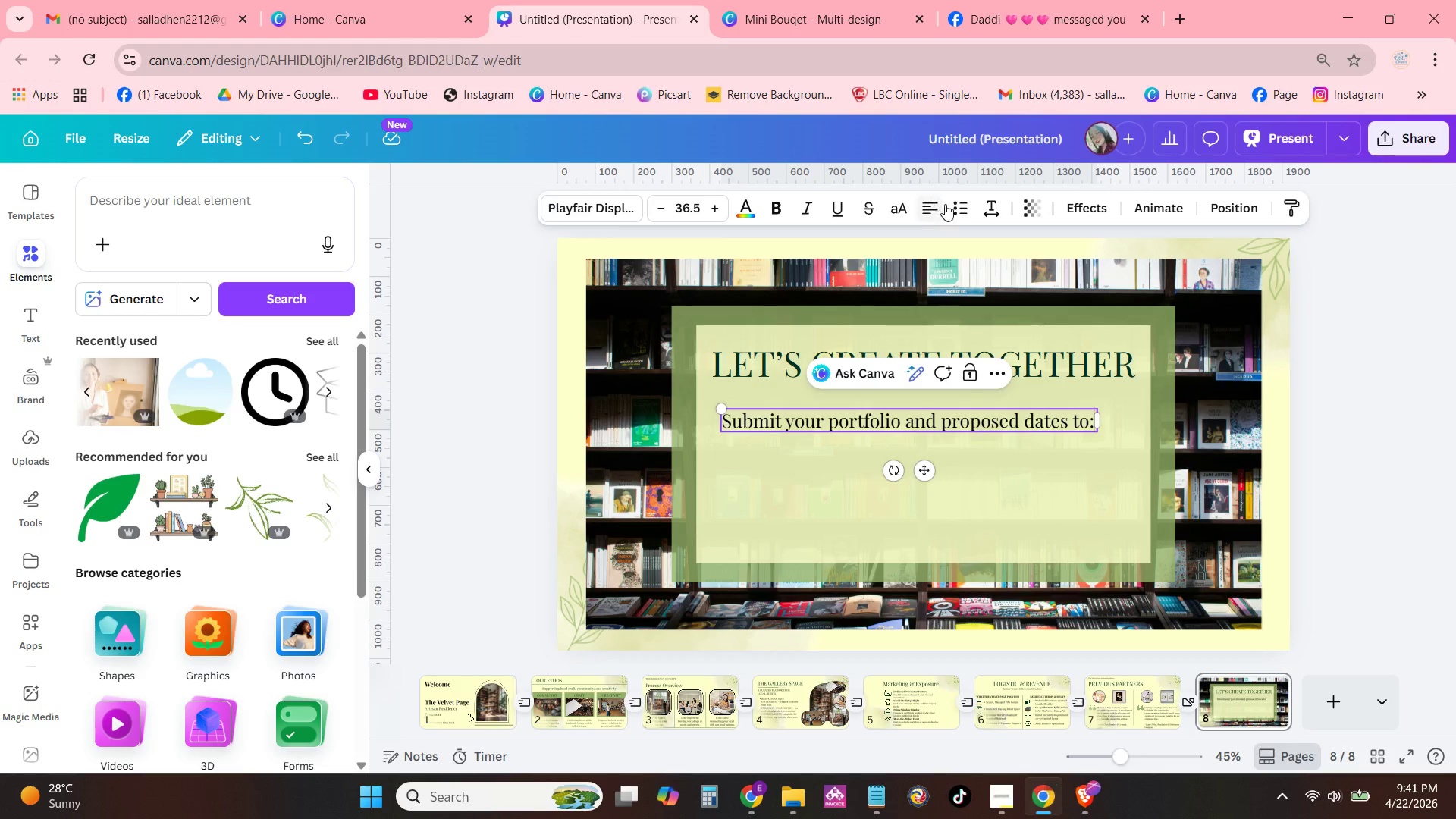 
left_click([931, 206])
 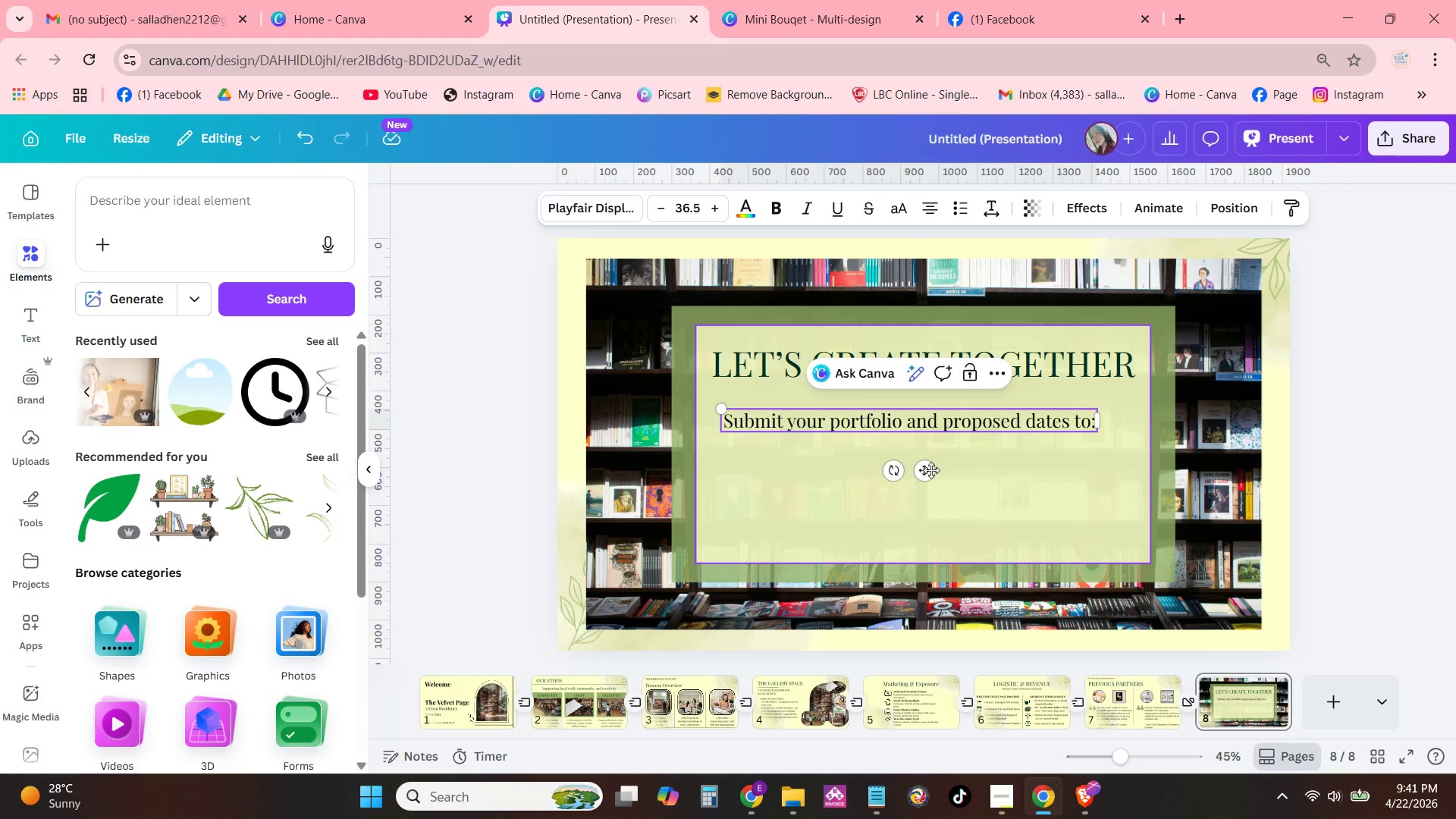 
left_click_drag(start_coordinate=[926, 470], to_coordinate=[937, 470])
 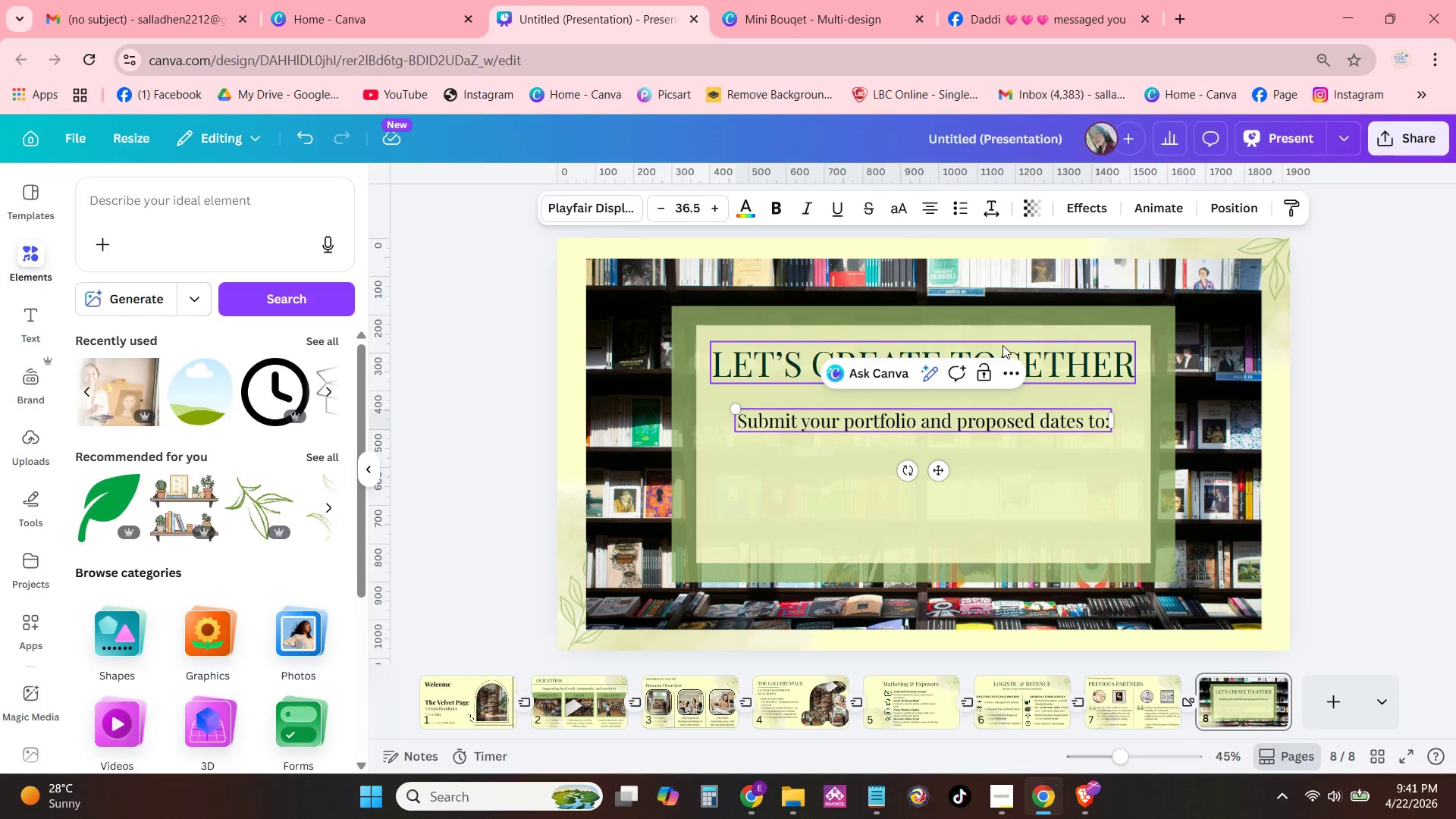 
left_click([1003, 345])
 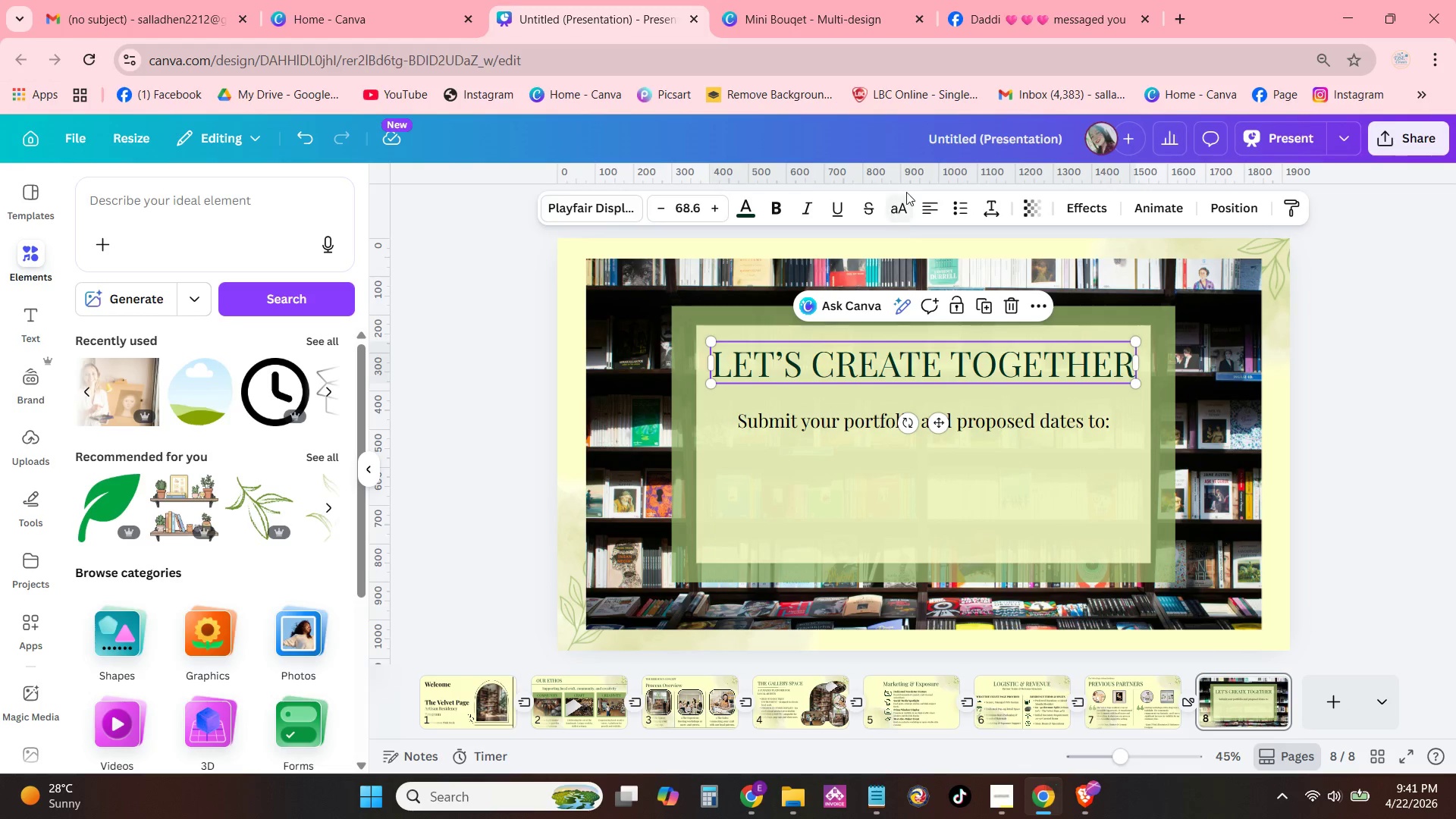 
left_click([927, 199])
 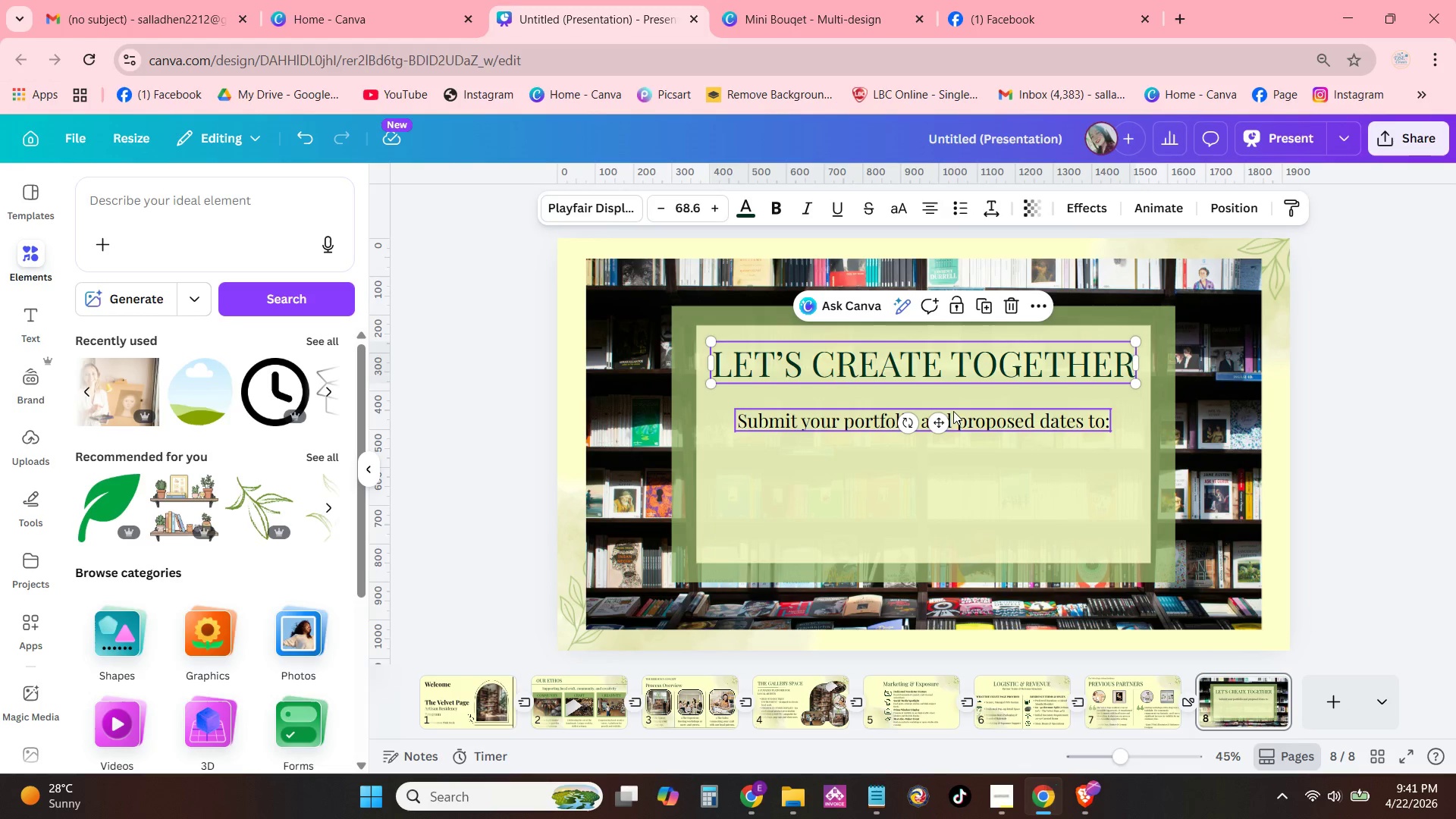 
left_click_drag(start_coordinate=[943, 425], to_coordinate=[938, 425])
 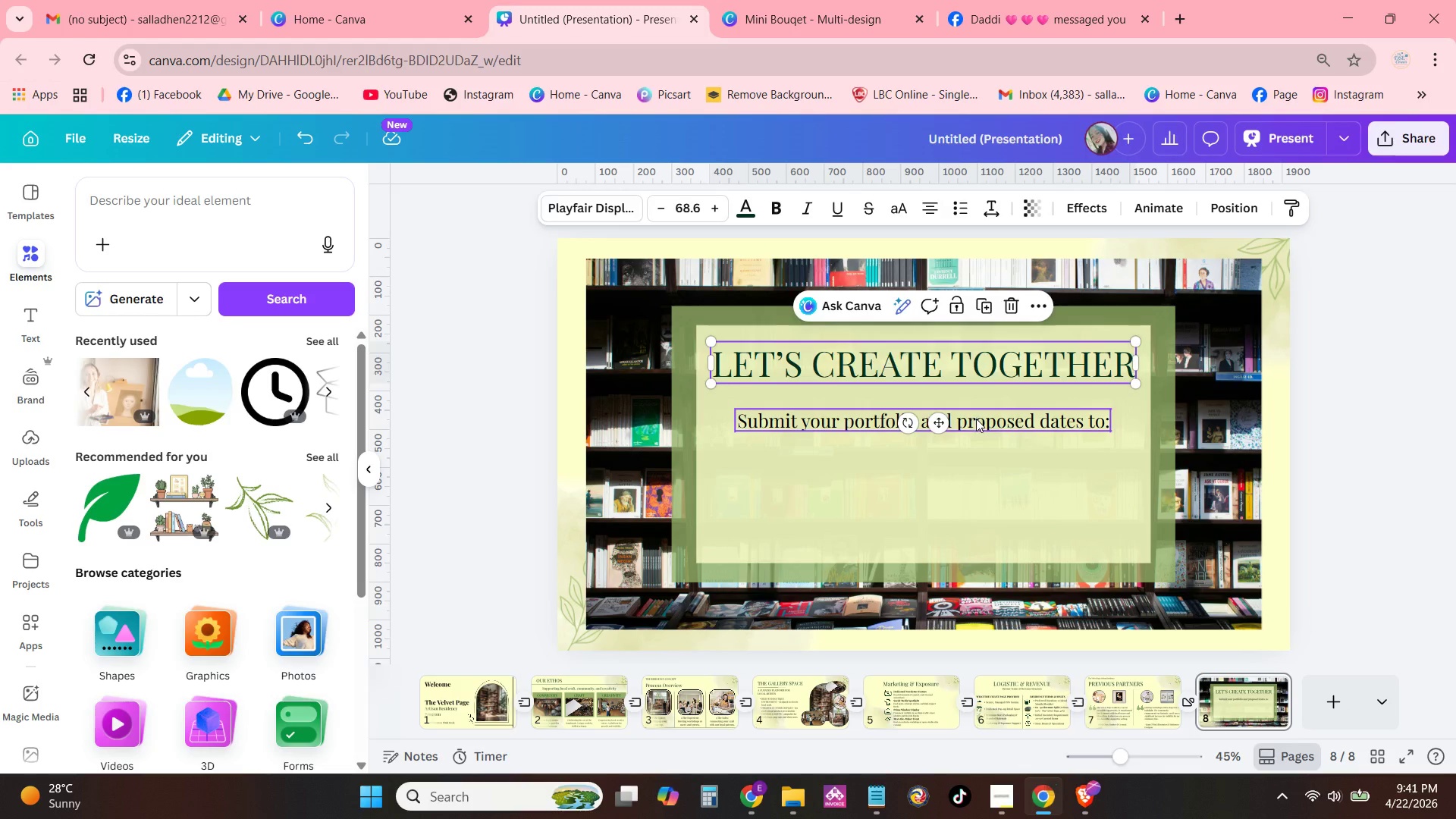 
left_click_drag(start_coordinate=[976, 419], to_coordinate=[976, 423])
 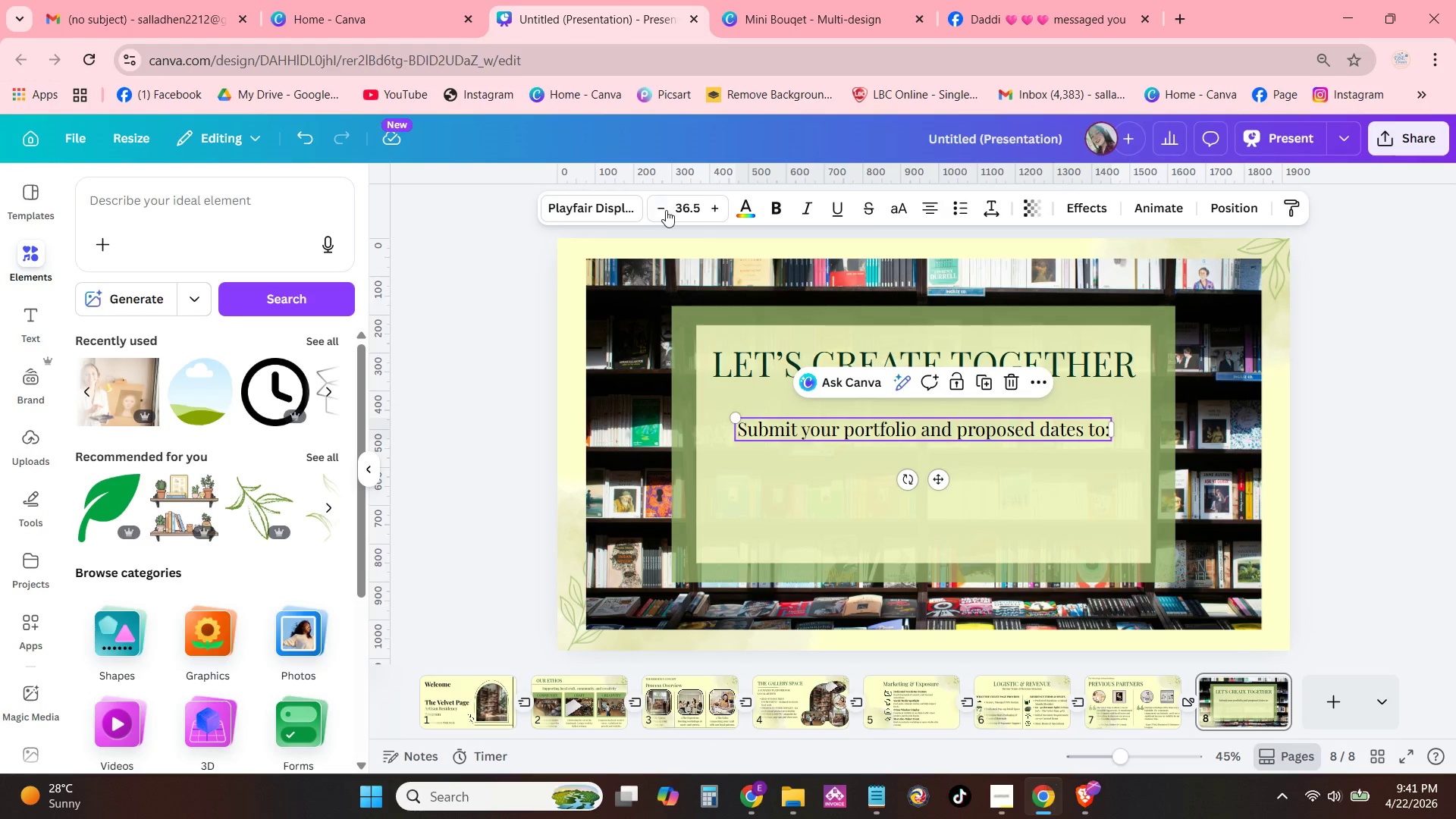 
double_click([666, 210])
 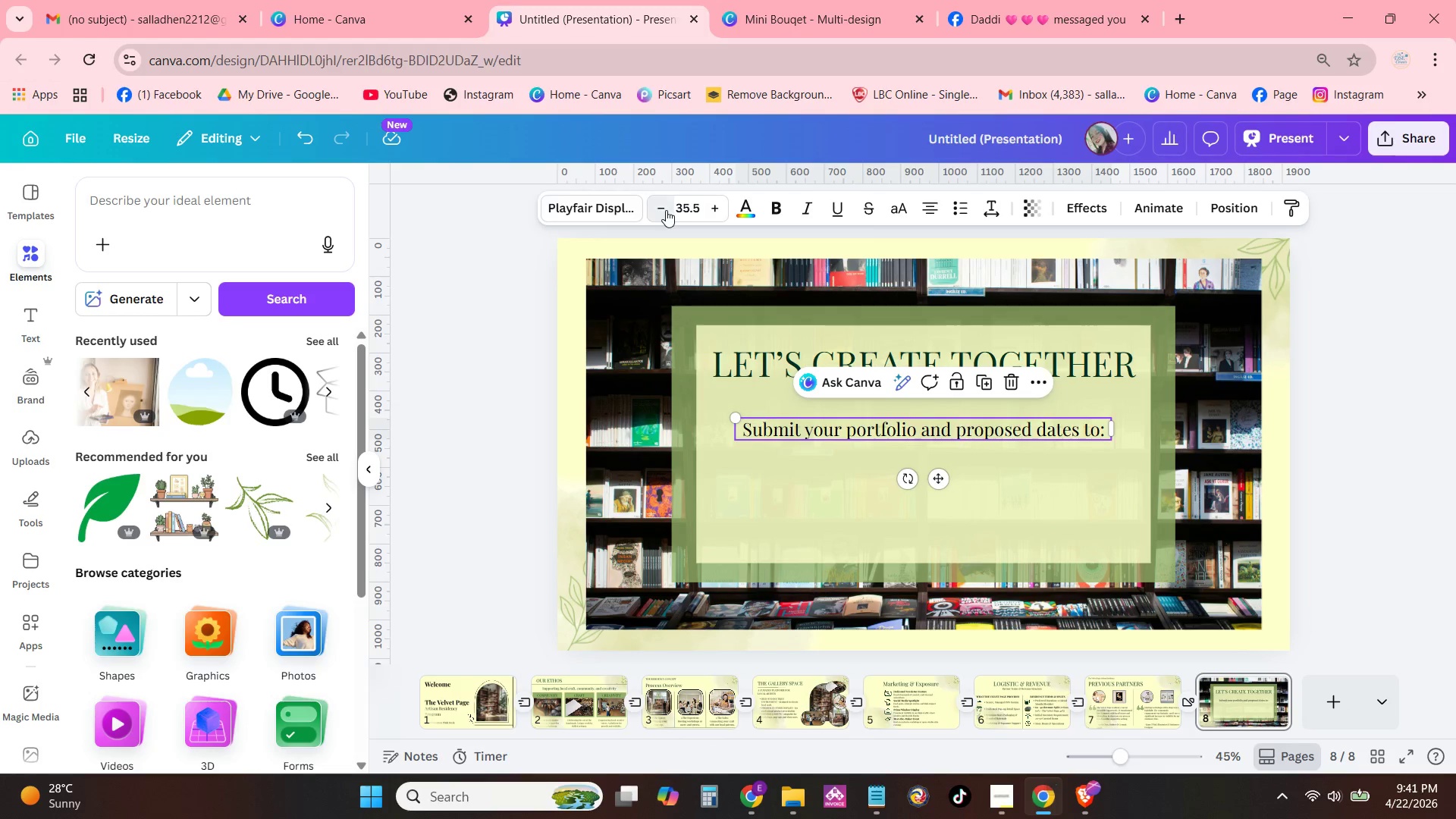 
triple_click([666, 210])
 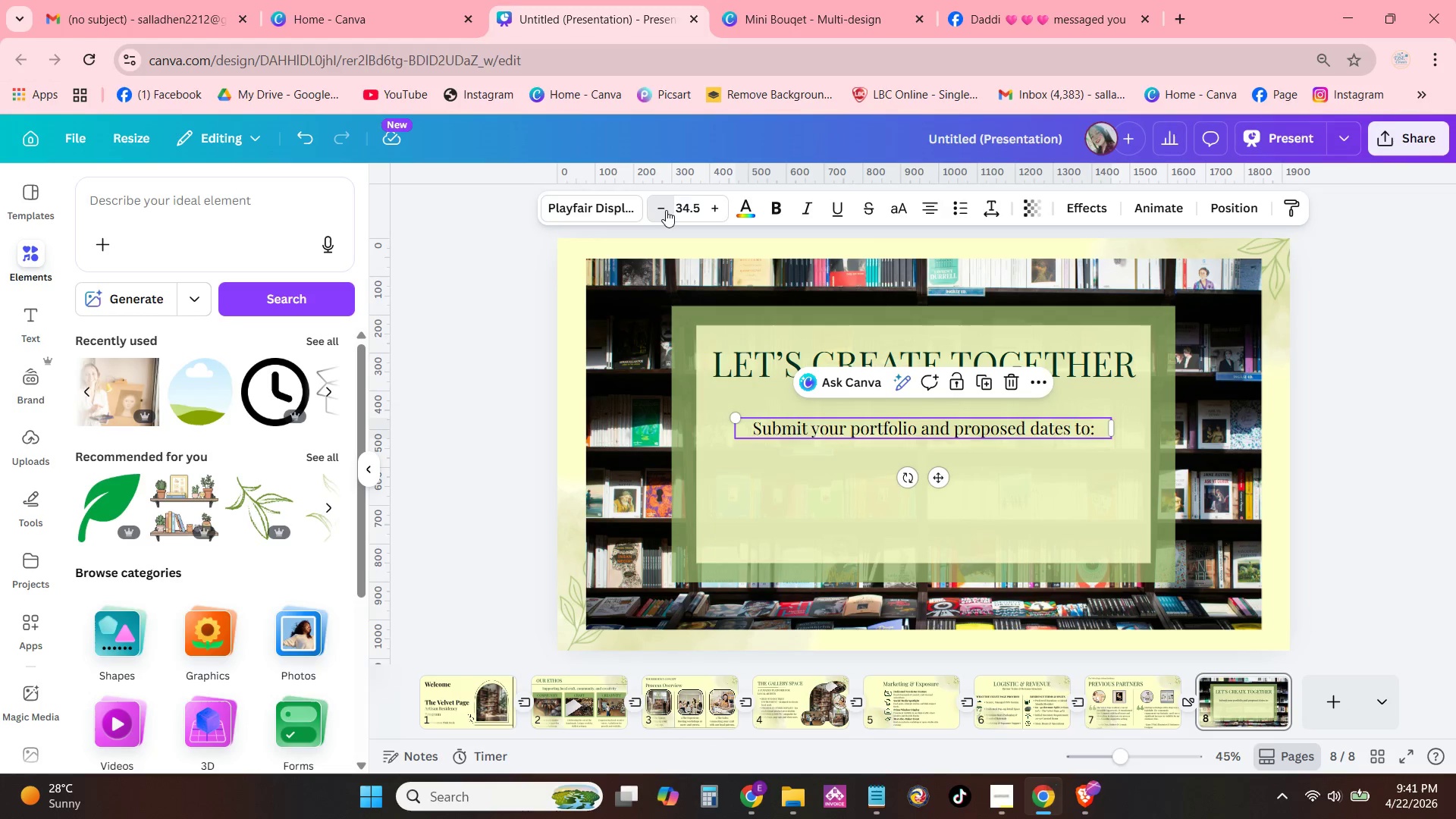 
triple_click([666, 210])
 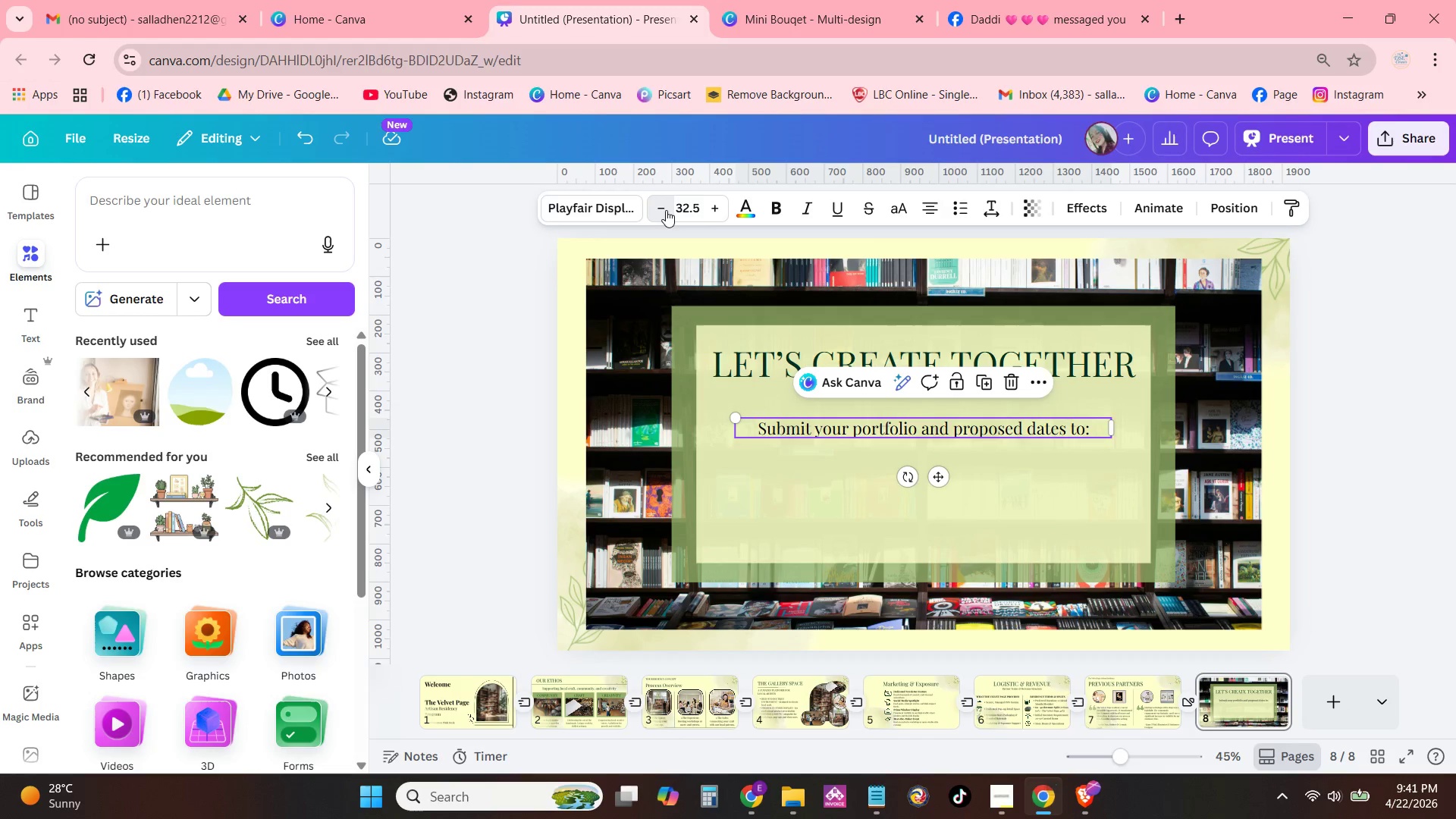 
triple_click([666, 210])
 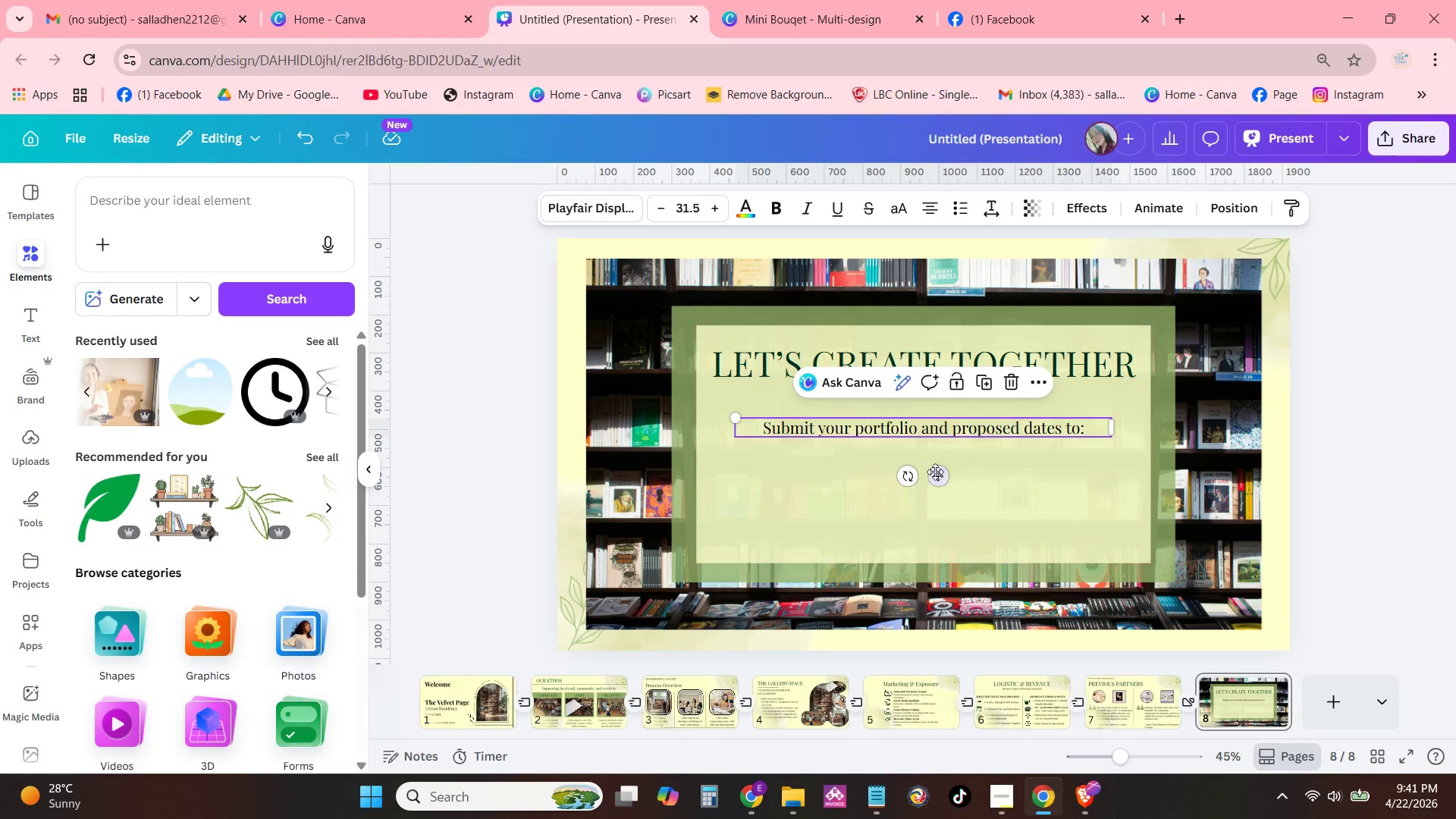 
left_click_drag(start_coordinate=[938, 478], to_coordinate=[938, 469])
 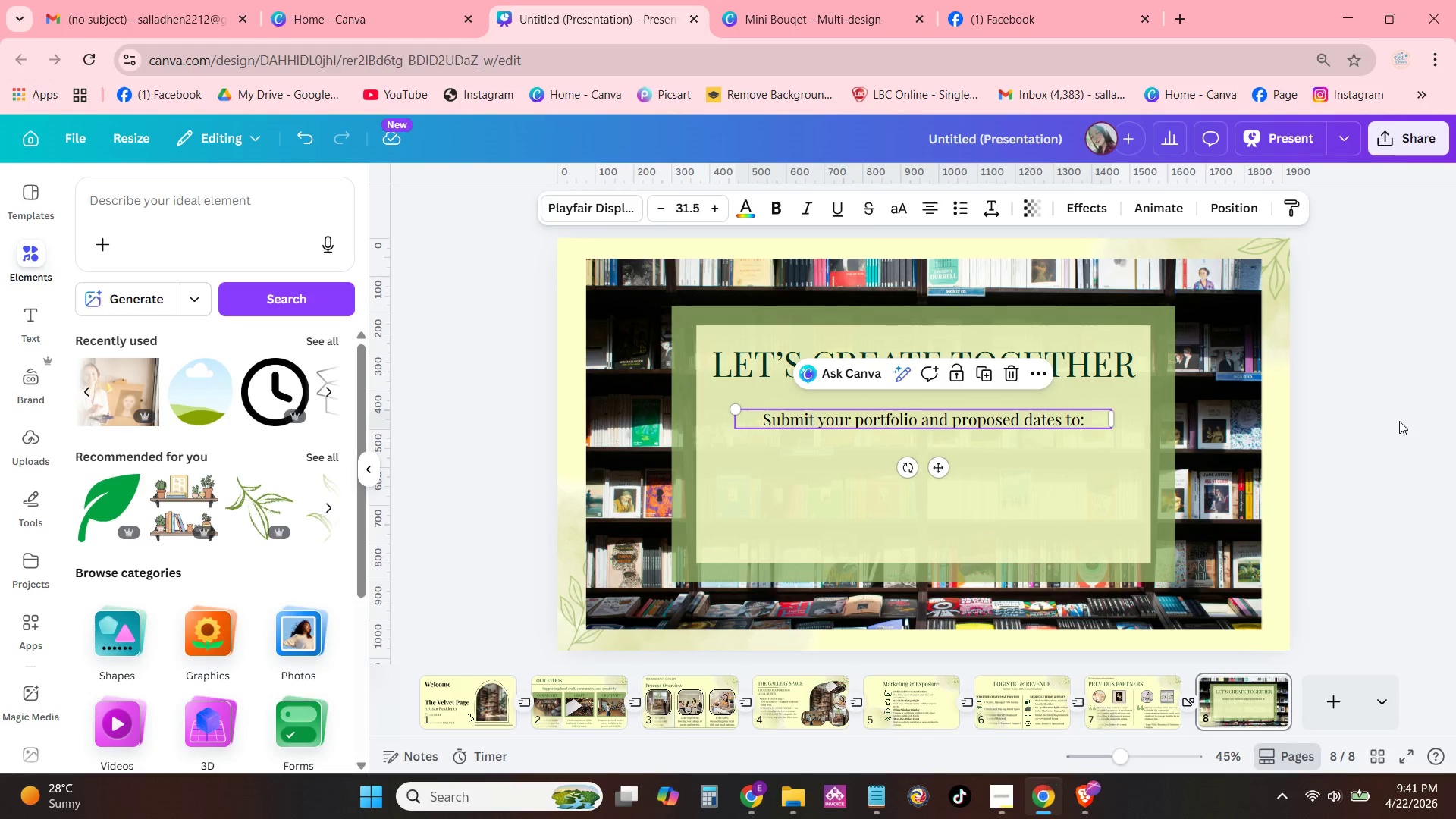 
left_click([1401, 421])
 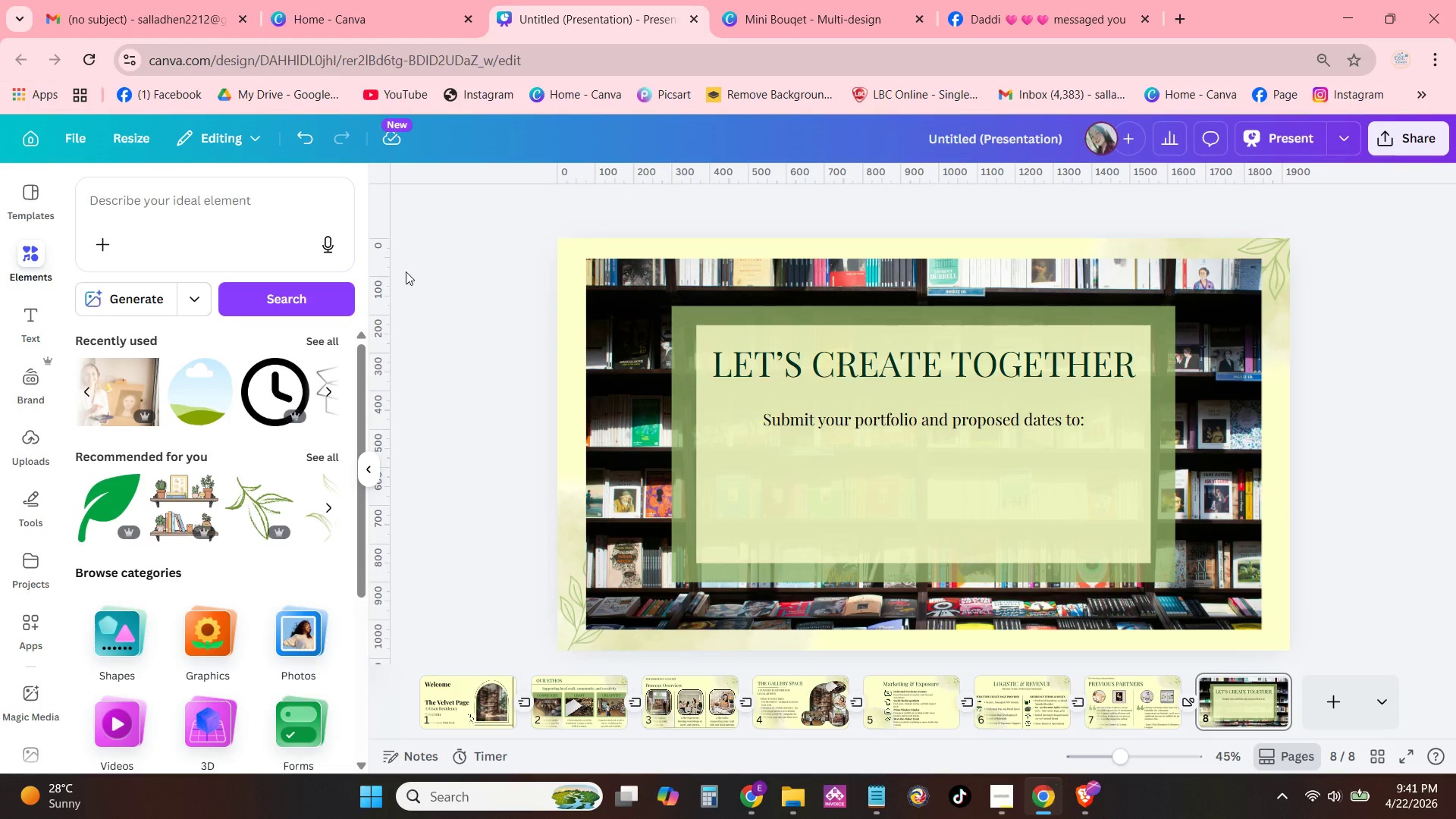 
left_click([178, 202])
 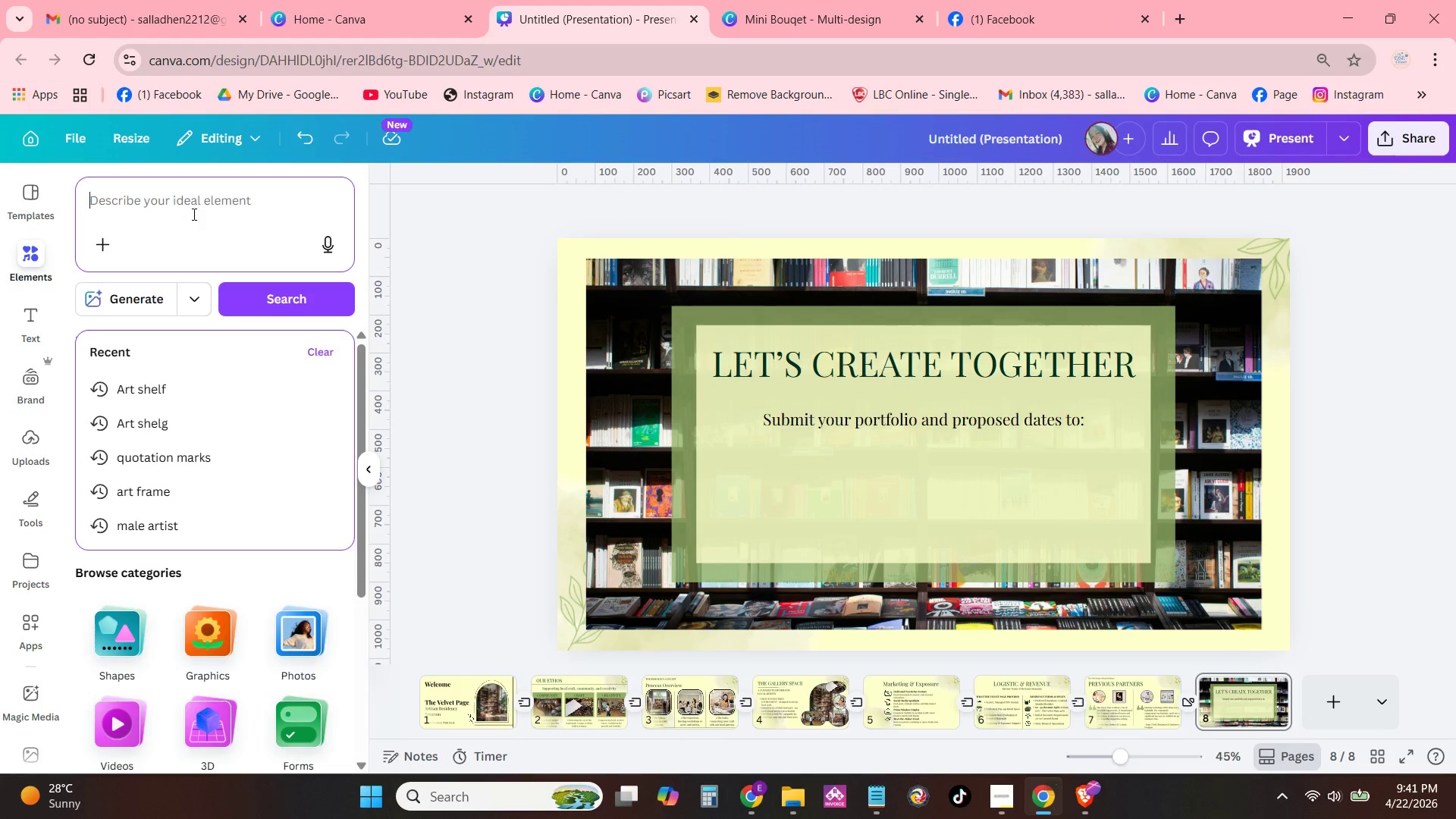 
type(mail)
 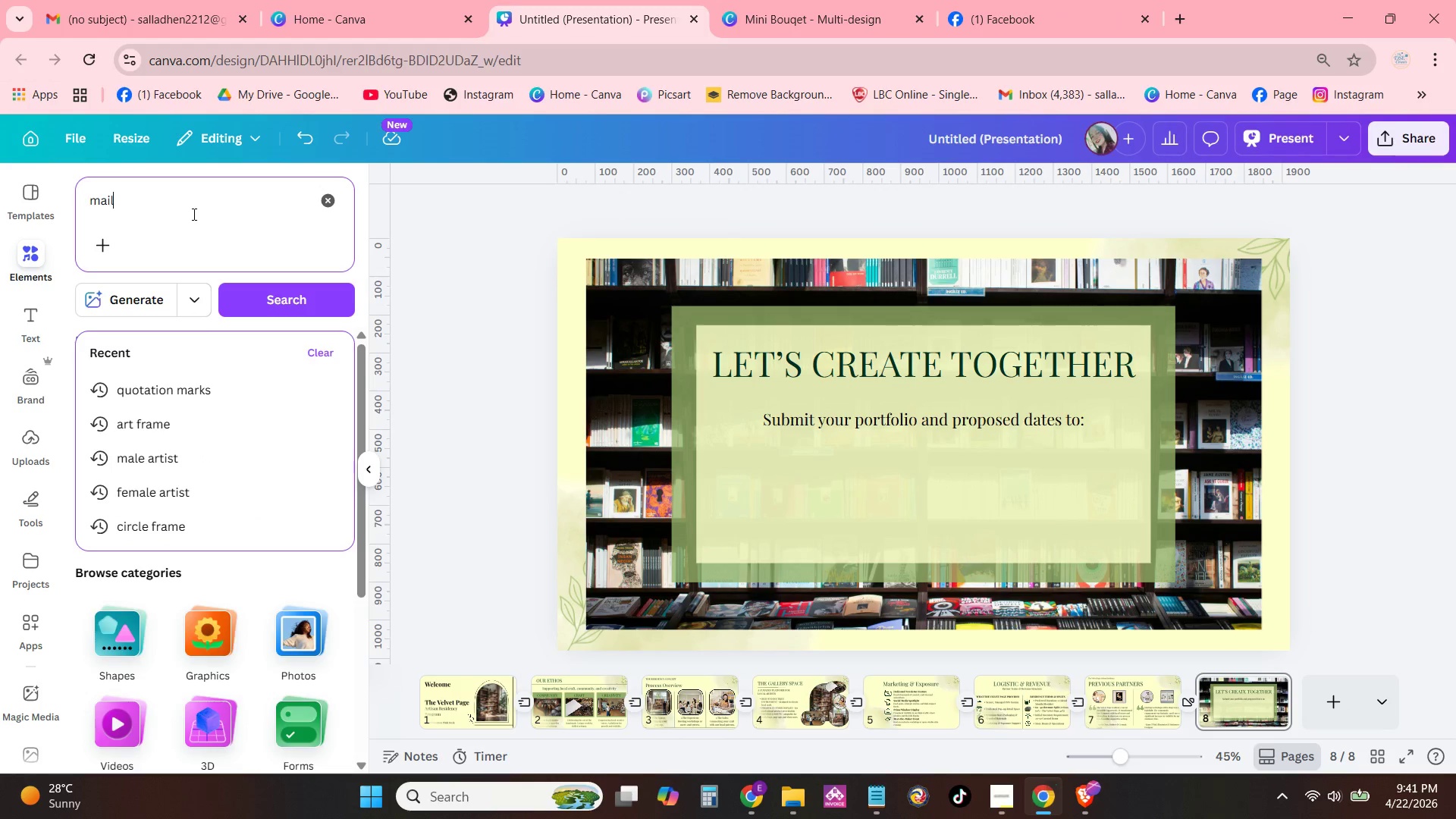 
key(Enter)
 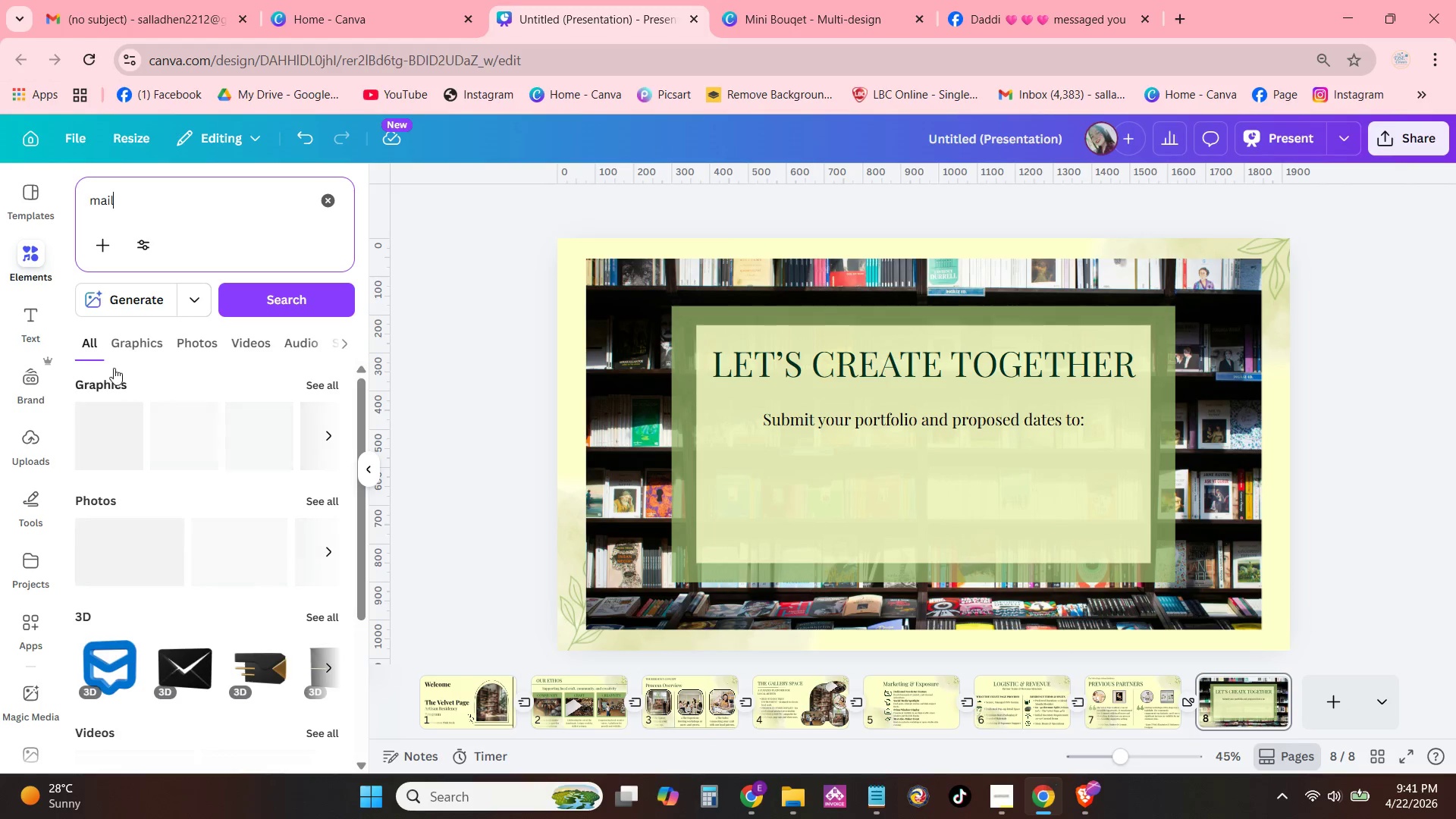 
left_click([129, 342])
 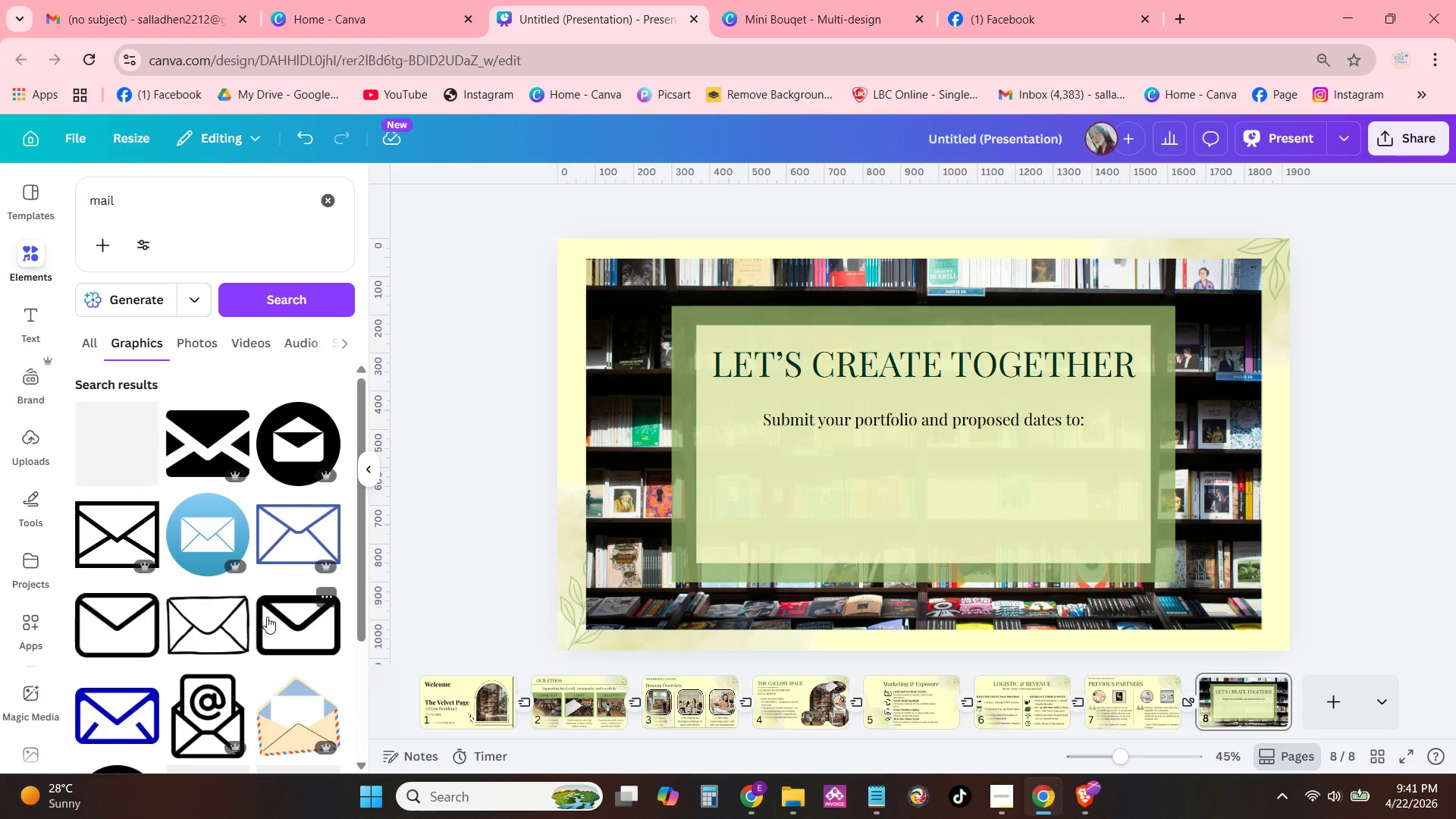 
left_click([121, 636])
 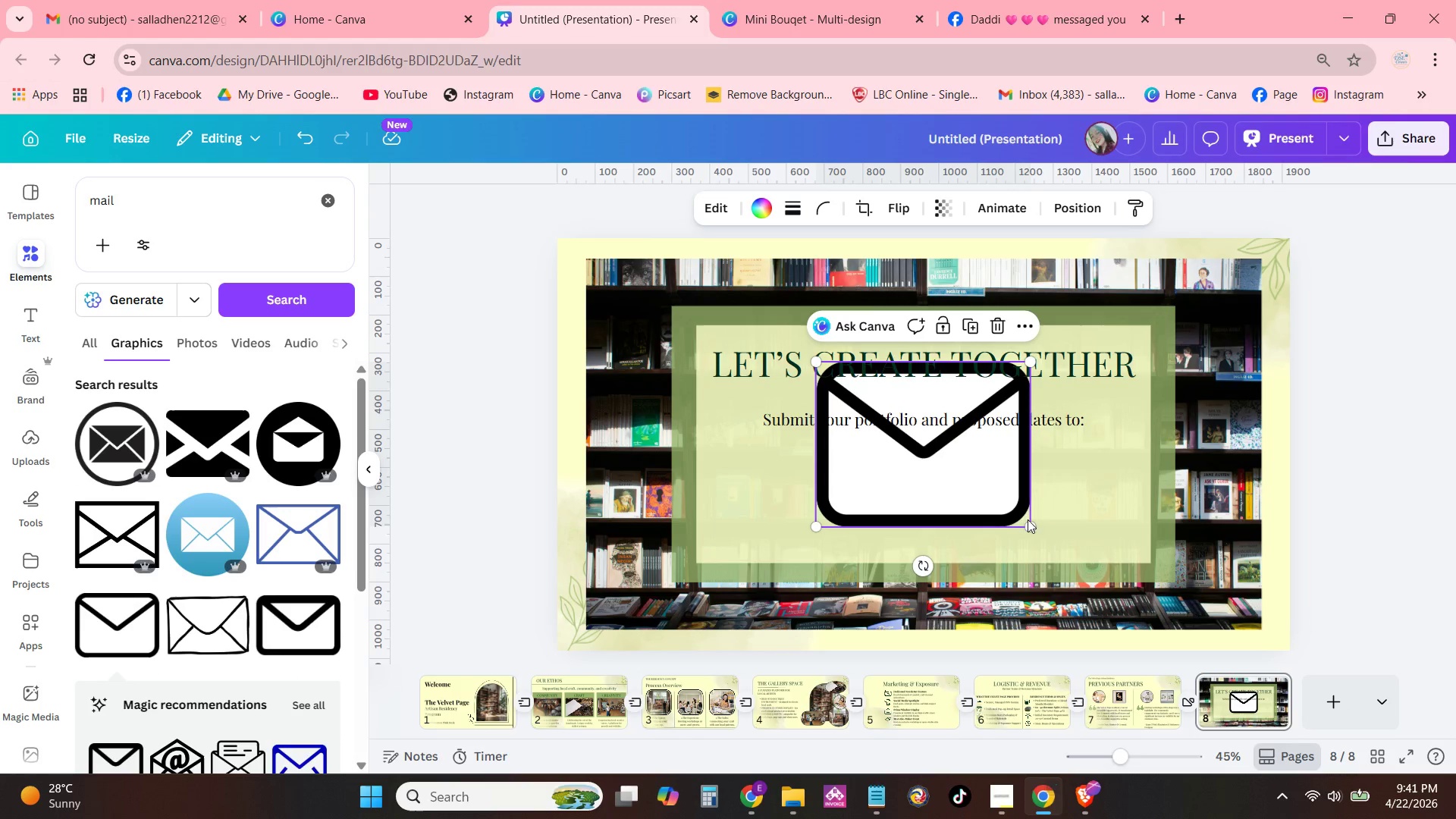 
left_click_drag(start_coordinate=[1029, 523], to_coordinate=[912, 407])
 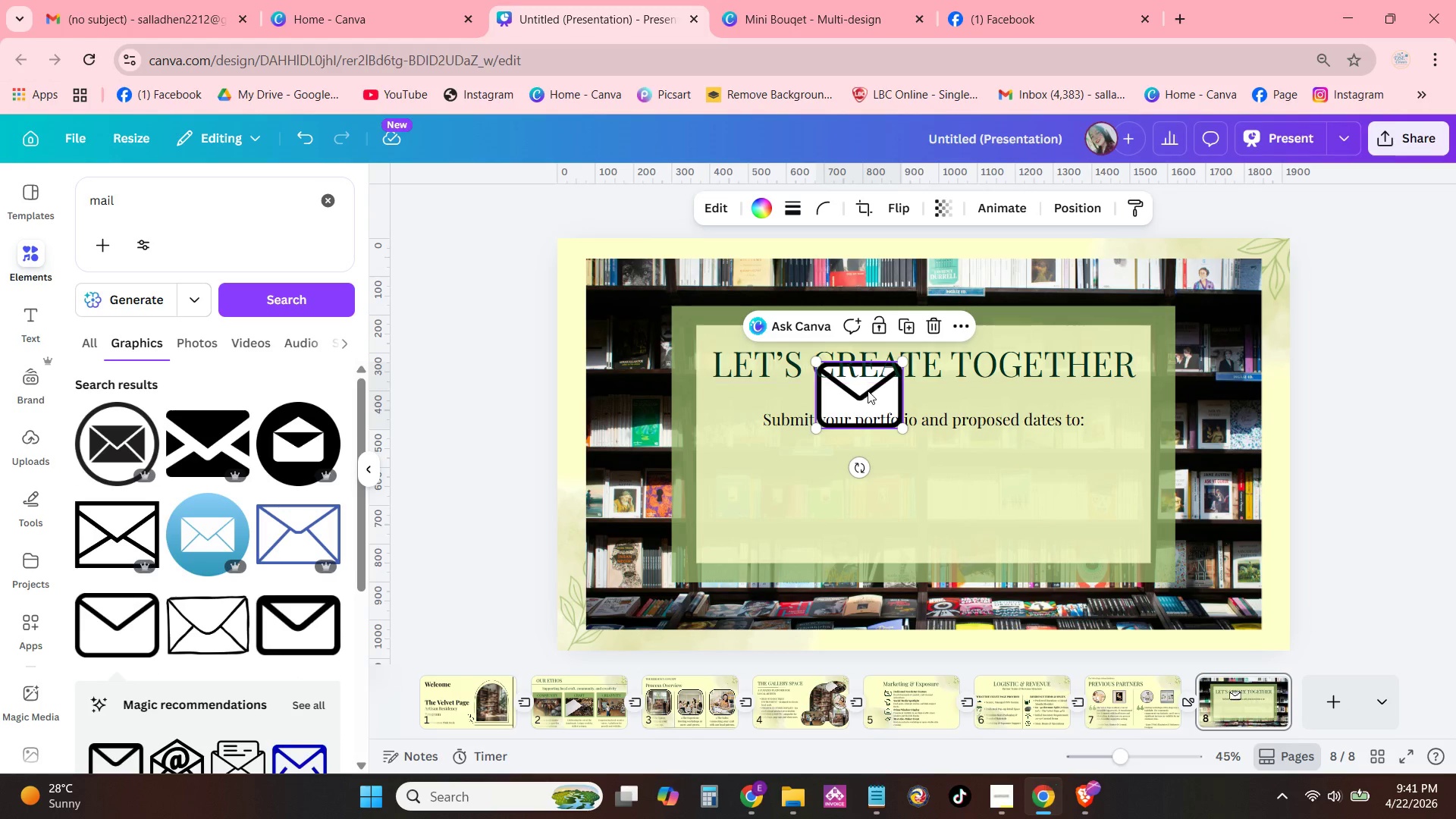 
left_click_drag(start_coordinate=[868, 391], to_coordinate=[798, 471])
 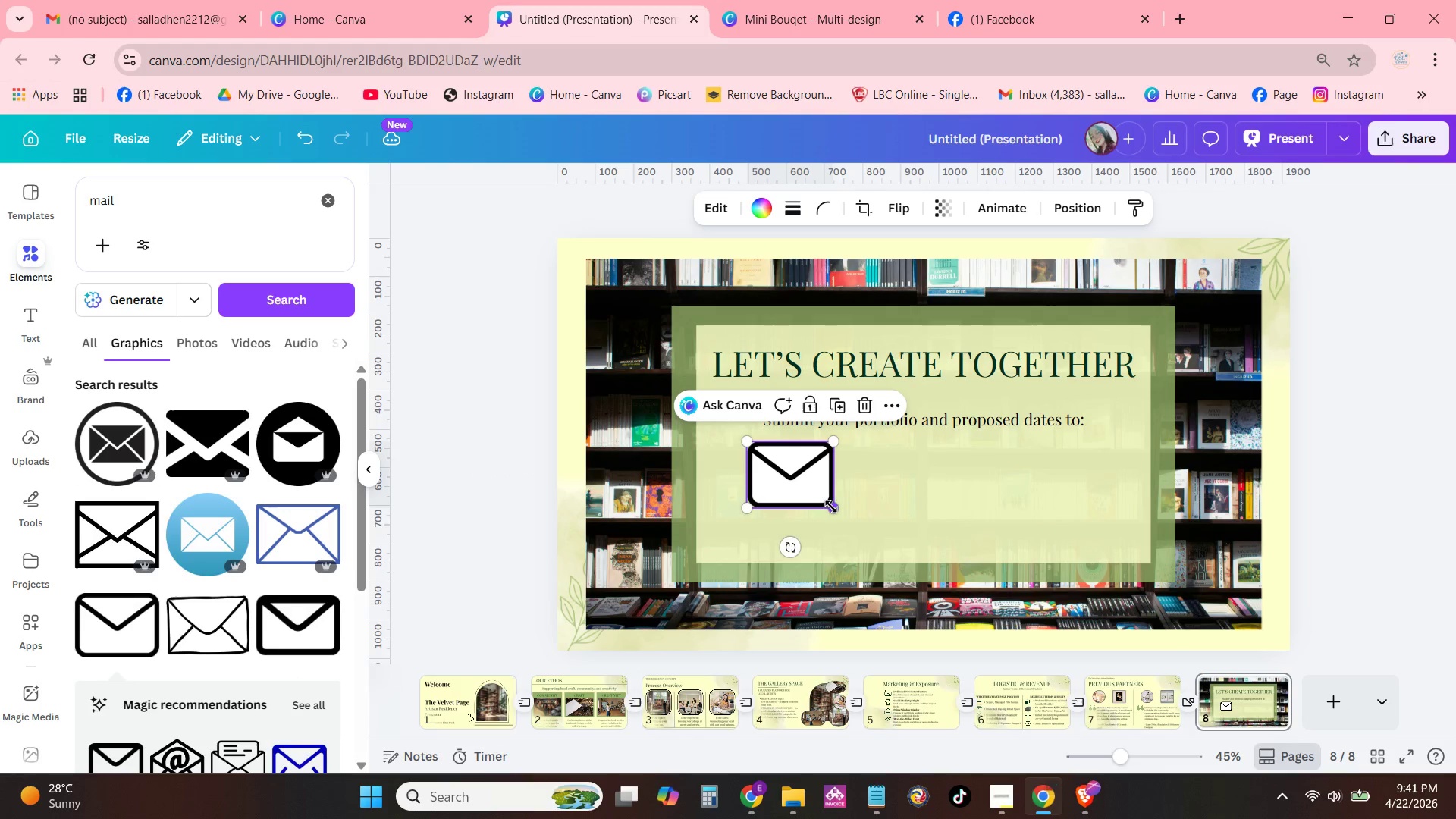 
left_click_drag(start_coordinate=[831, 507], to_coordinate=[796, 461])
 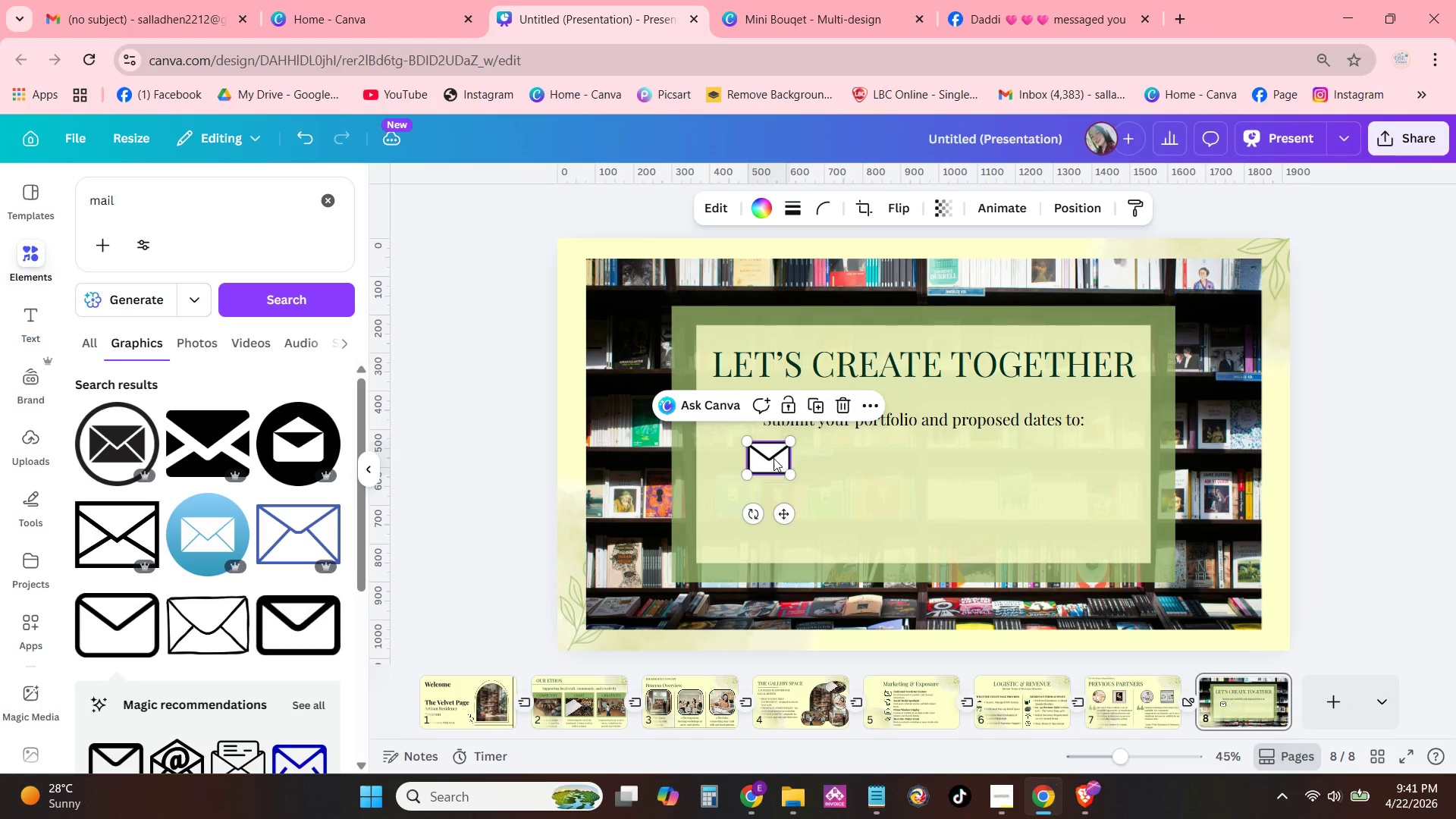 
left_click_drag(start_coordinate=[774, 458], to_coordinate=[794, 458])
 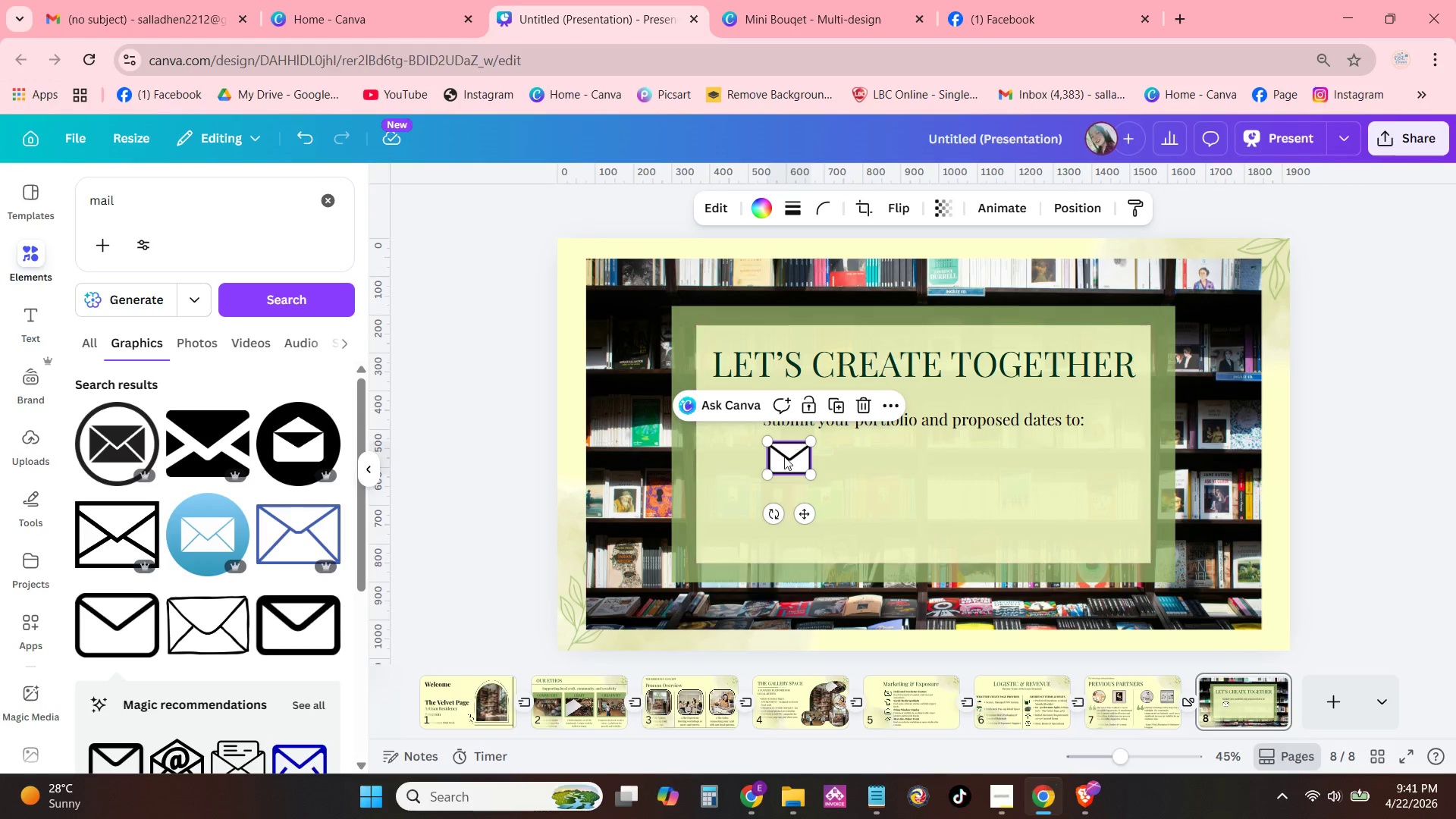 
left_click([784, 463])
 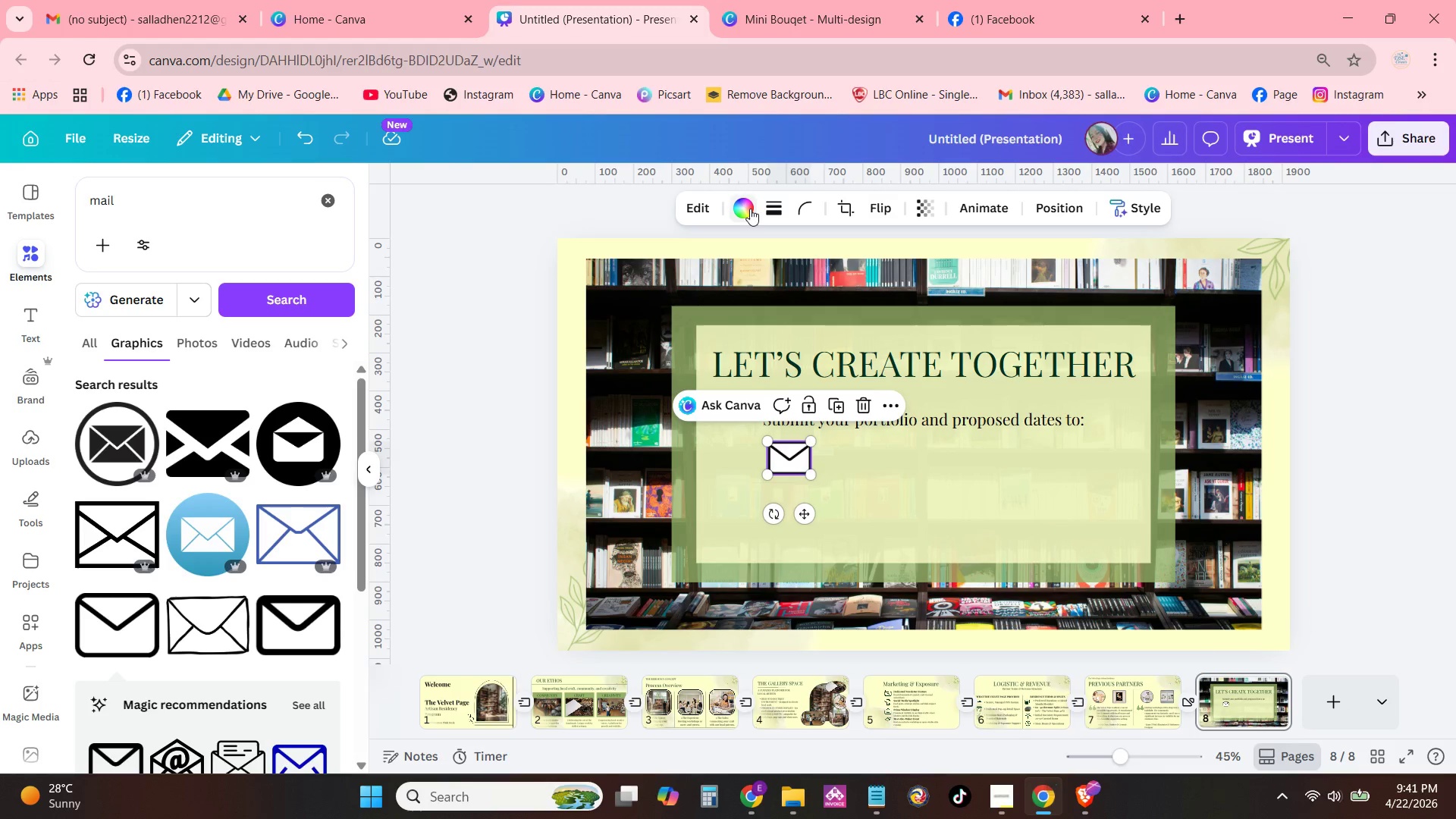 
left_click([748, 206])
 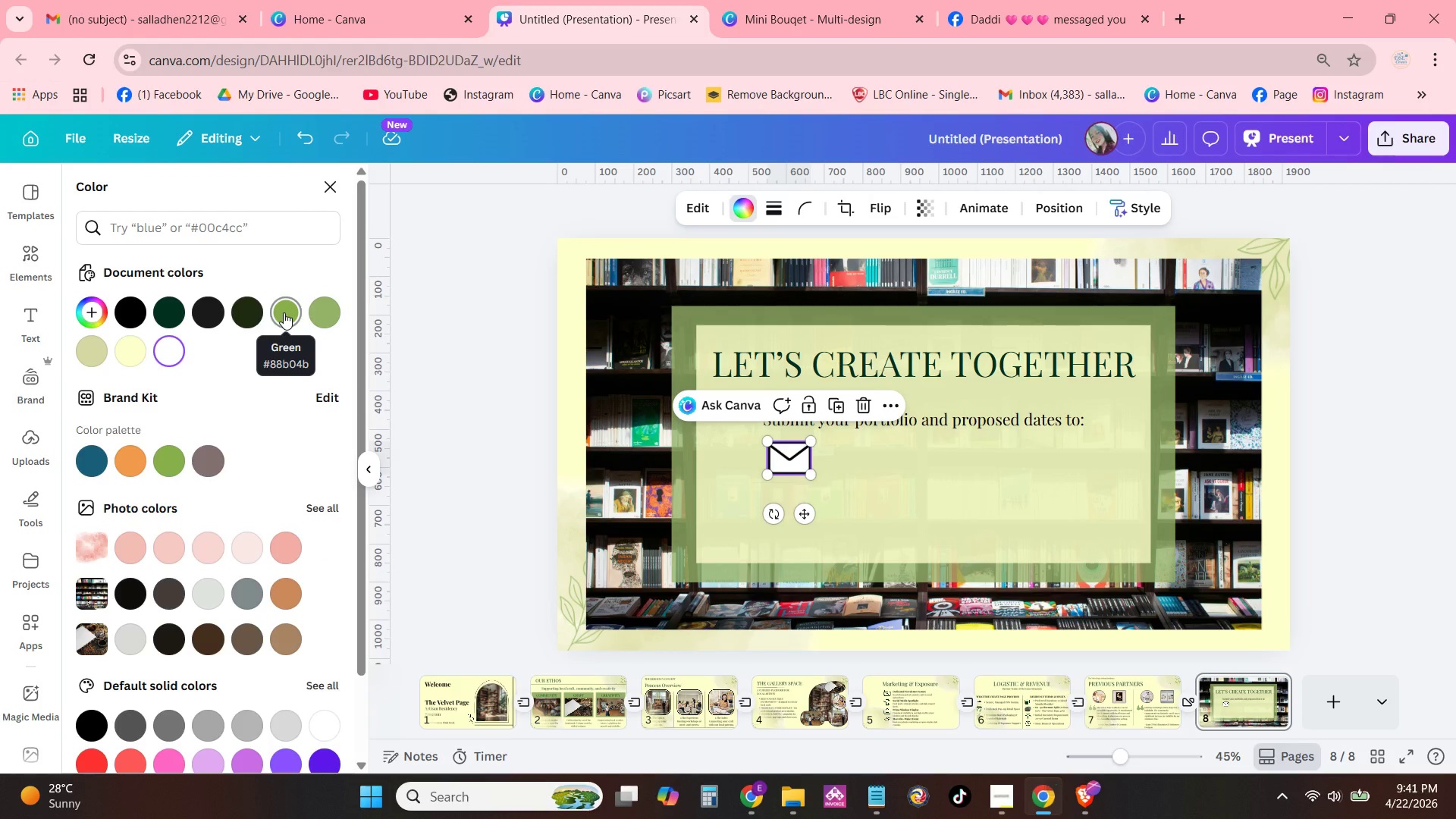 
left_click([172, 310])
 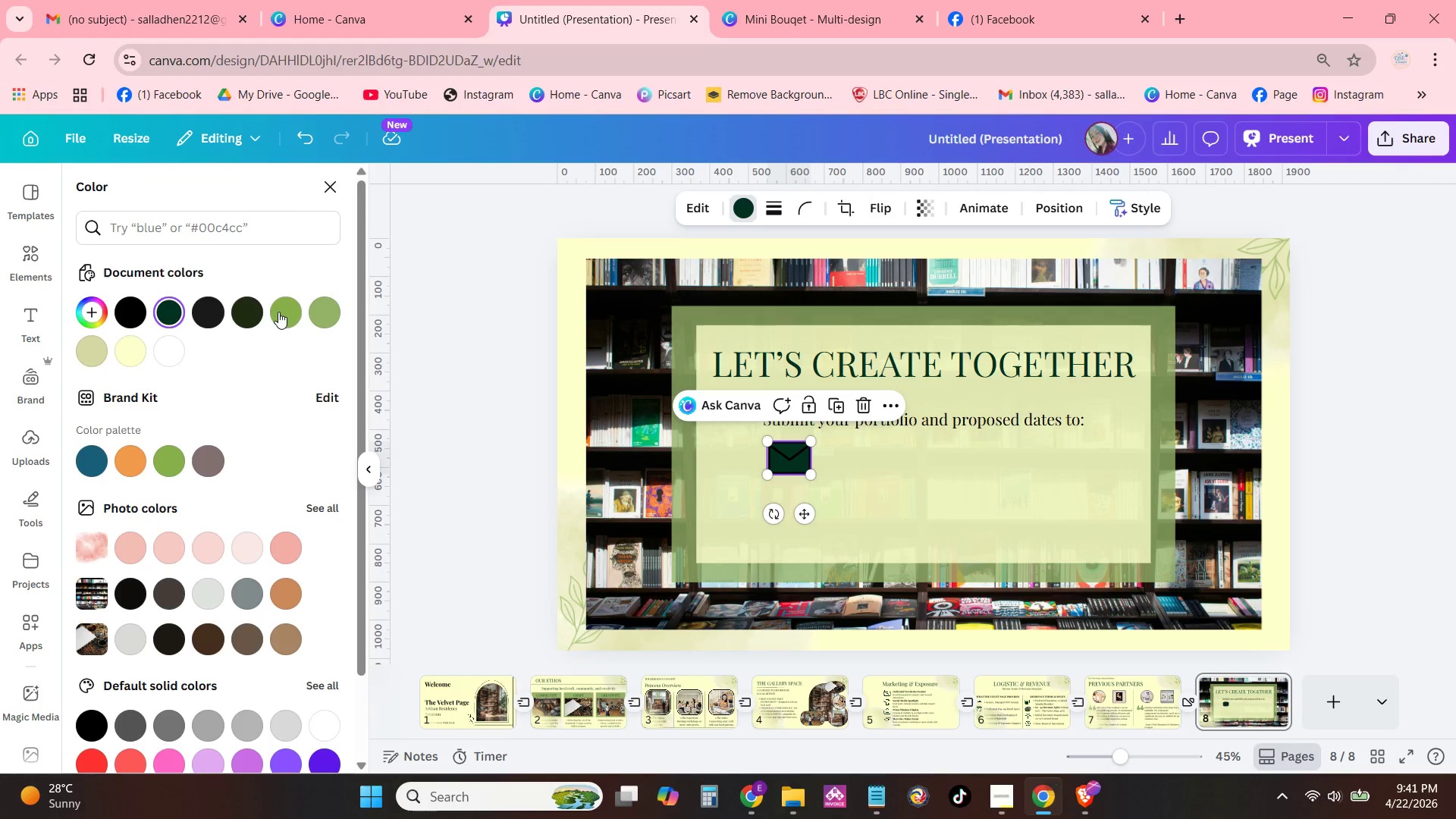 
left_click([255, 314])
 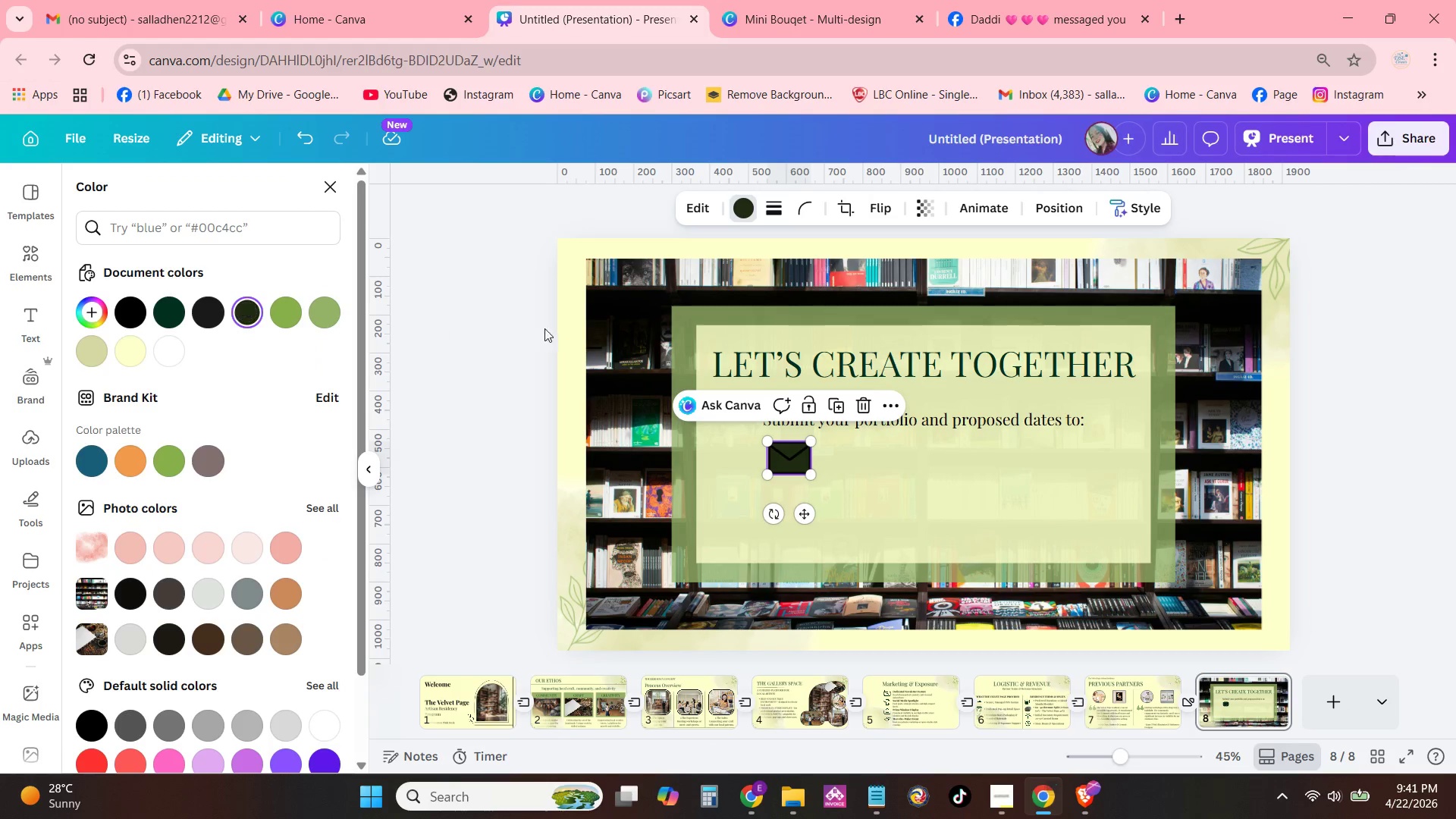 
key(Control+Z)
 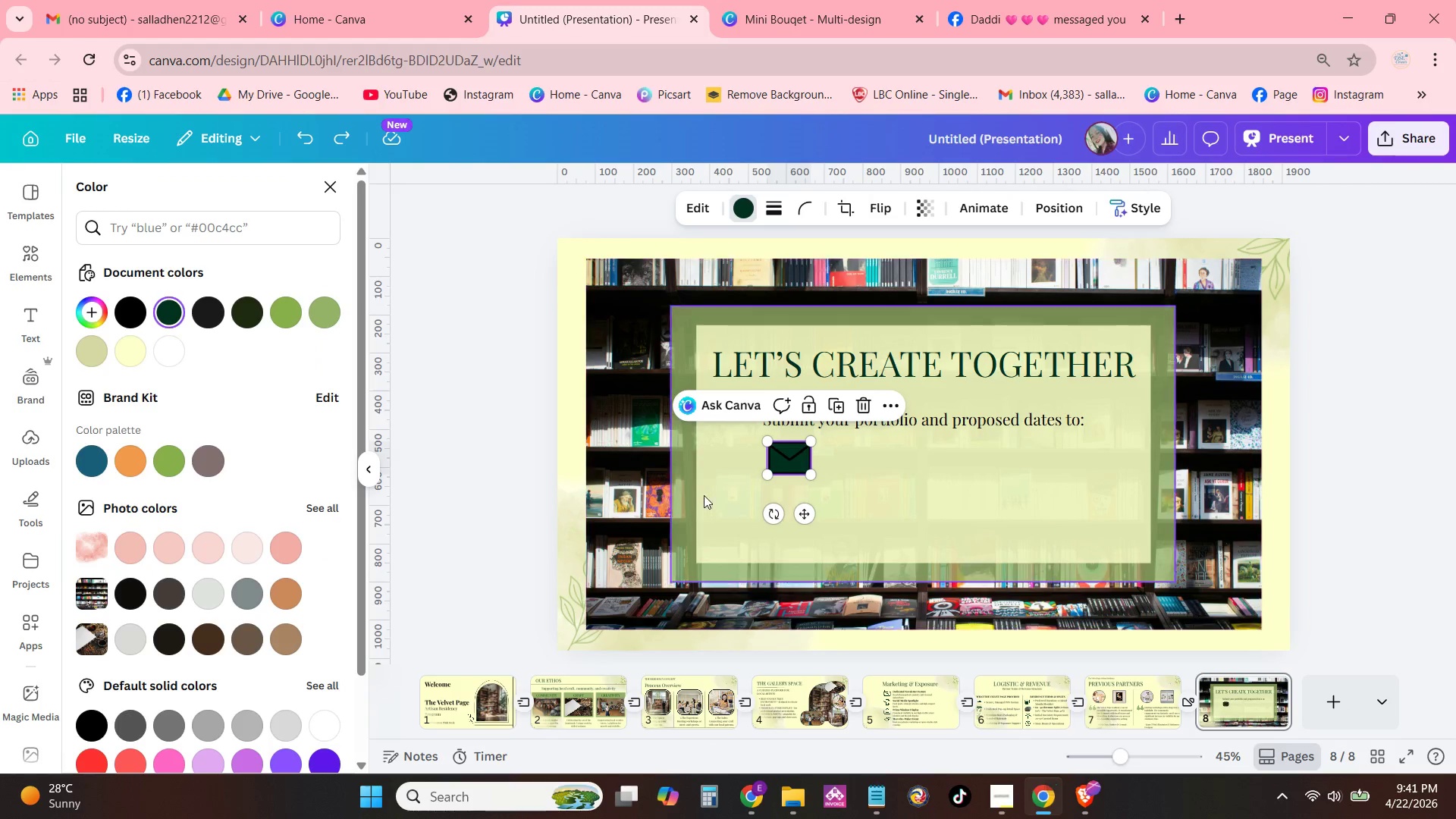 
key(Control+Z)
 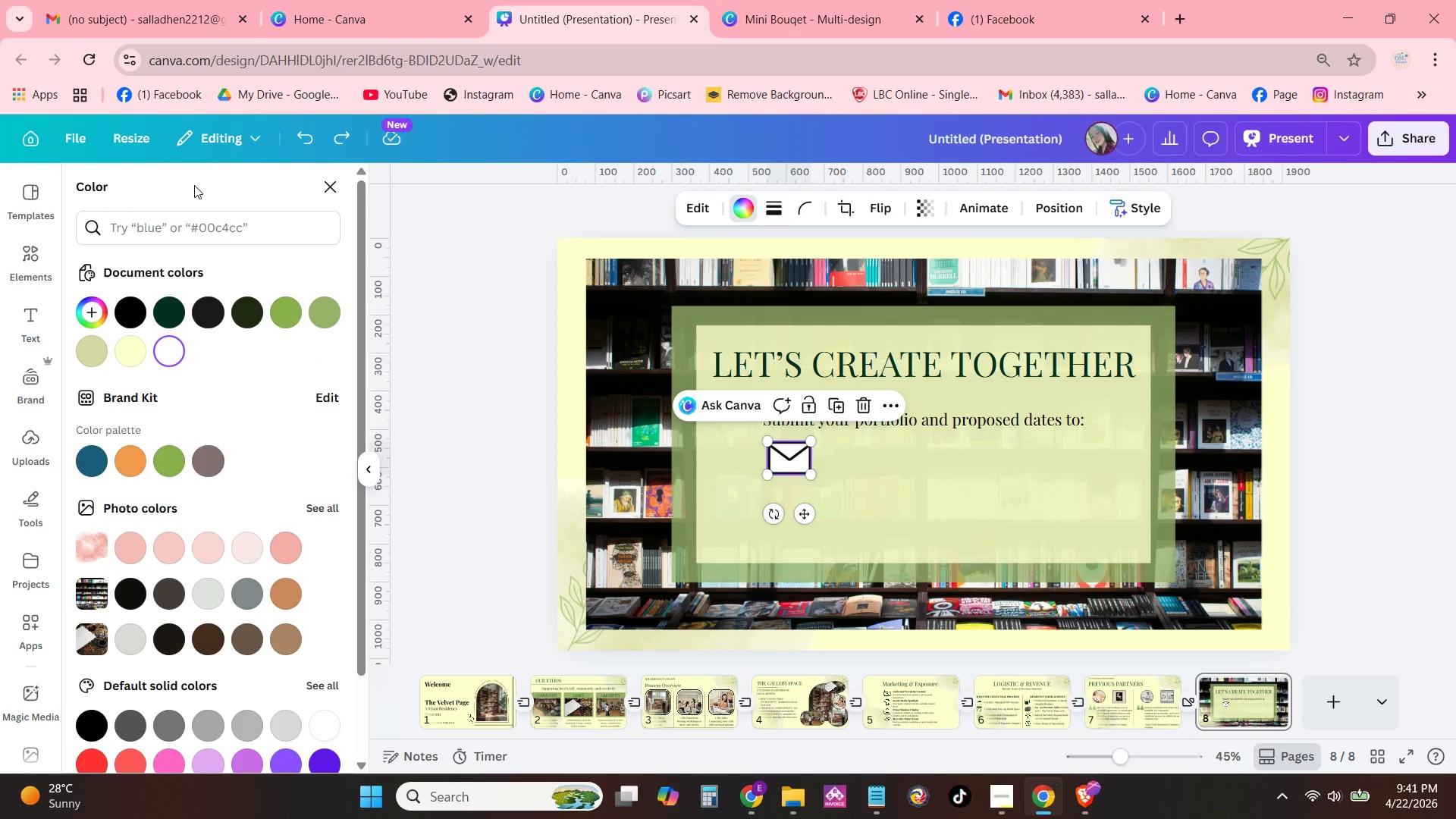 
left_click([334, 184])
 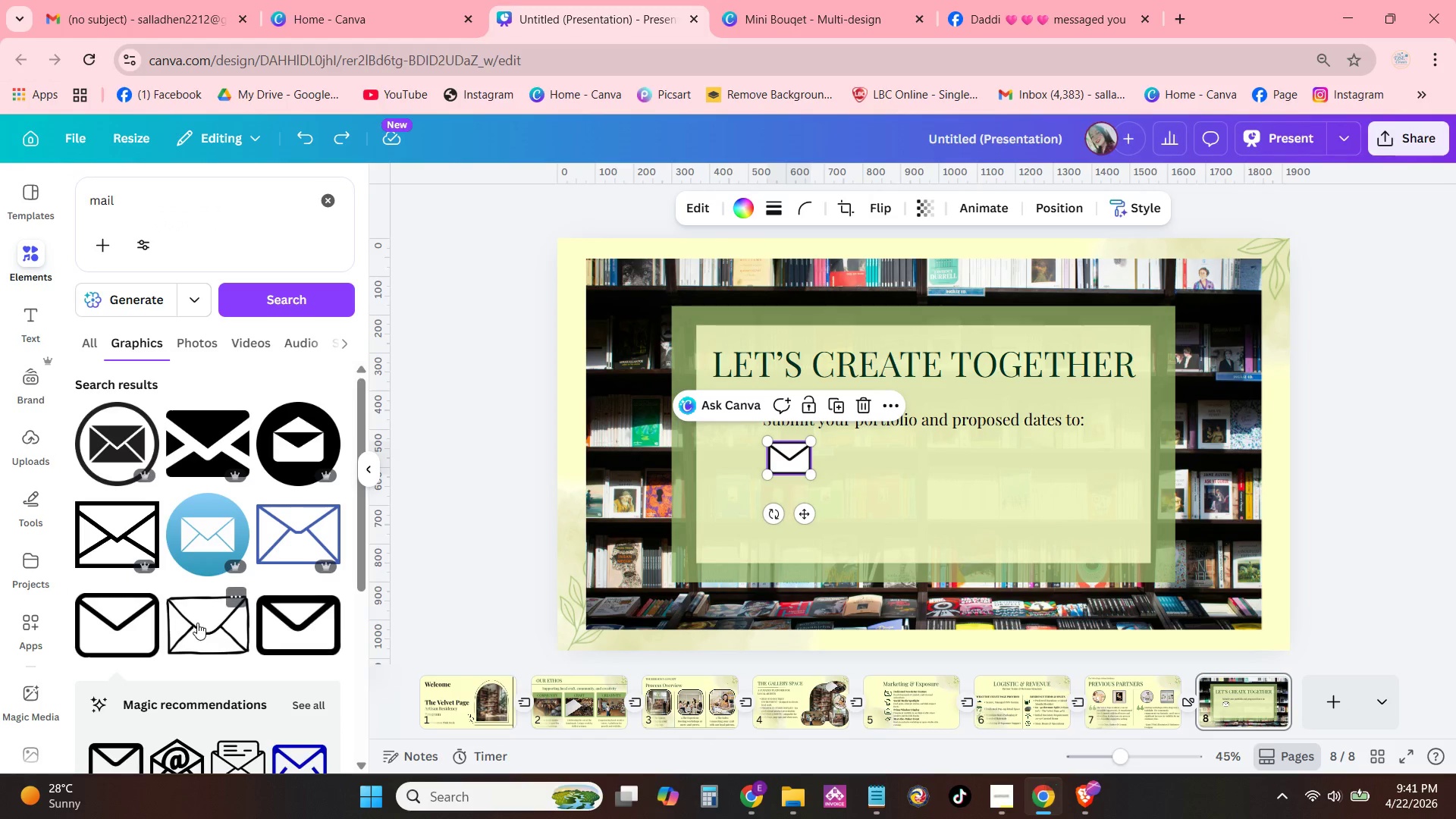 
scroll: coordinate [297, 564], scroll_direction: down, amount: 3.0
 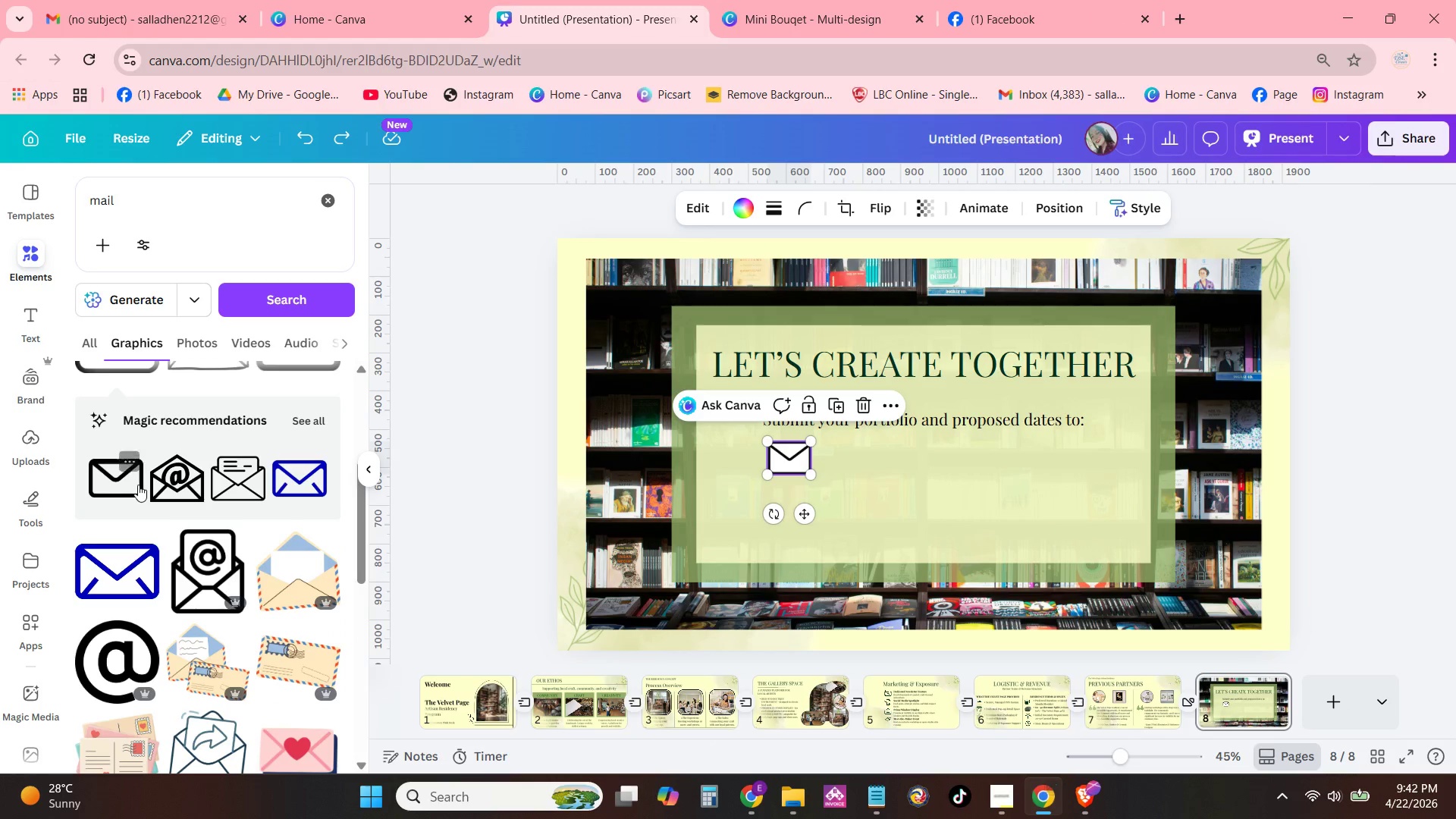 
left_click([124, 482])
 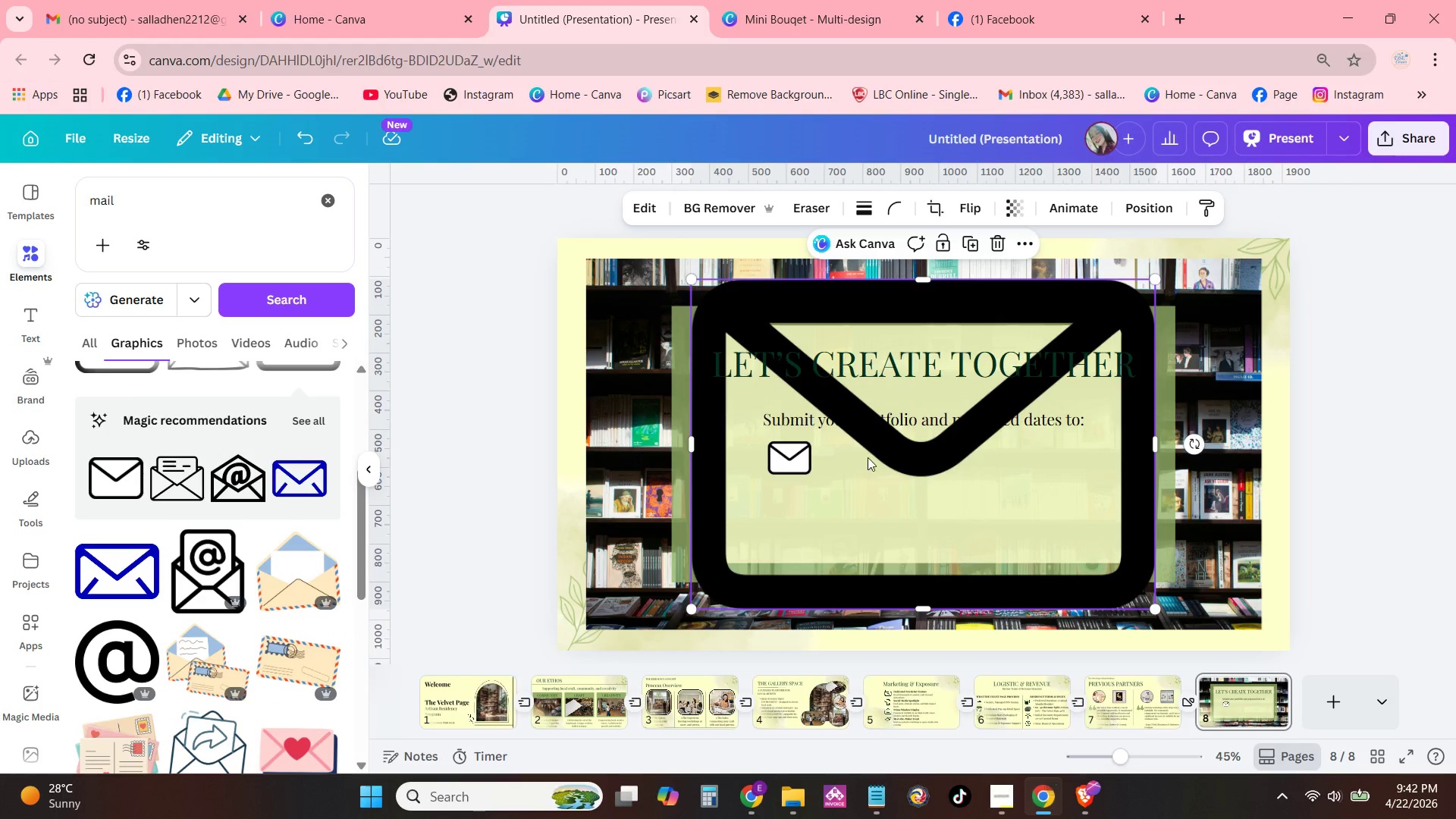 
left_click_drag(start_coordinate=[872, 459], to_coordinate=[998, 490])
 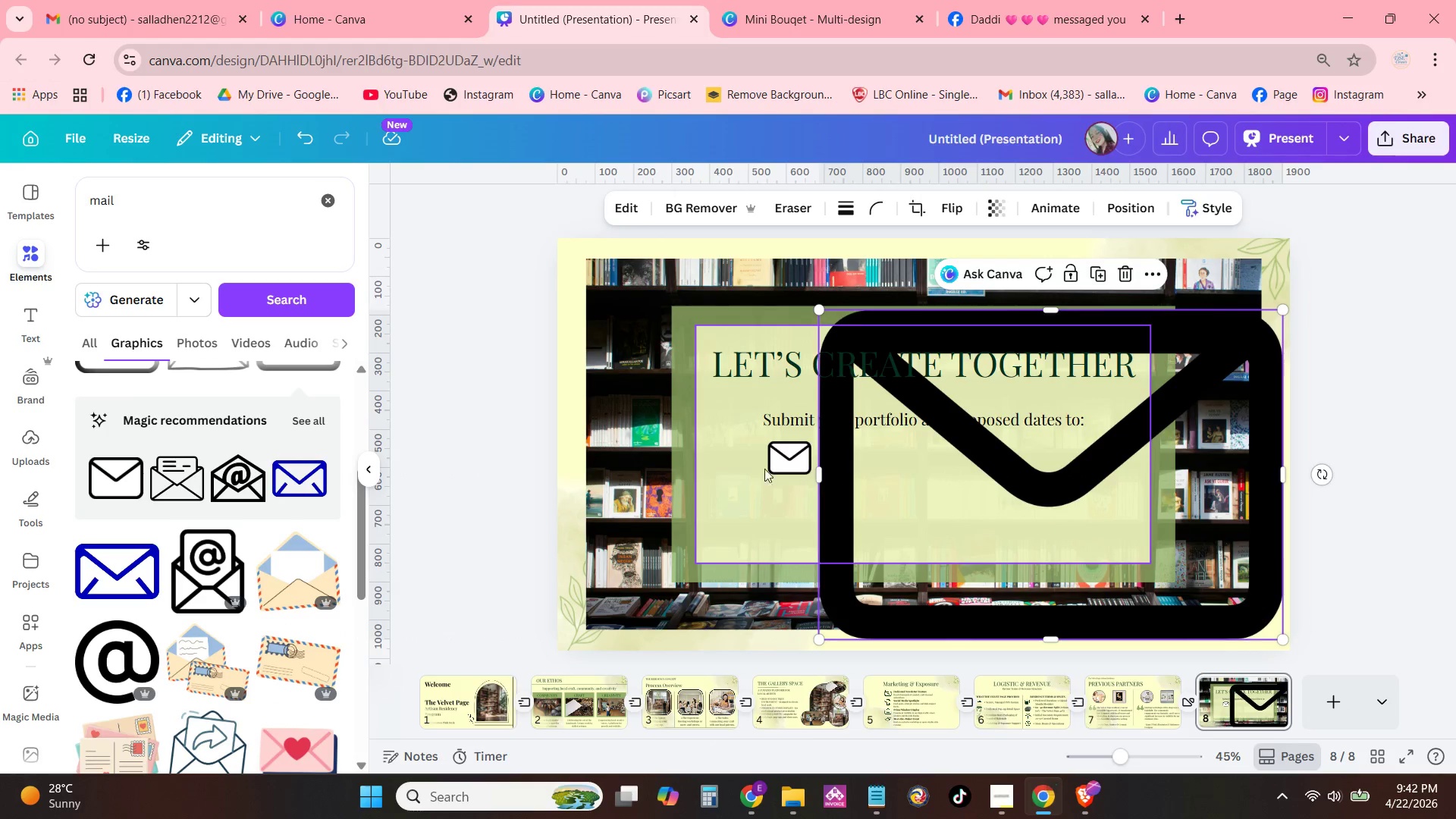 
left_click([795, 455])
 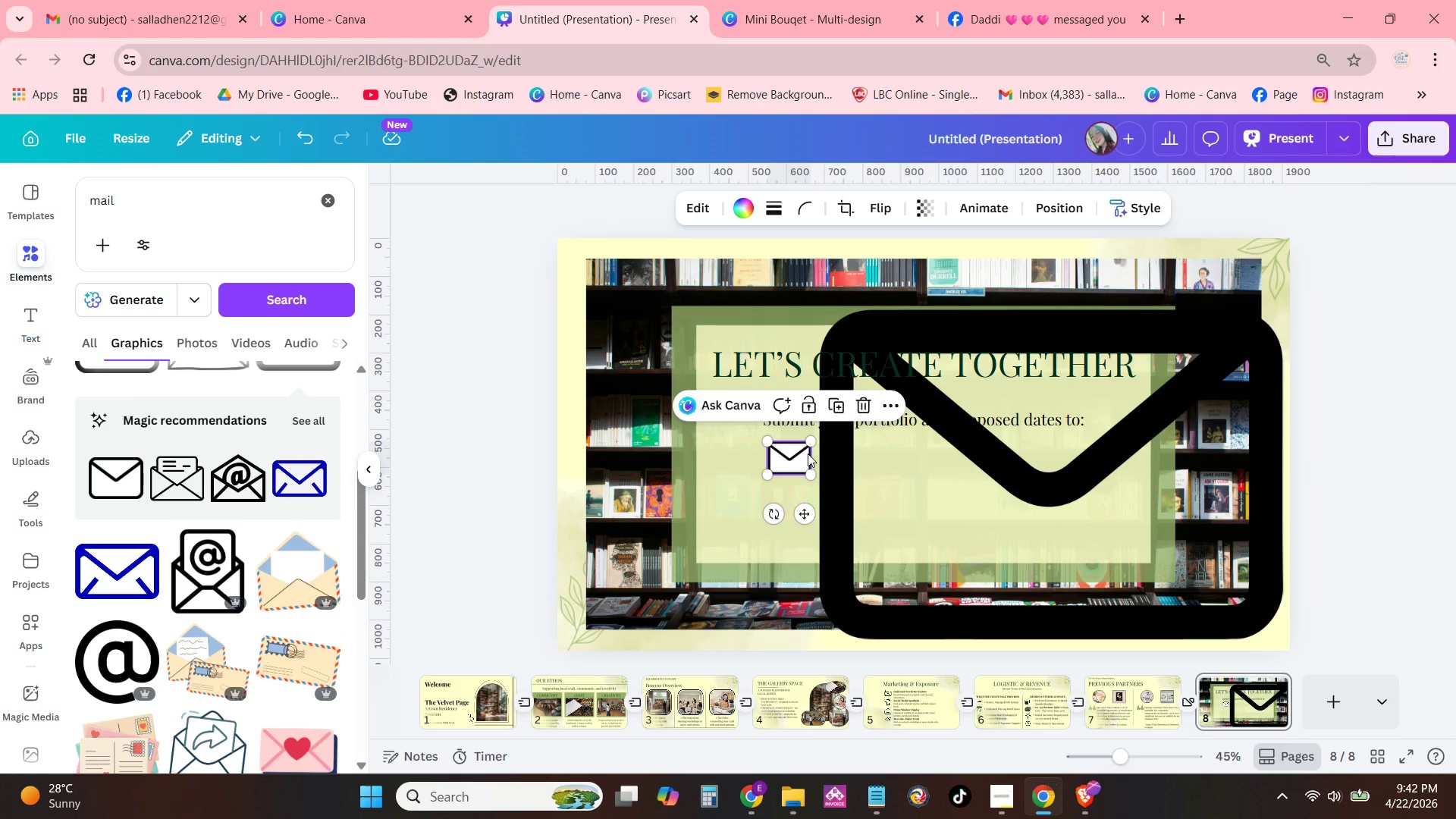 
key(Backspace)
 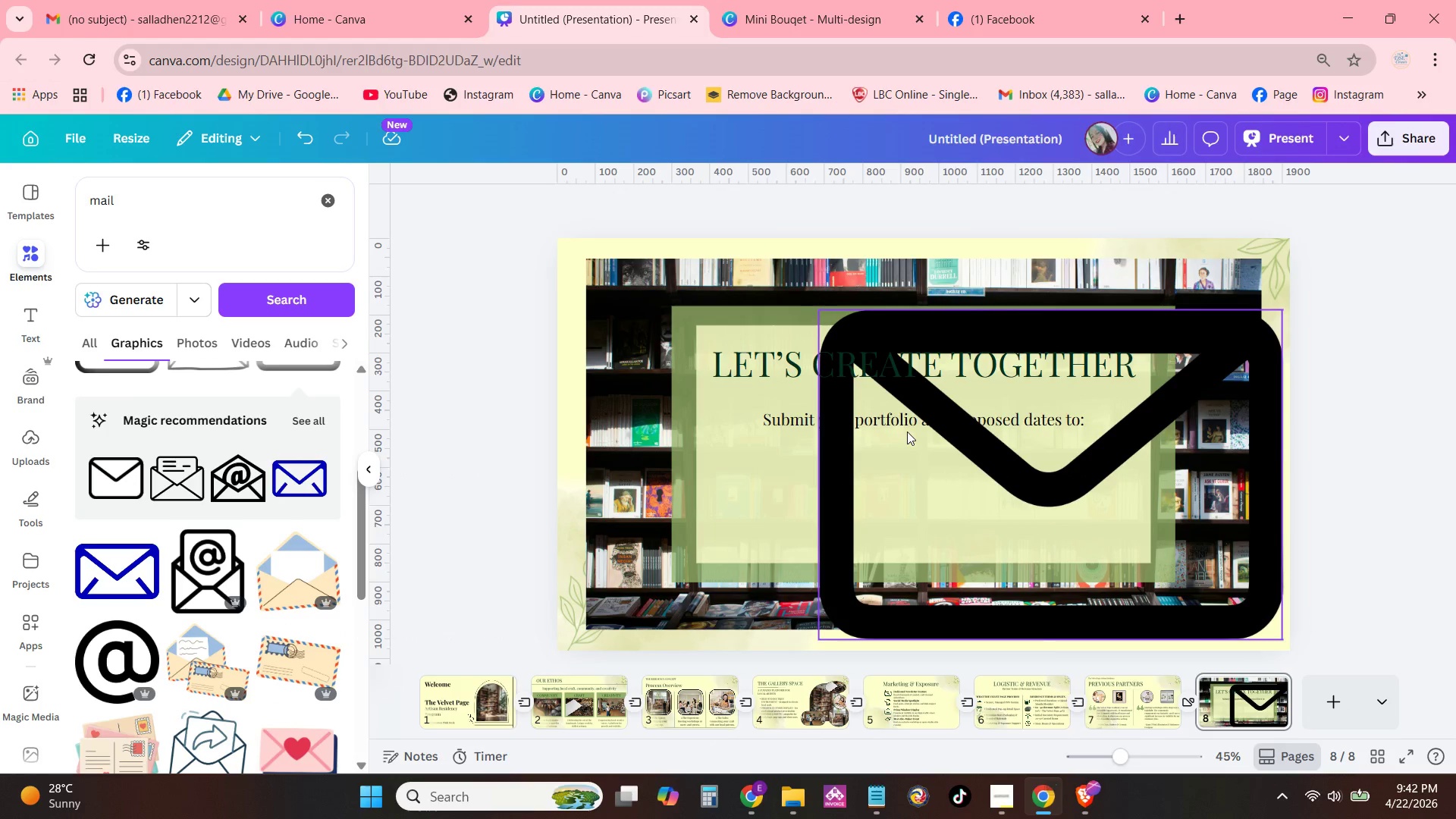 
left_click([908, 431])
 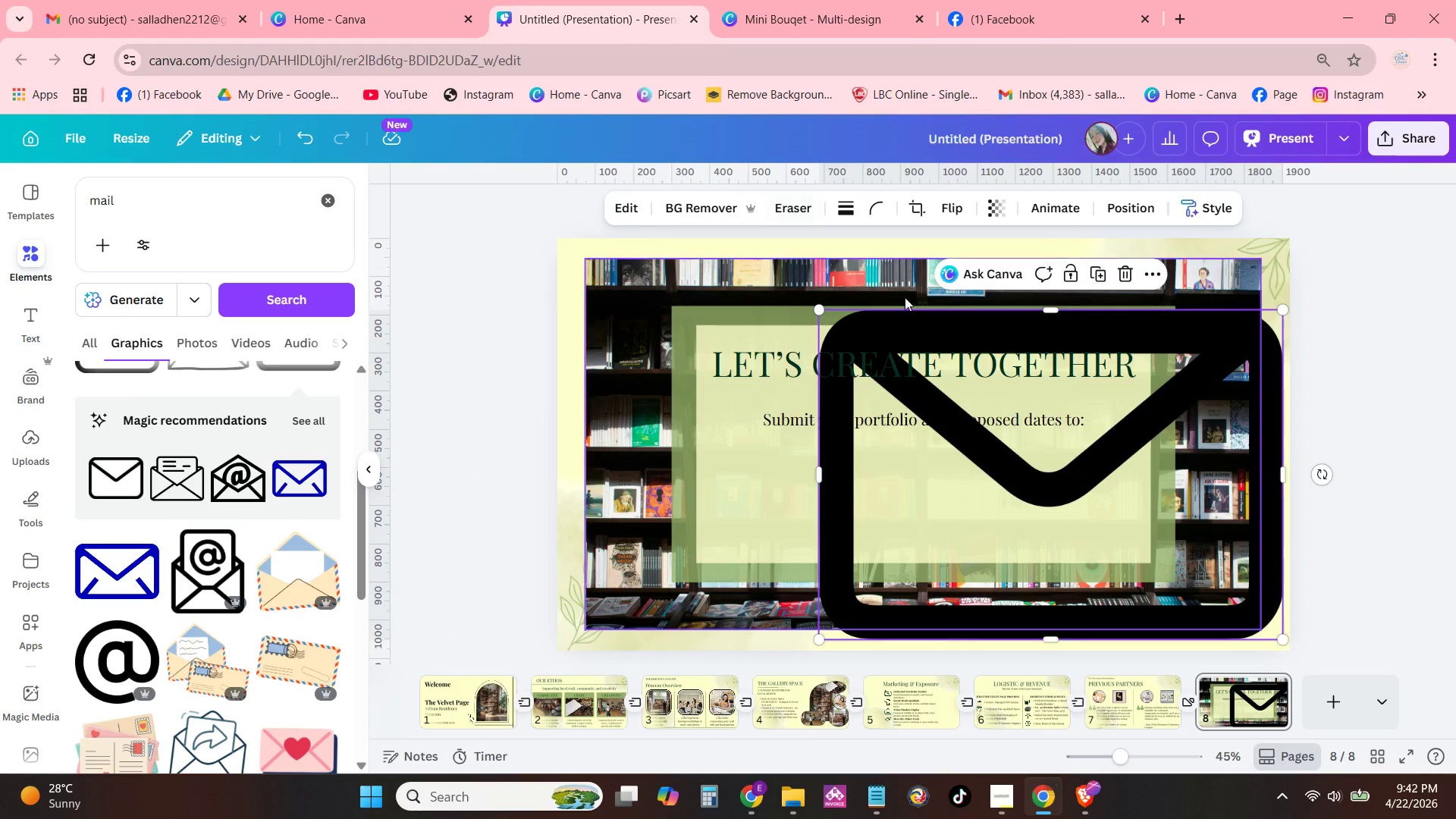 
left_click_drag(start_coordinate=[962, 424], to_coordinate=[854, 477])
 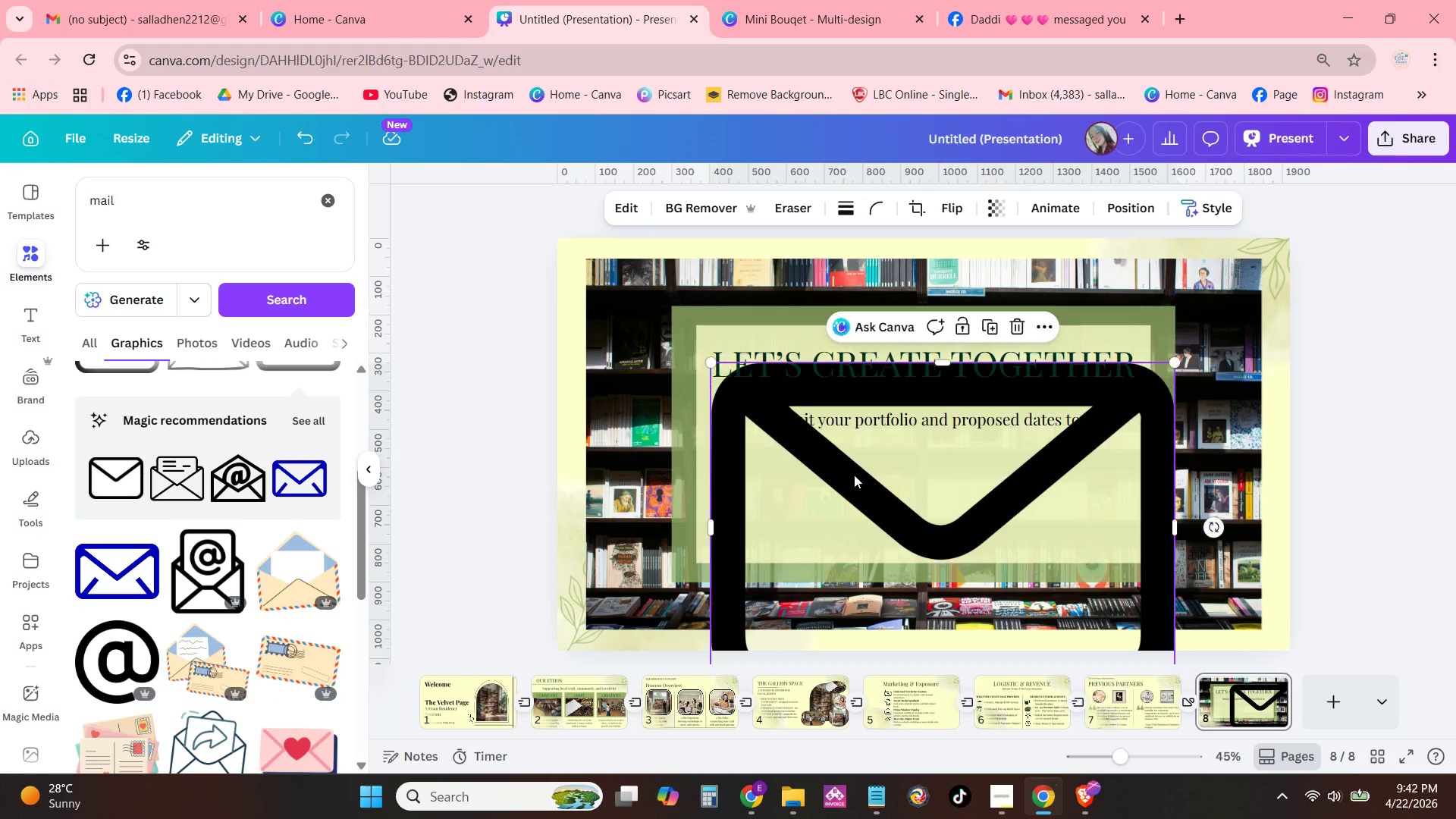 
left_click([854, 475])
 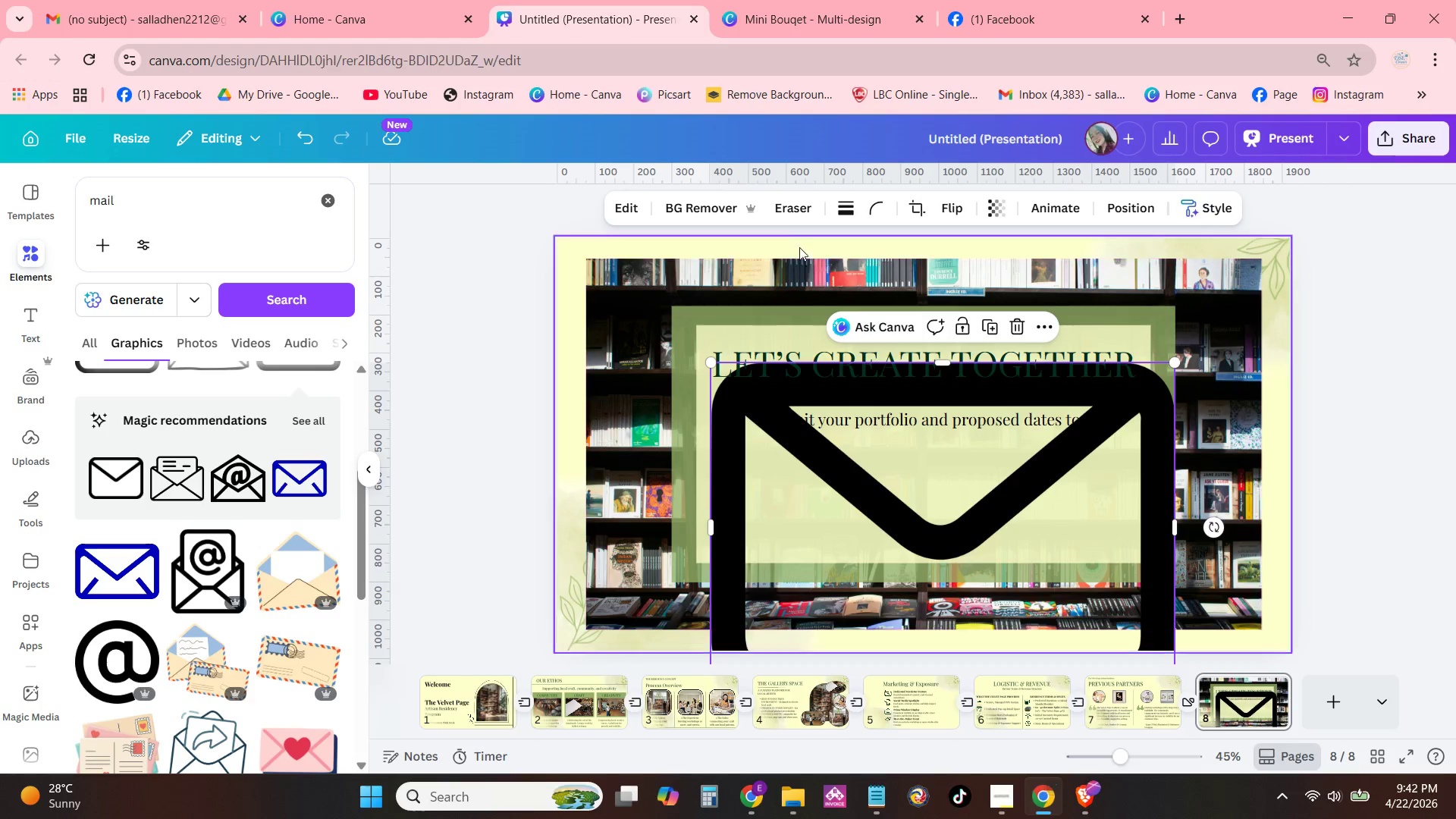 
left_click([805, 206])
 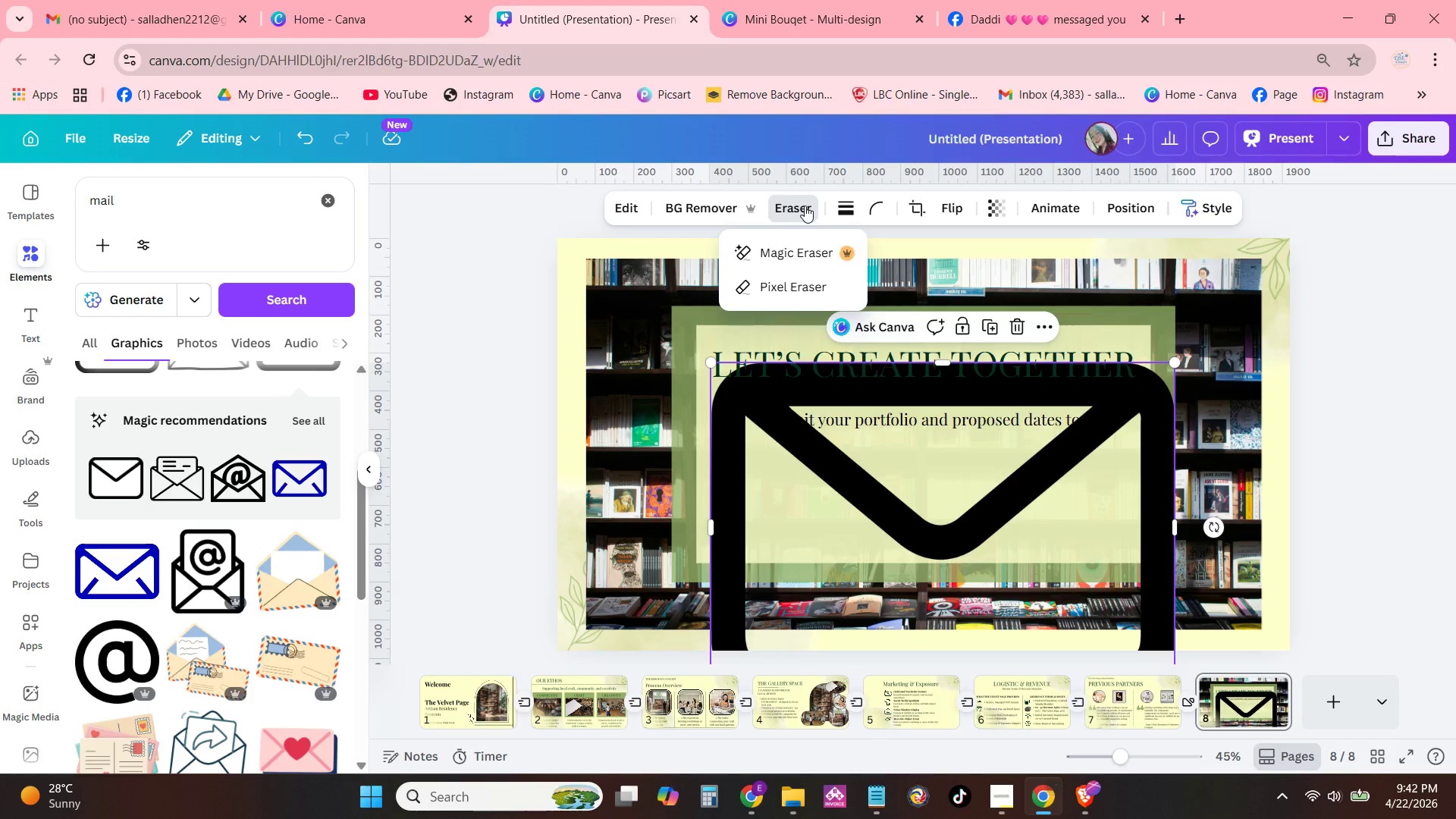 
left_click([805, 206])
 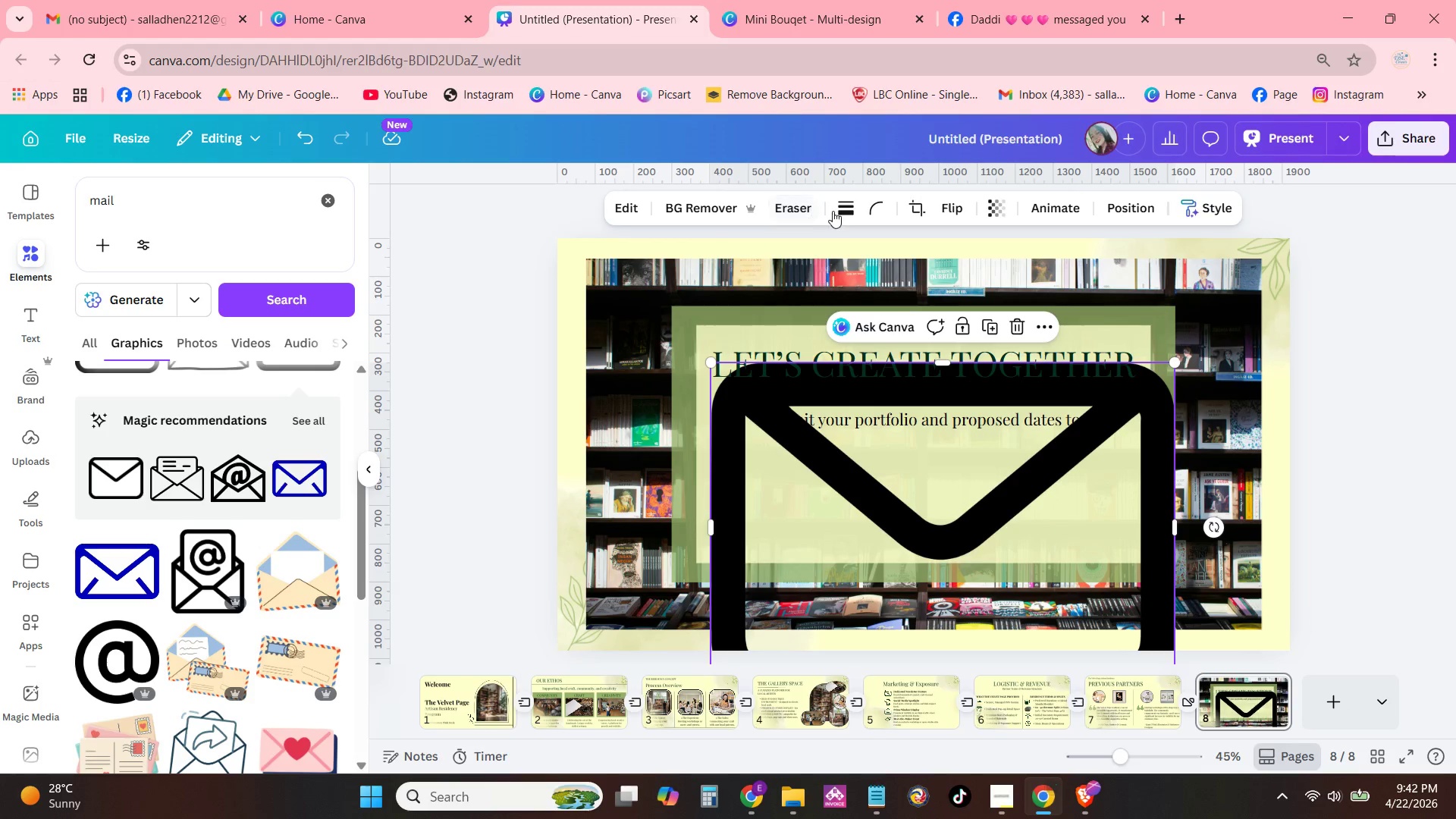 
double_click([833, 211])
 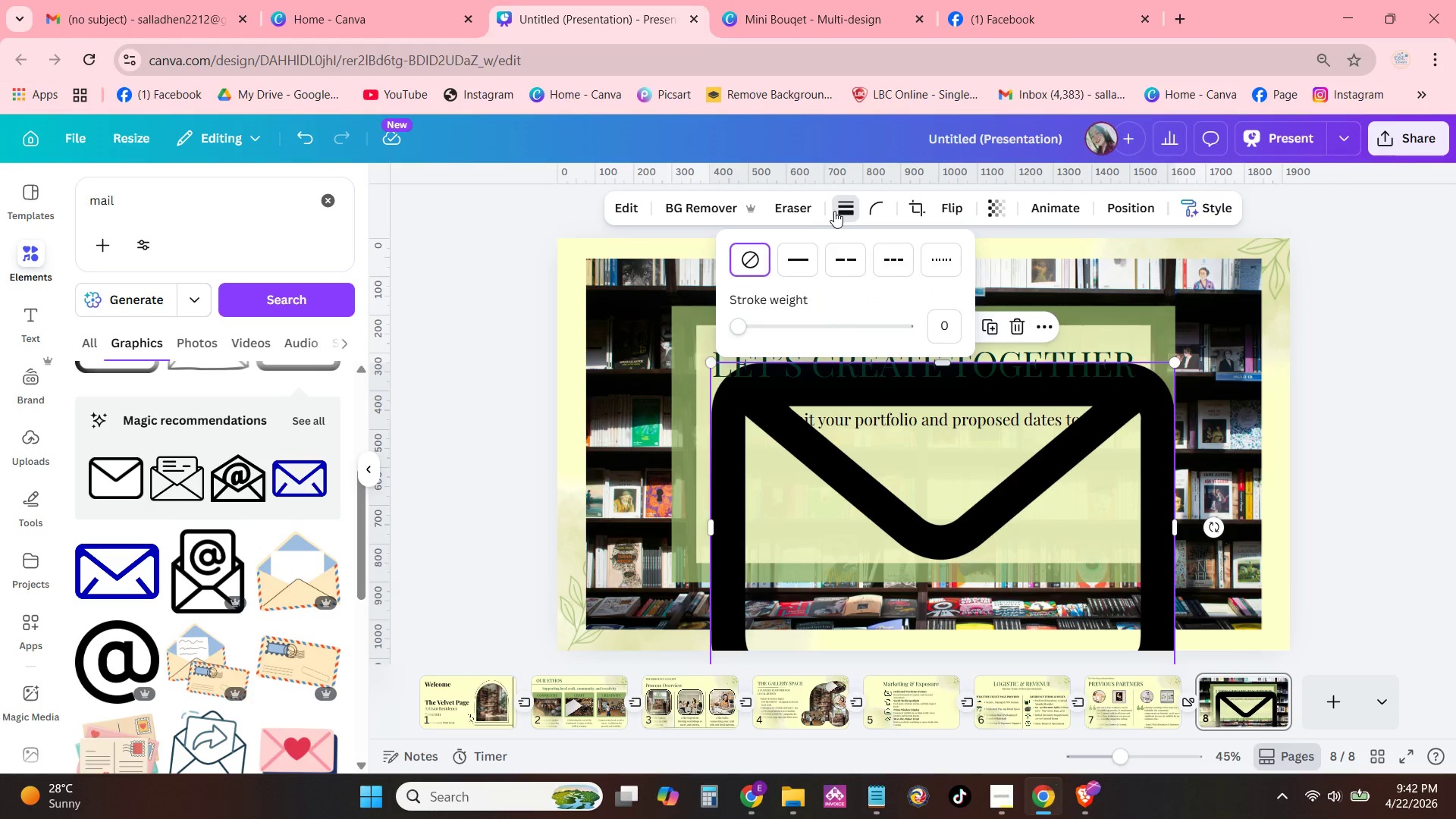 
left_click([835, 211])
 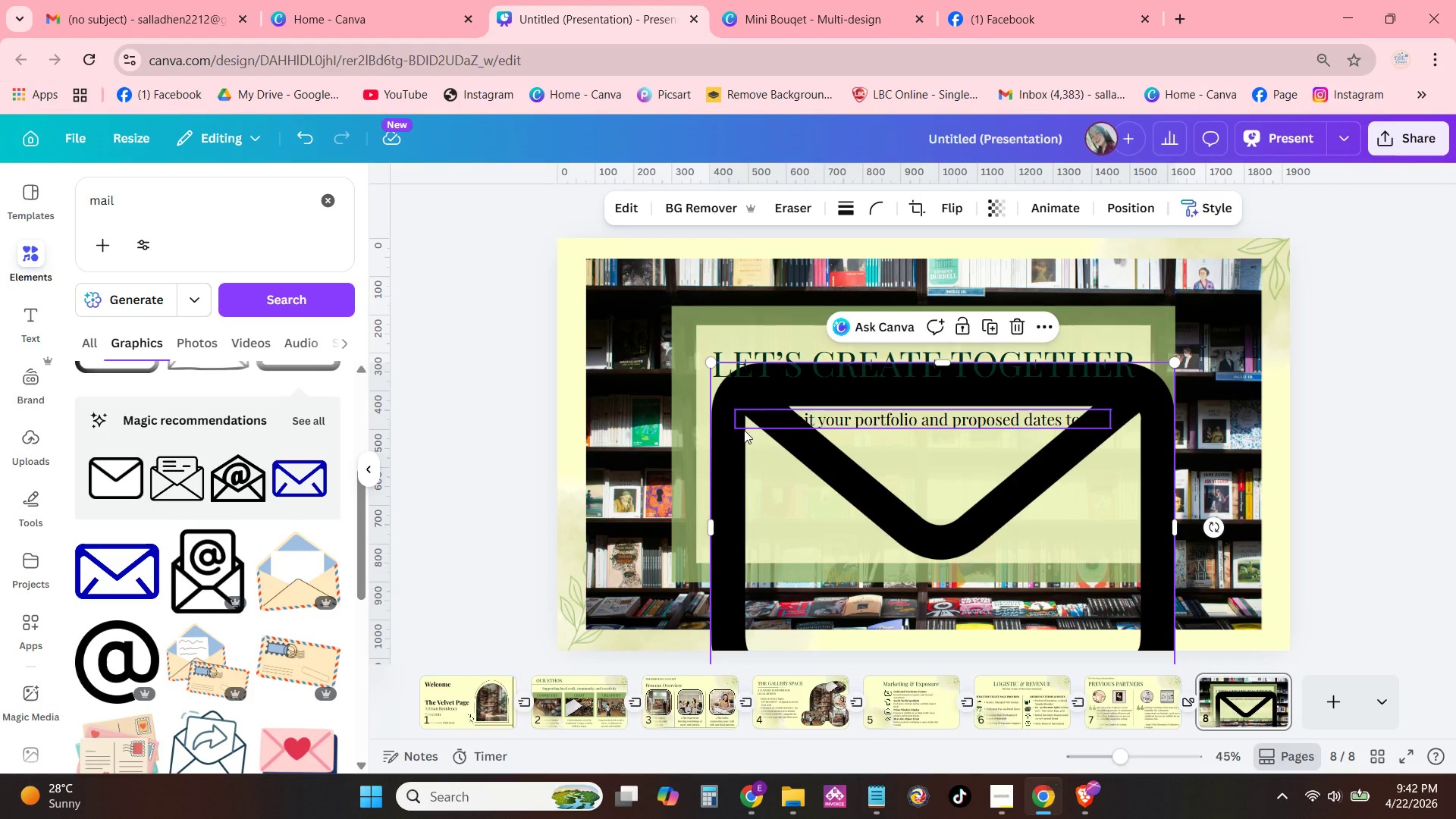 
left_click([730, 438])
 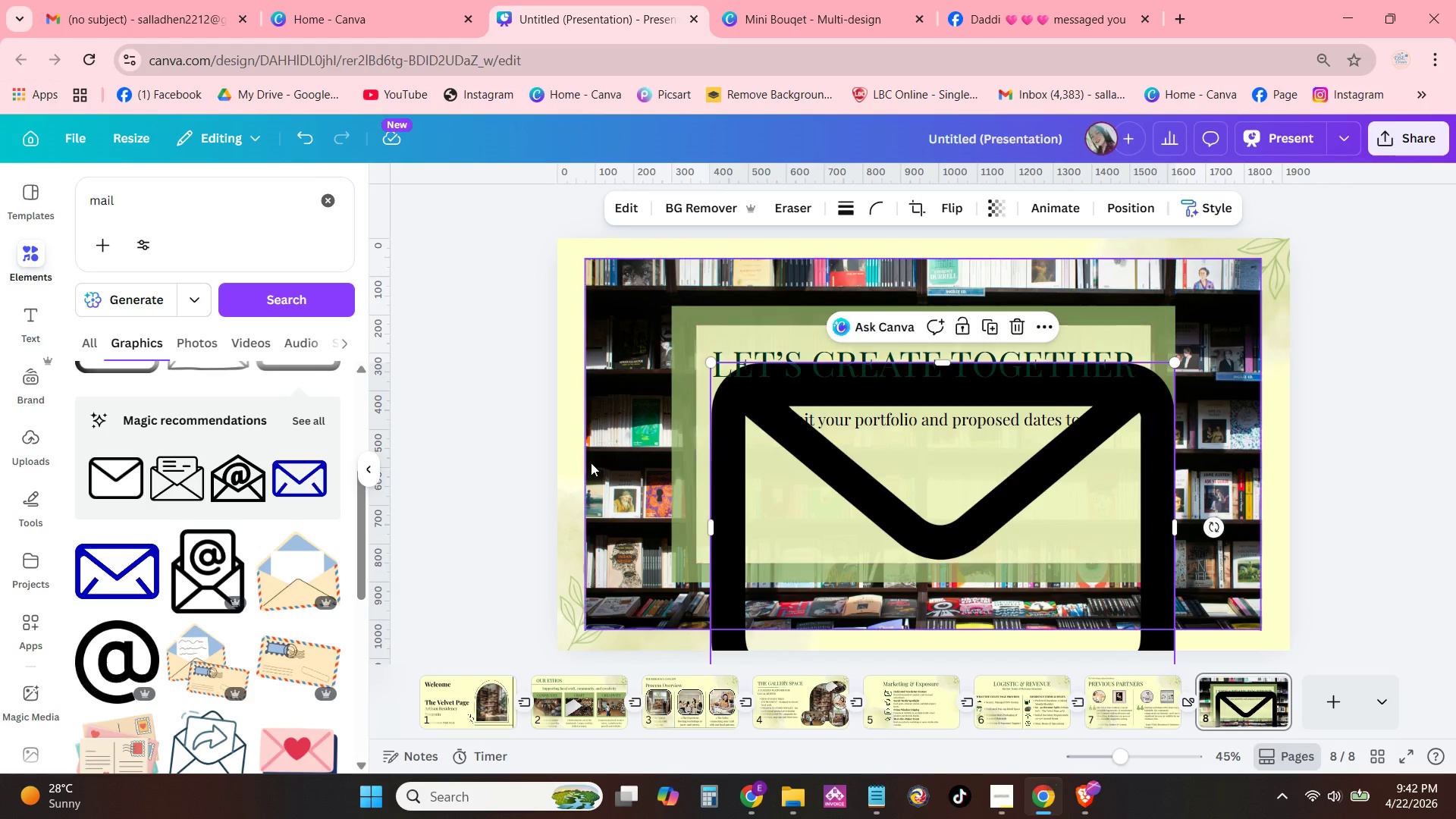 
key(Backspace)
 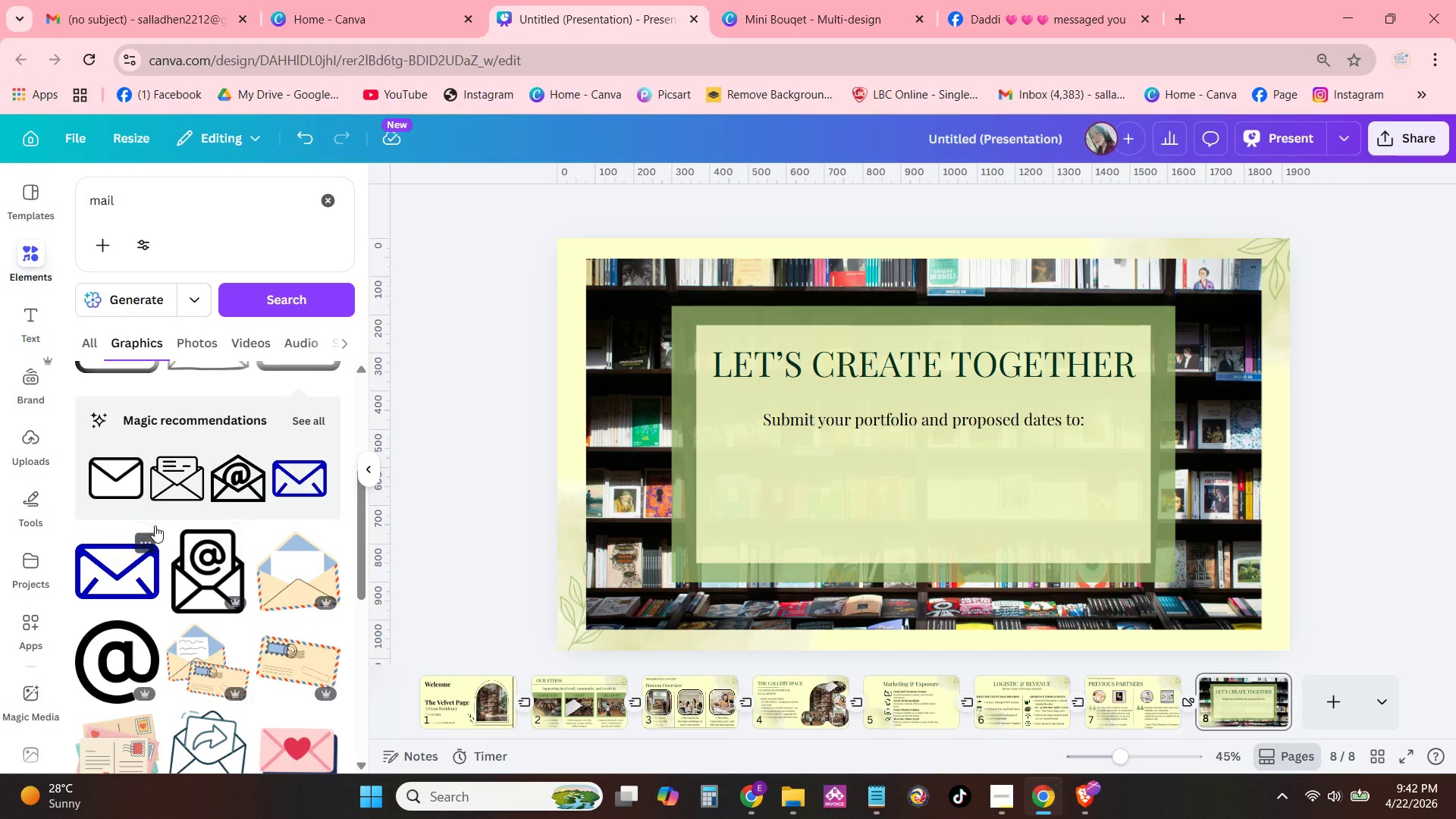 
scroll: coordinate [164, 516], scroll_direction: up, amount: 1.0
 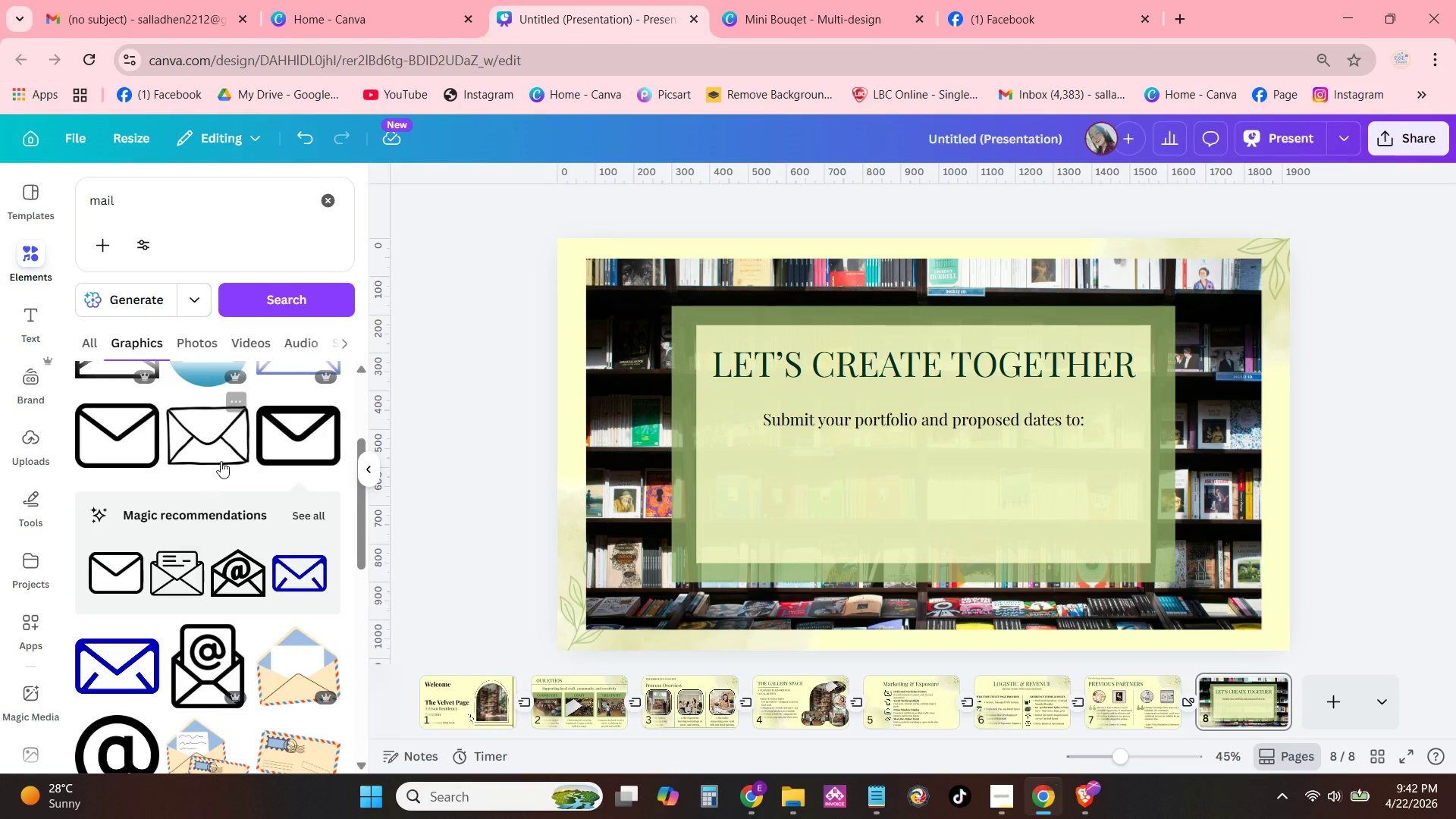 
left_click([187, 574])
 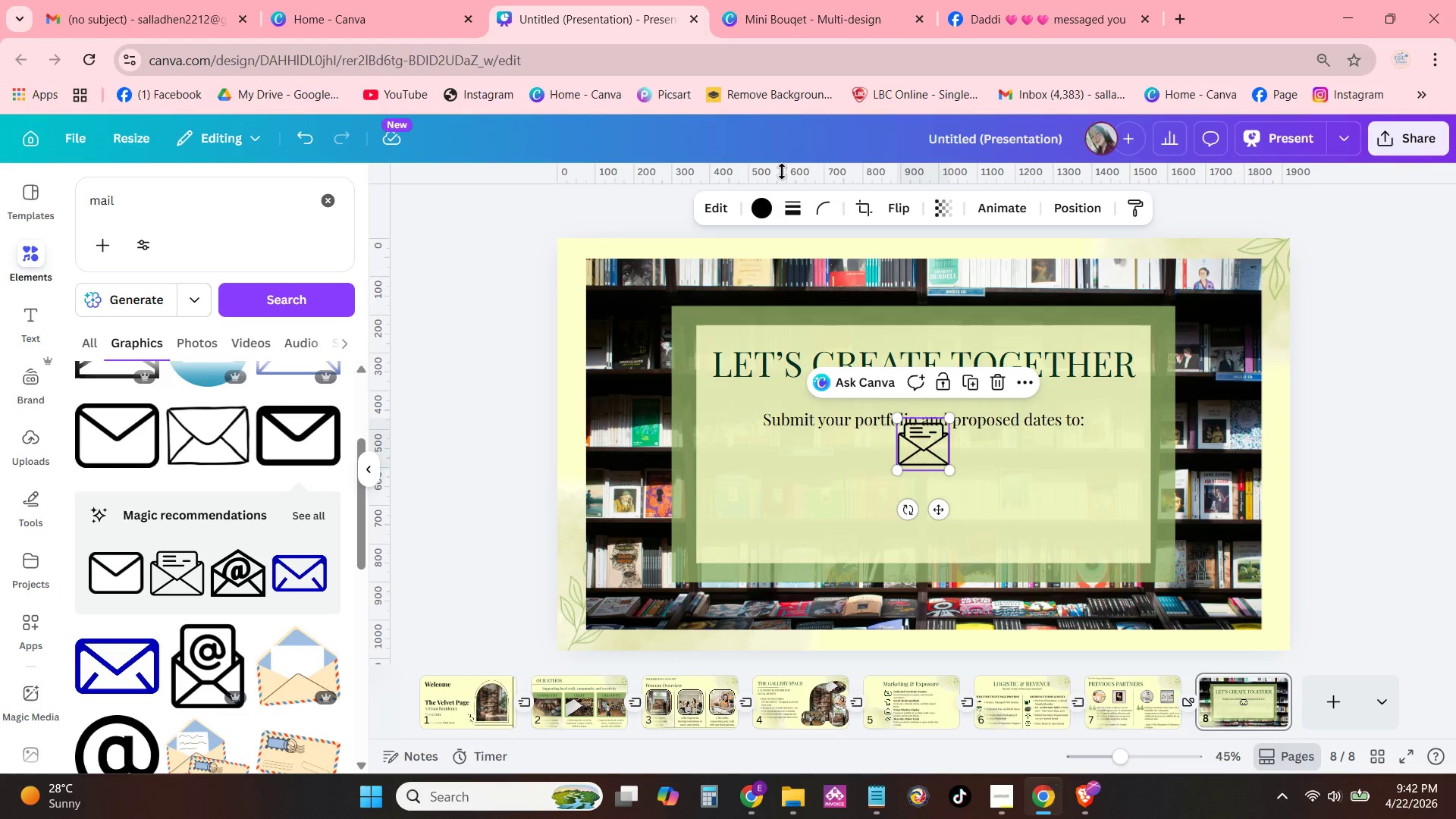 
left_click([760, 206])
 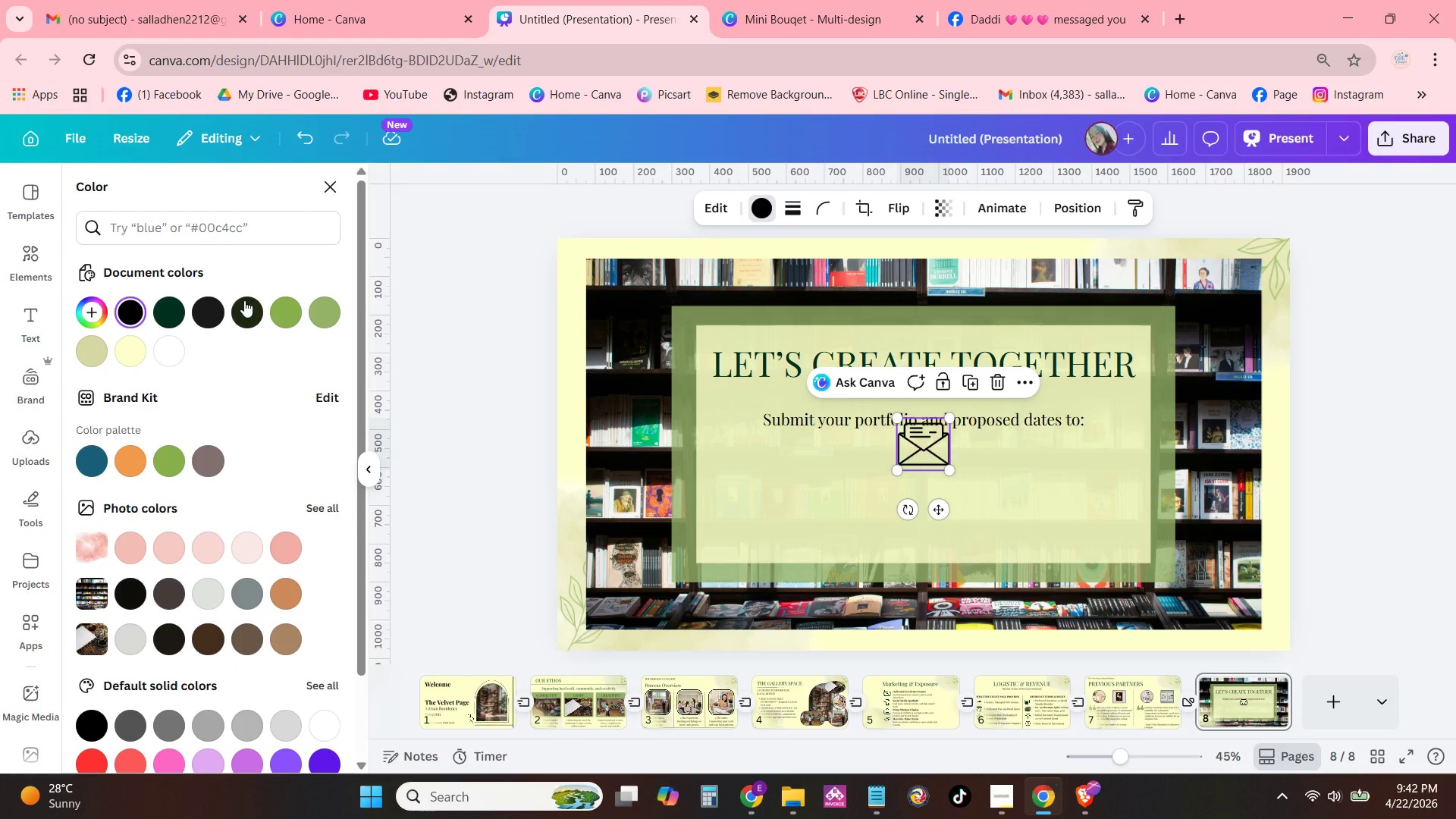 
left_click([159, 315])
 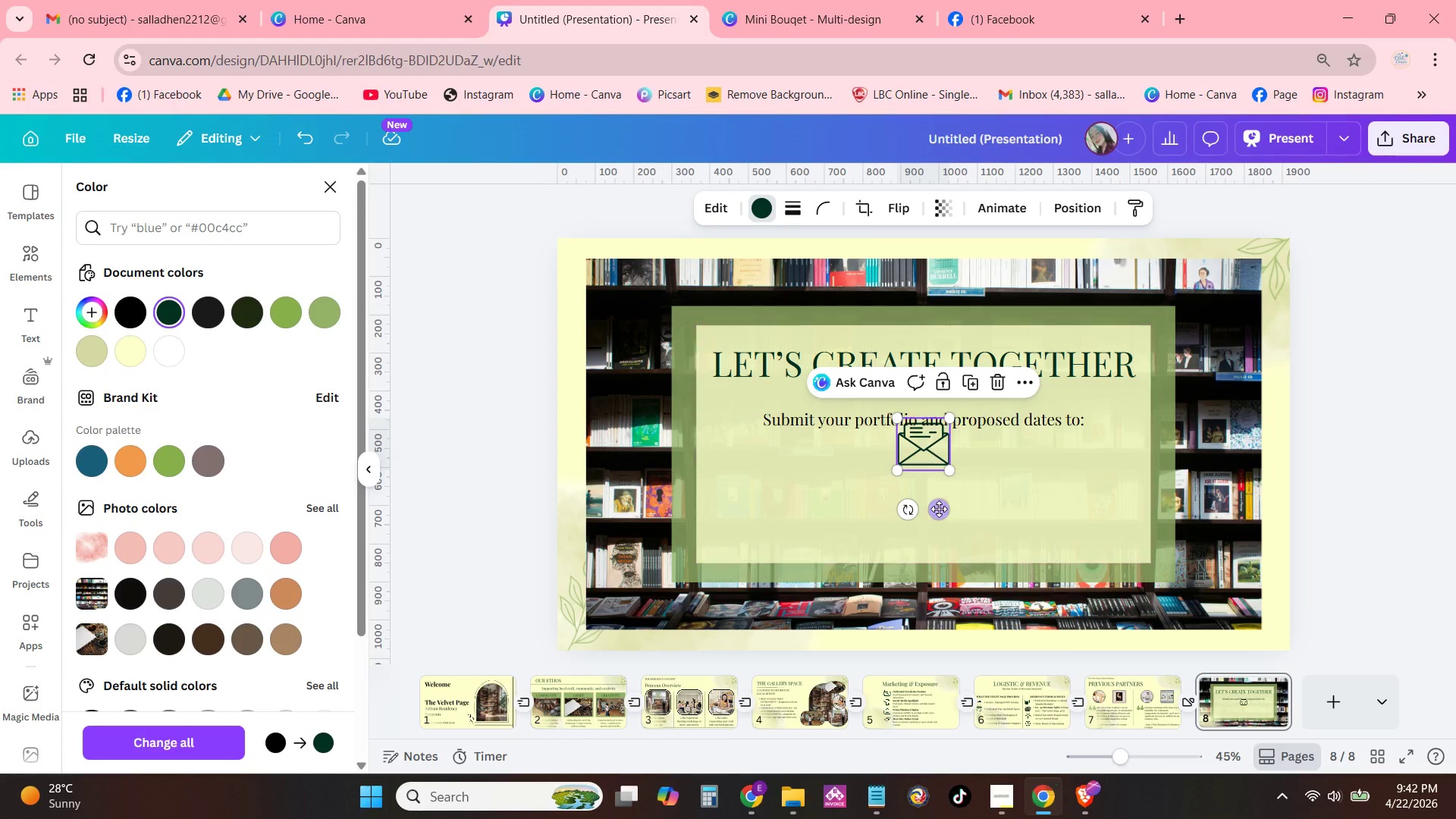 
left_click_drag(start_coordinate=[939, 509], to_coordinate=[791, 533])
 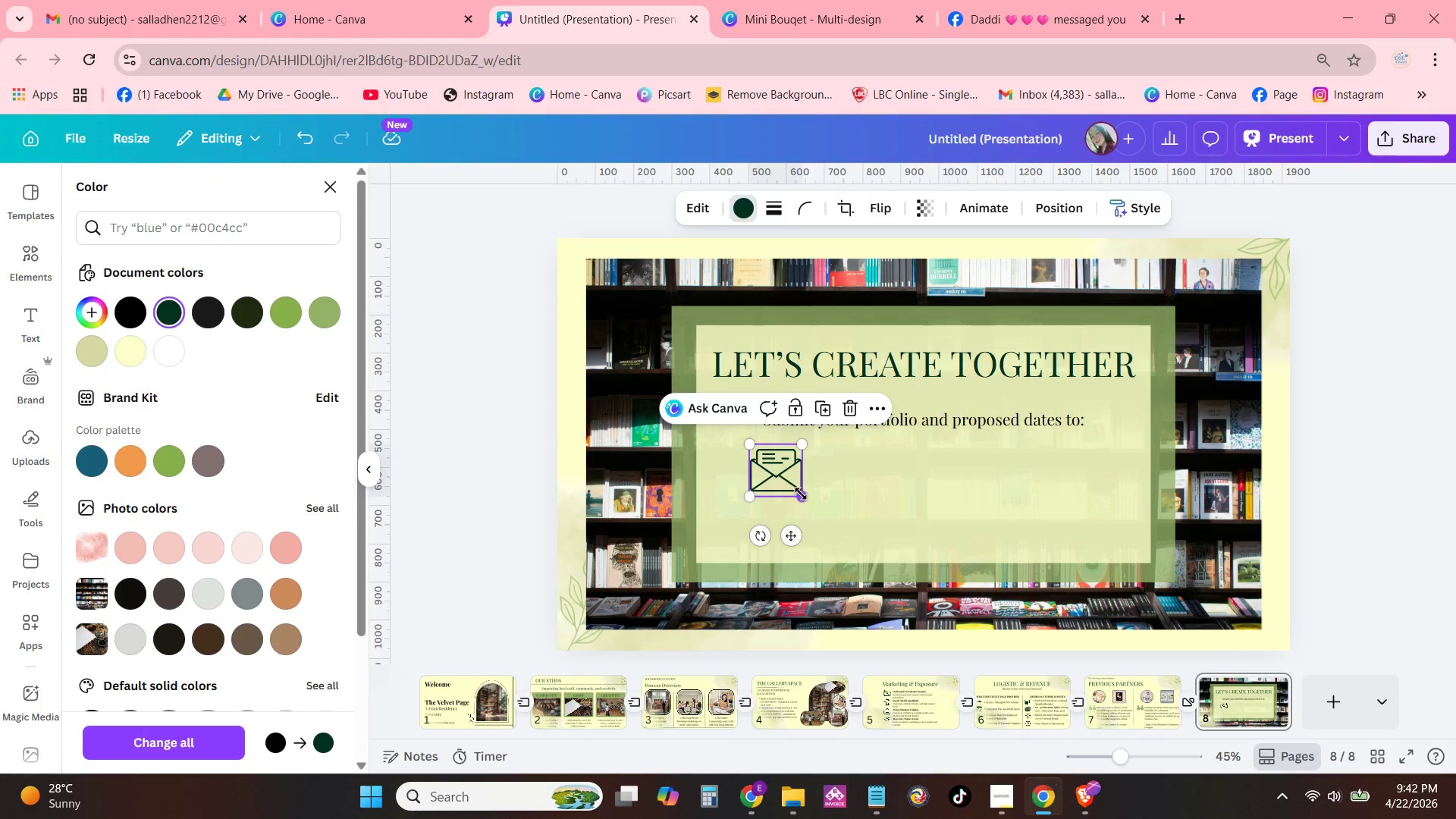 
left_click_drag(start_coordinate=[799, 494], to_coordinate=[777, 471])
 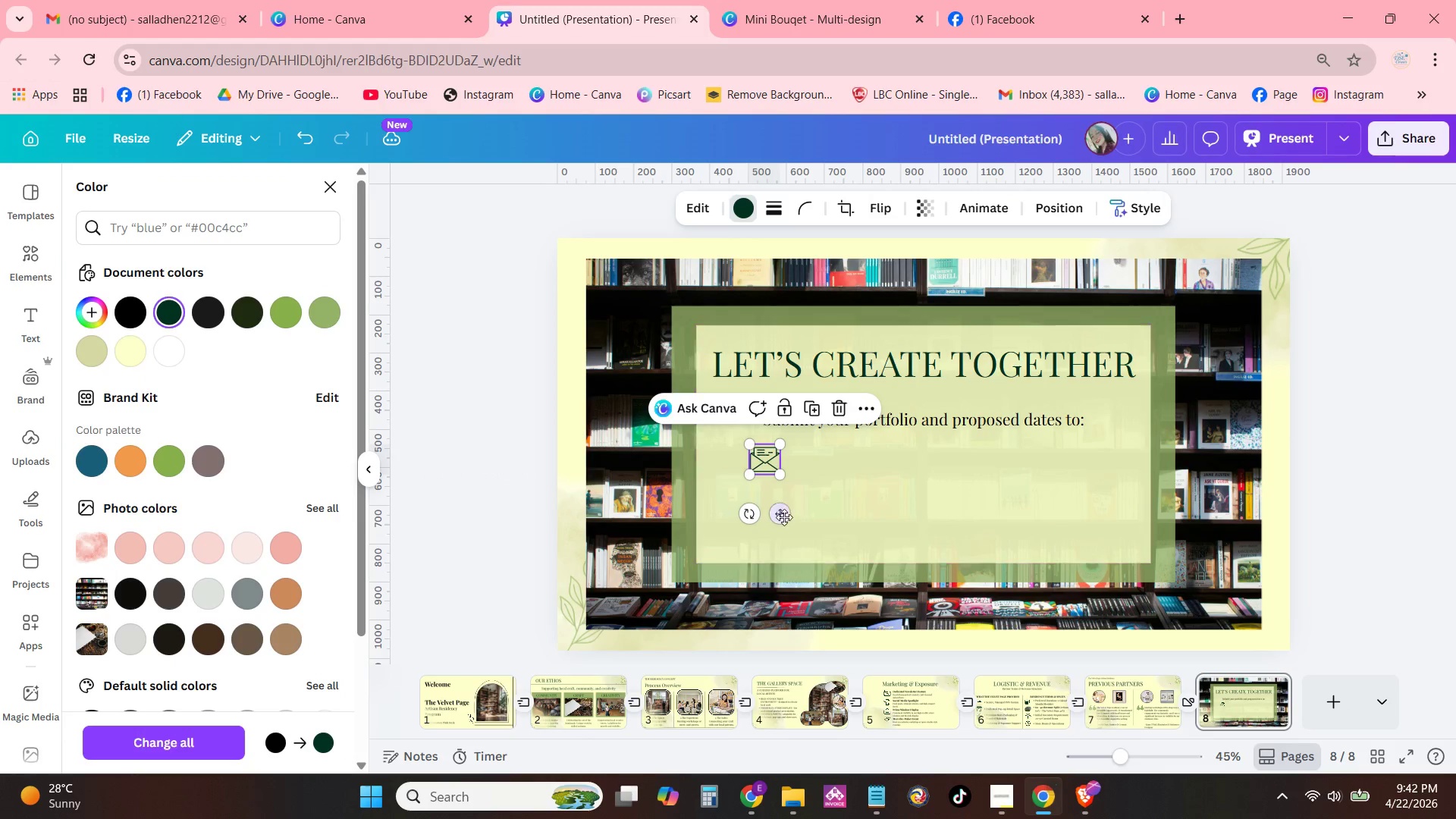 
left_click_drag(start_coordinate=[784, 522], to_coordinate=[838, 520])
 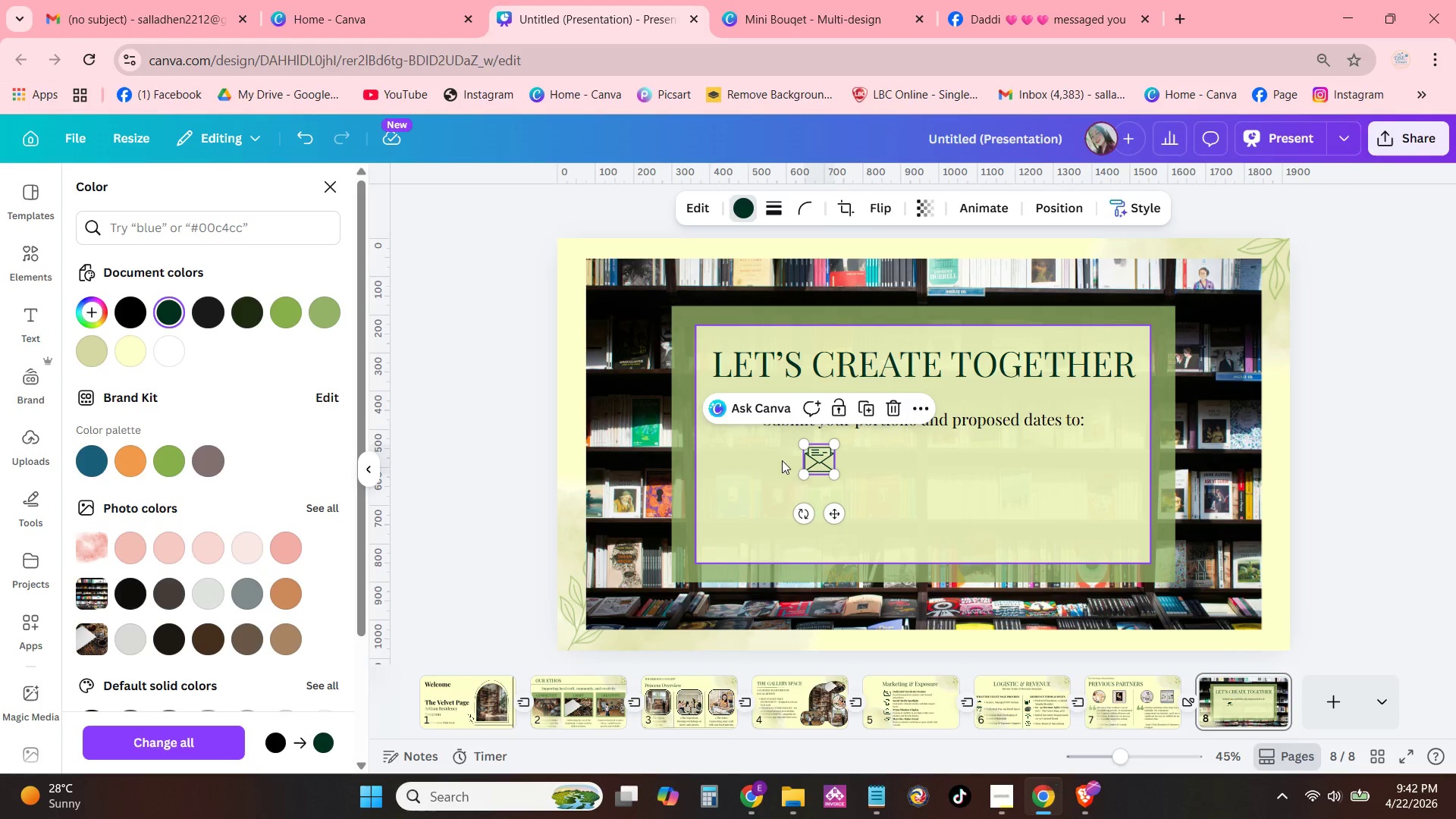 
left_click([141, 235])
 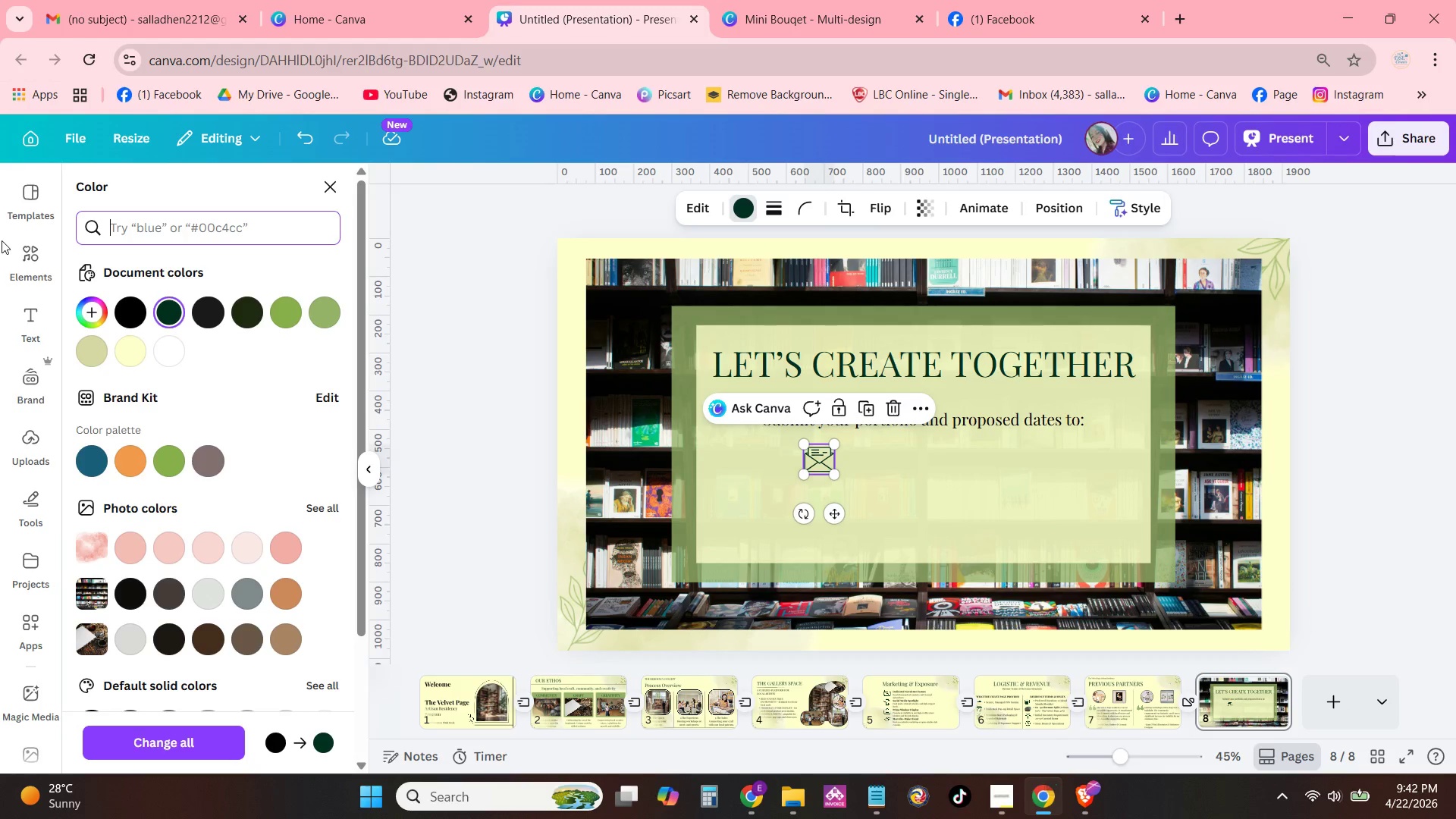 
left_click([14, 266])
 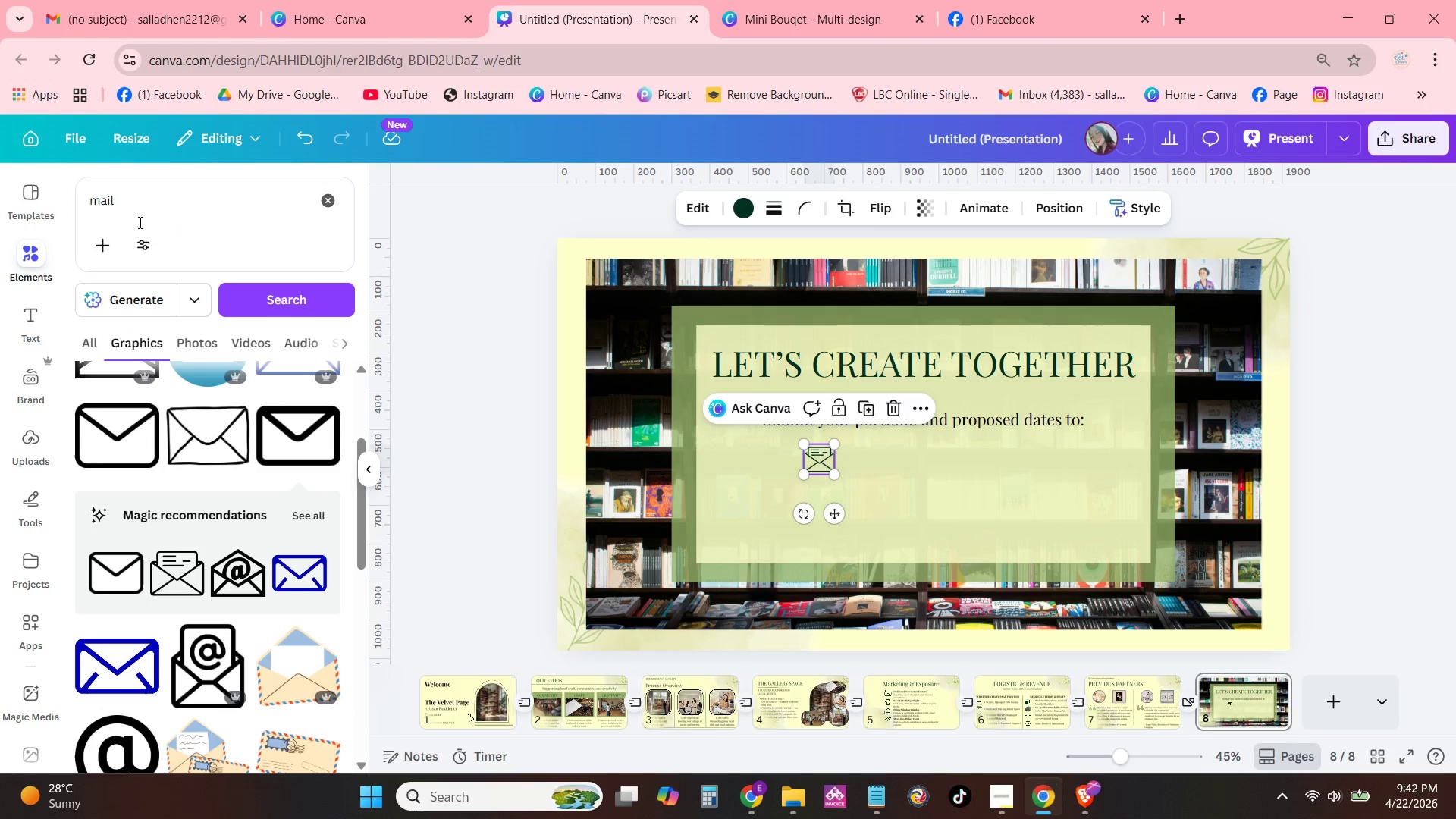 
left_click_drag(start_coordinate=[141, 204], to_coordinate=[0, 208])
 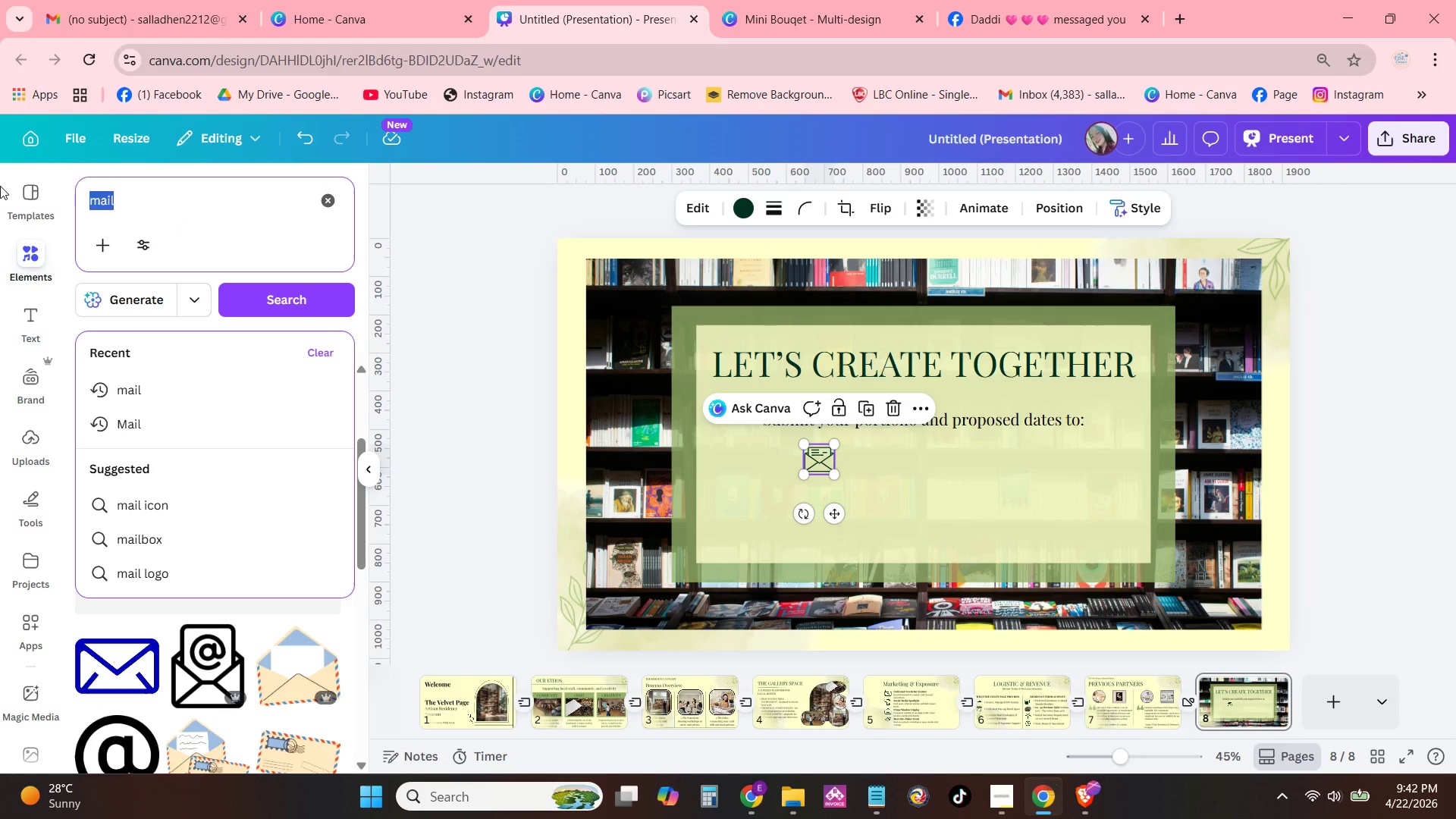 
type(website)
 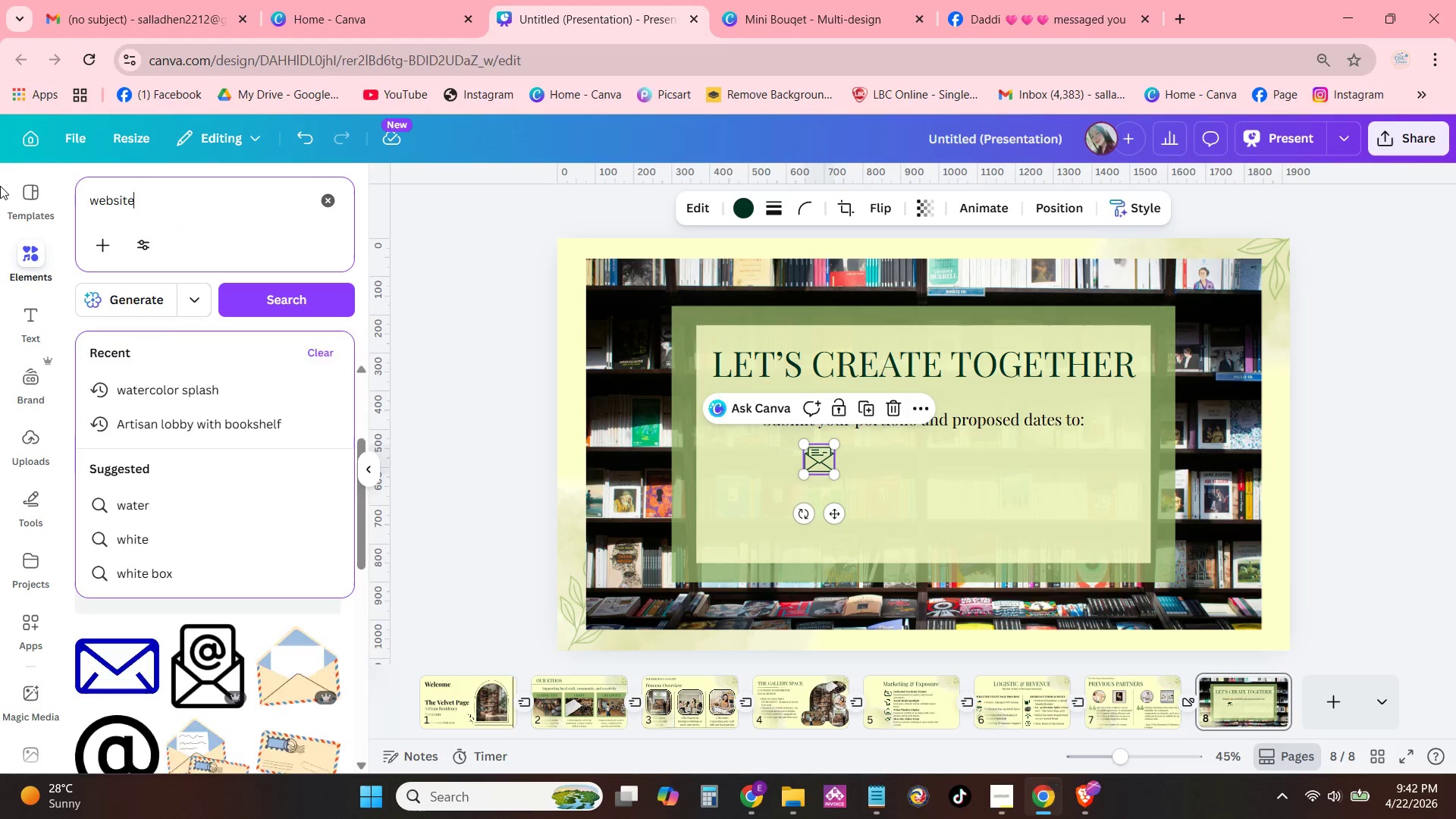 
key(Enter)
 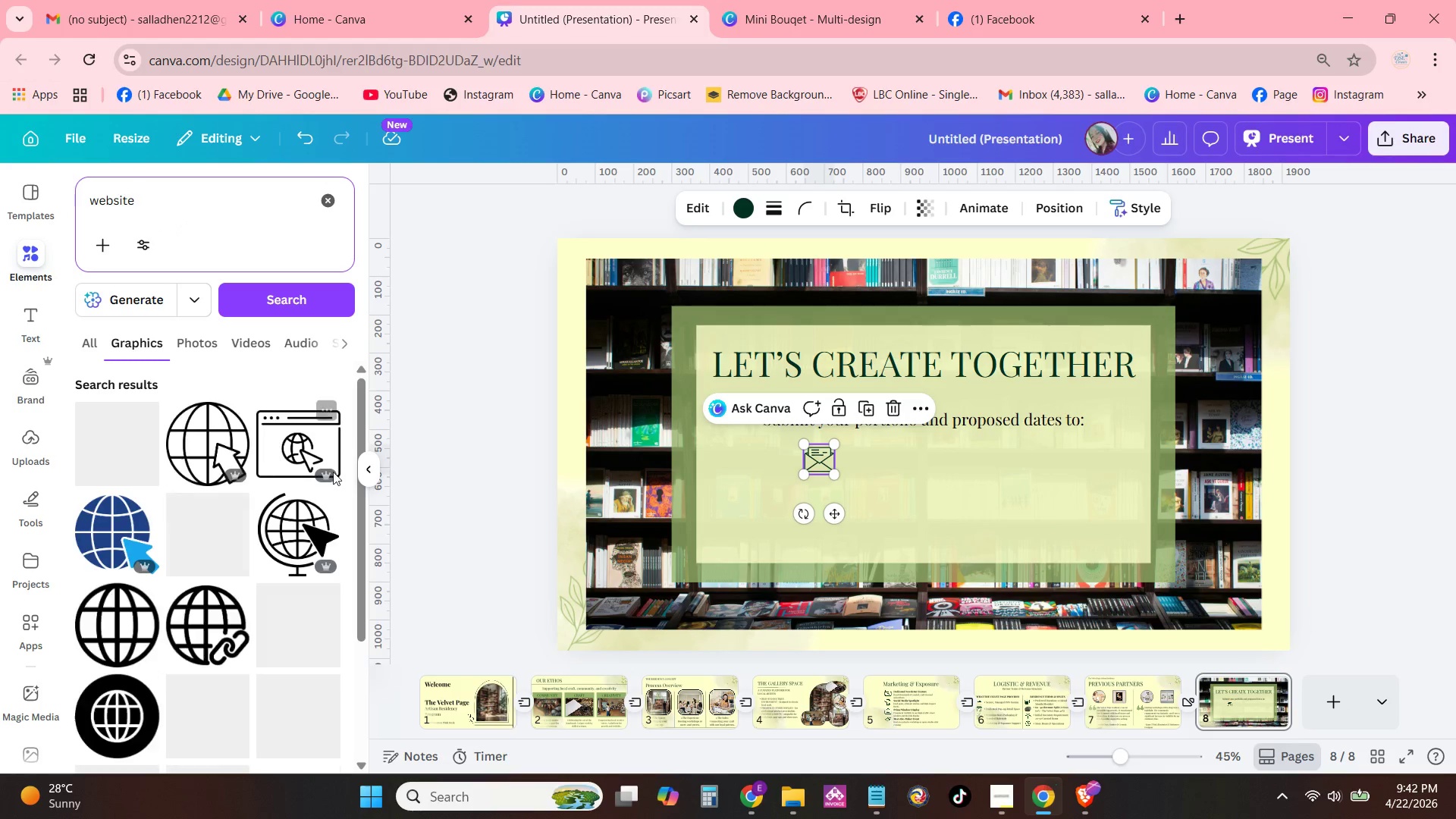 
left_click([300, 440])
 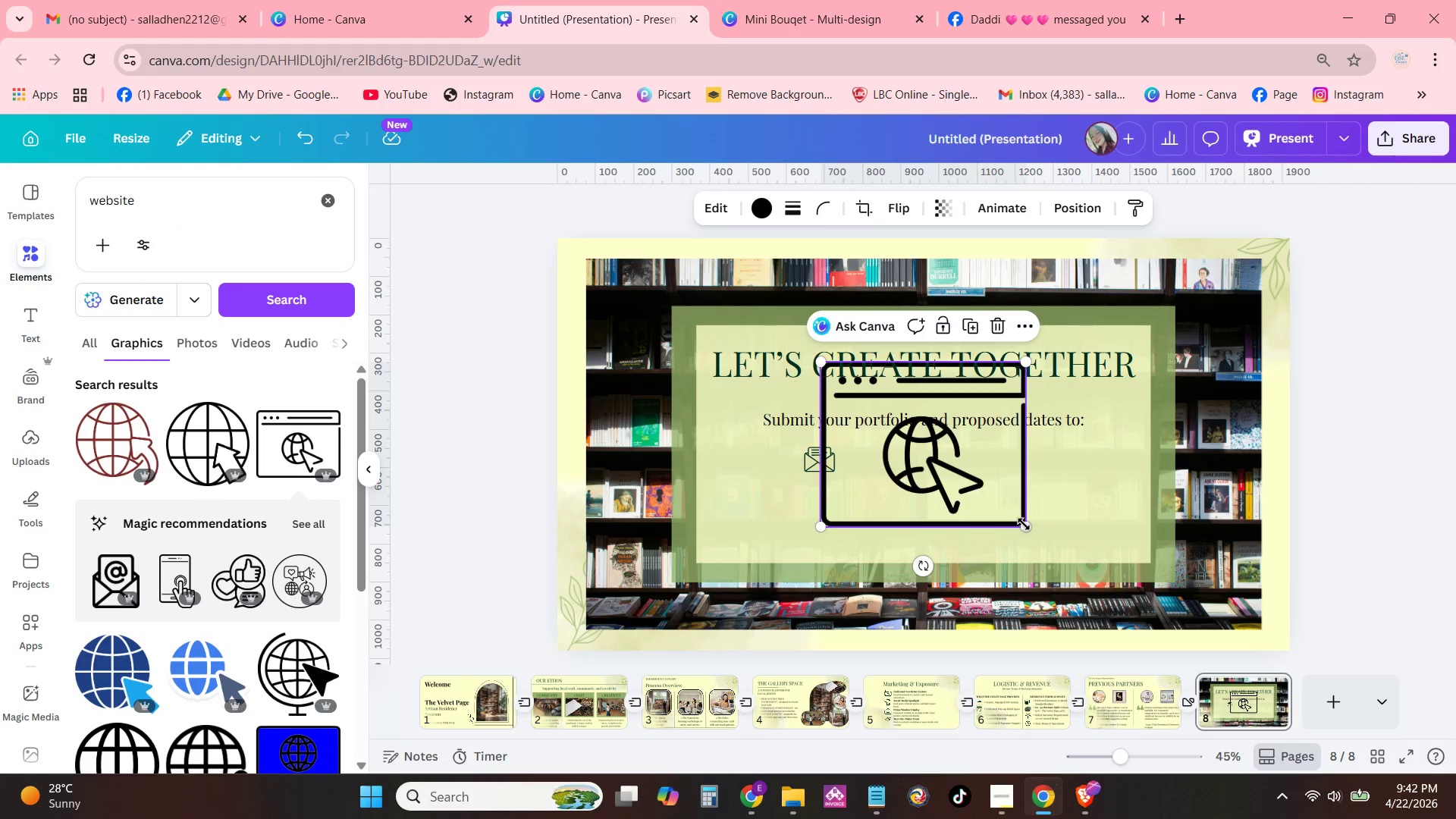 
left_click_drag(start_coordinate=[1024, 524], to_coordinate=[908, 417])
 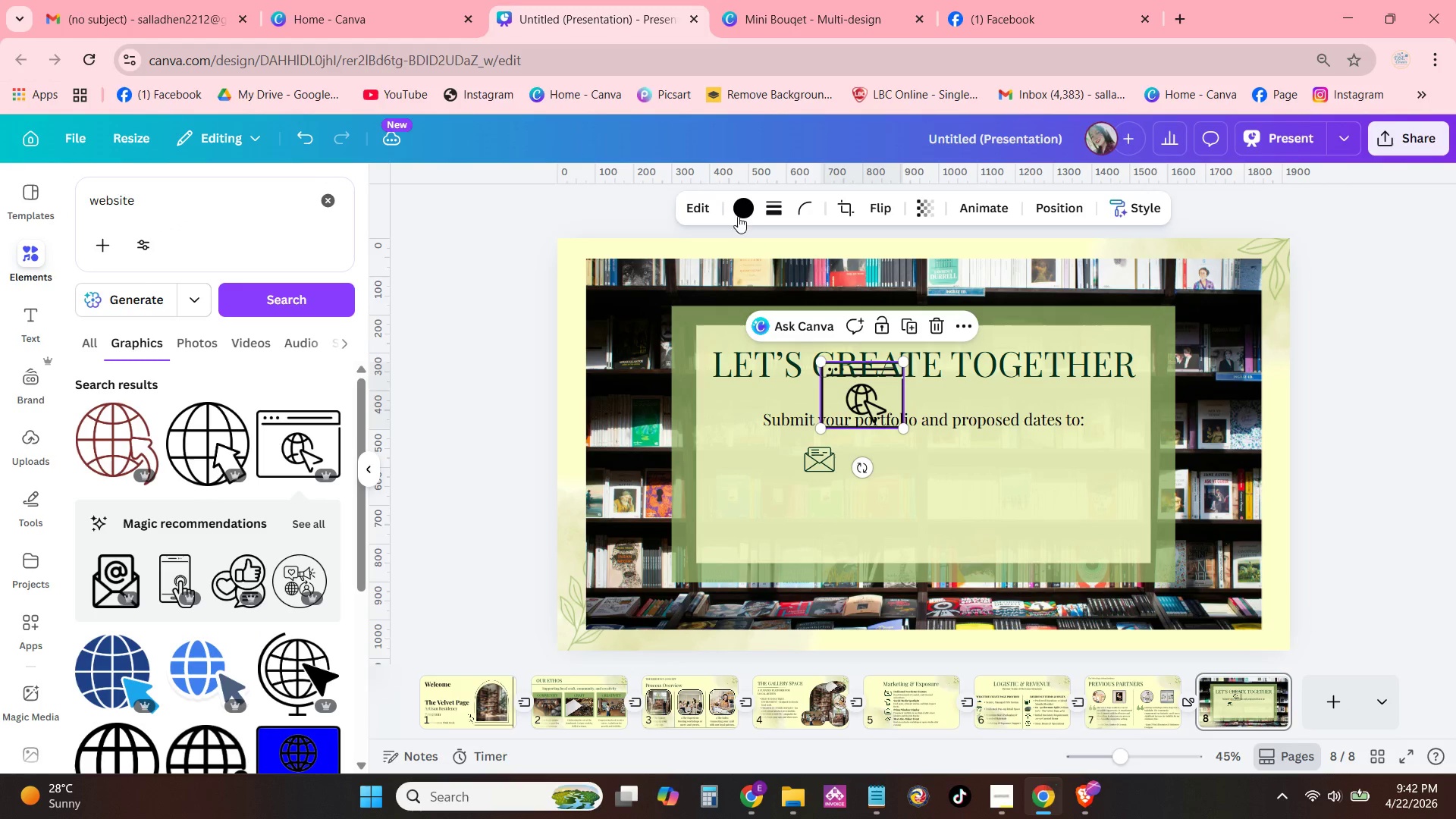 
left_click([737, 212])
 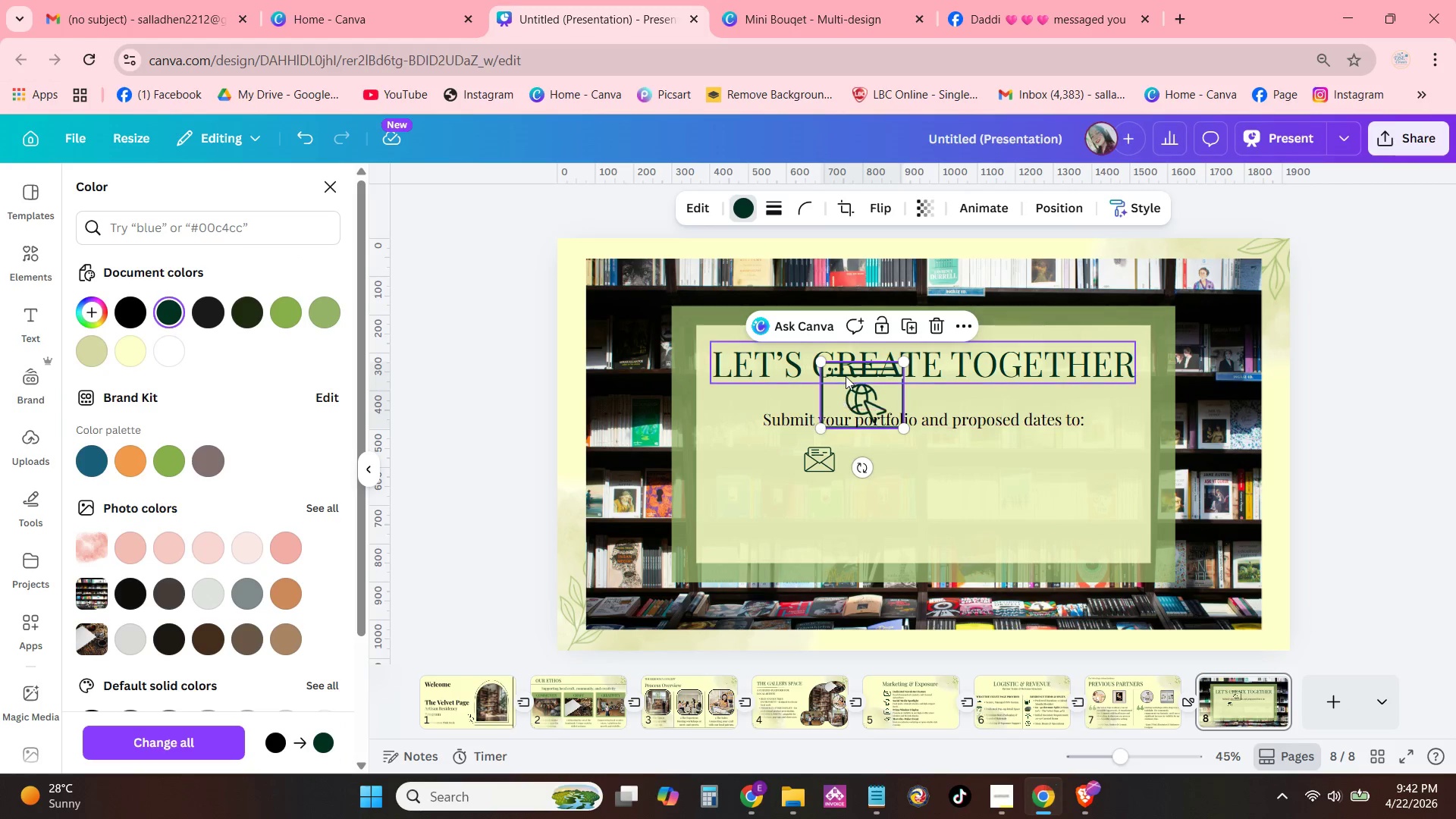 
left_click_drag(start_coordinate=[853, 397], to_coordinate=[837, 522])
 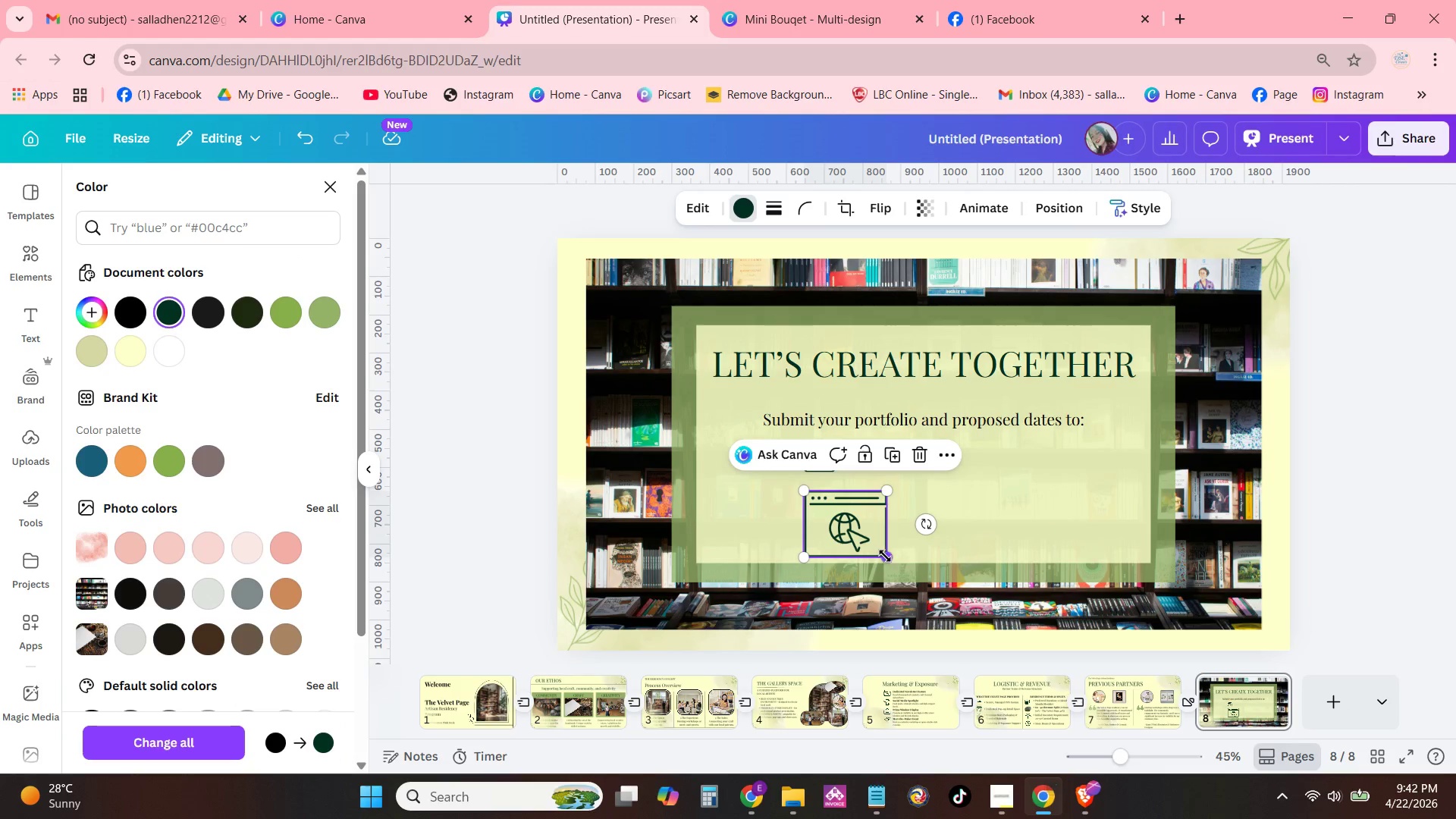 
left_click_drag(start_coordinate=[885, 556], to_coordinate=[839, 513])
 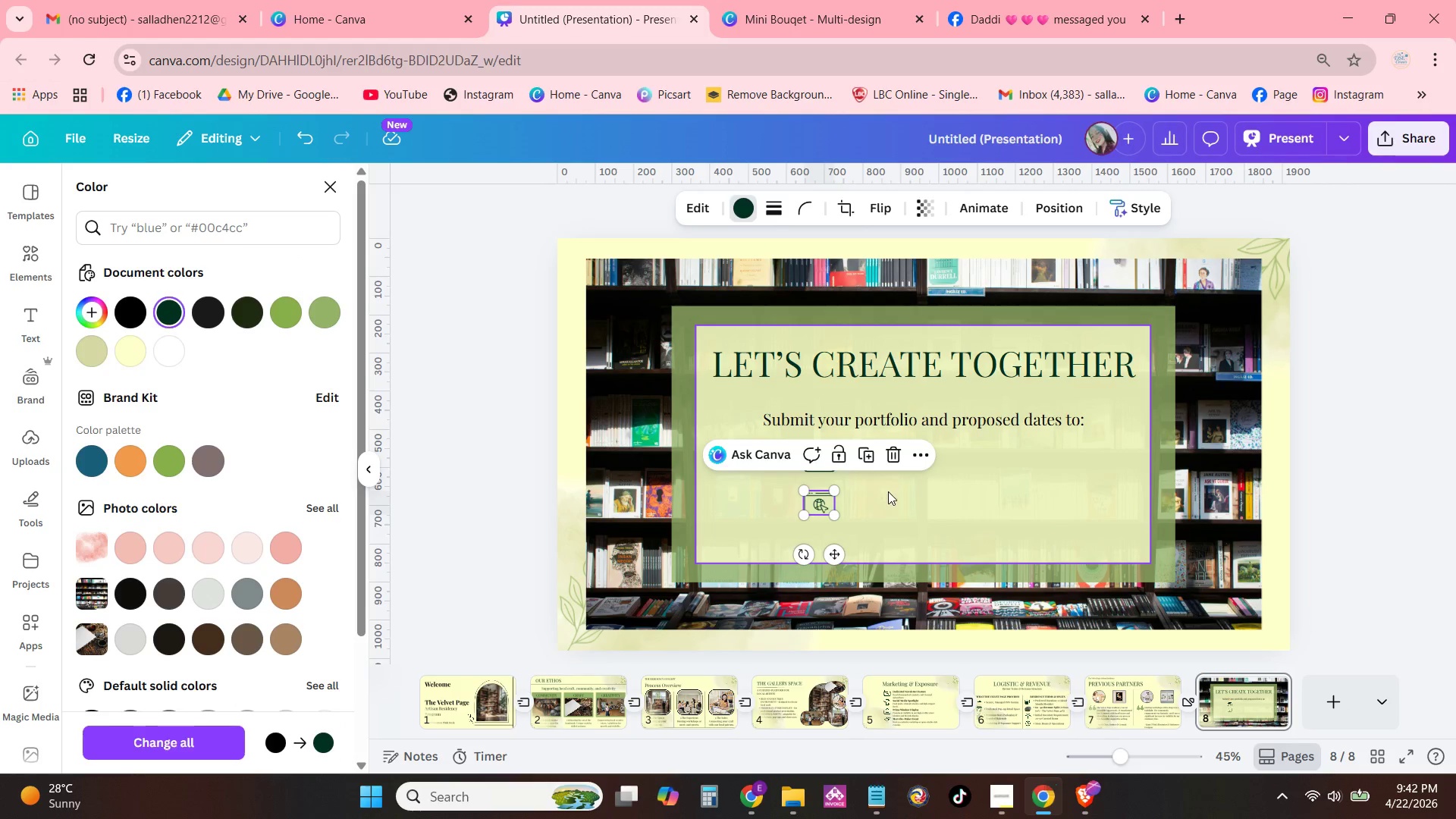 
left_click([888, 491])
 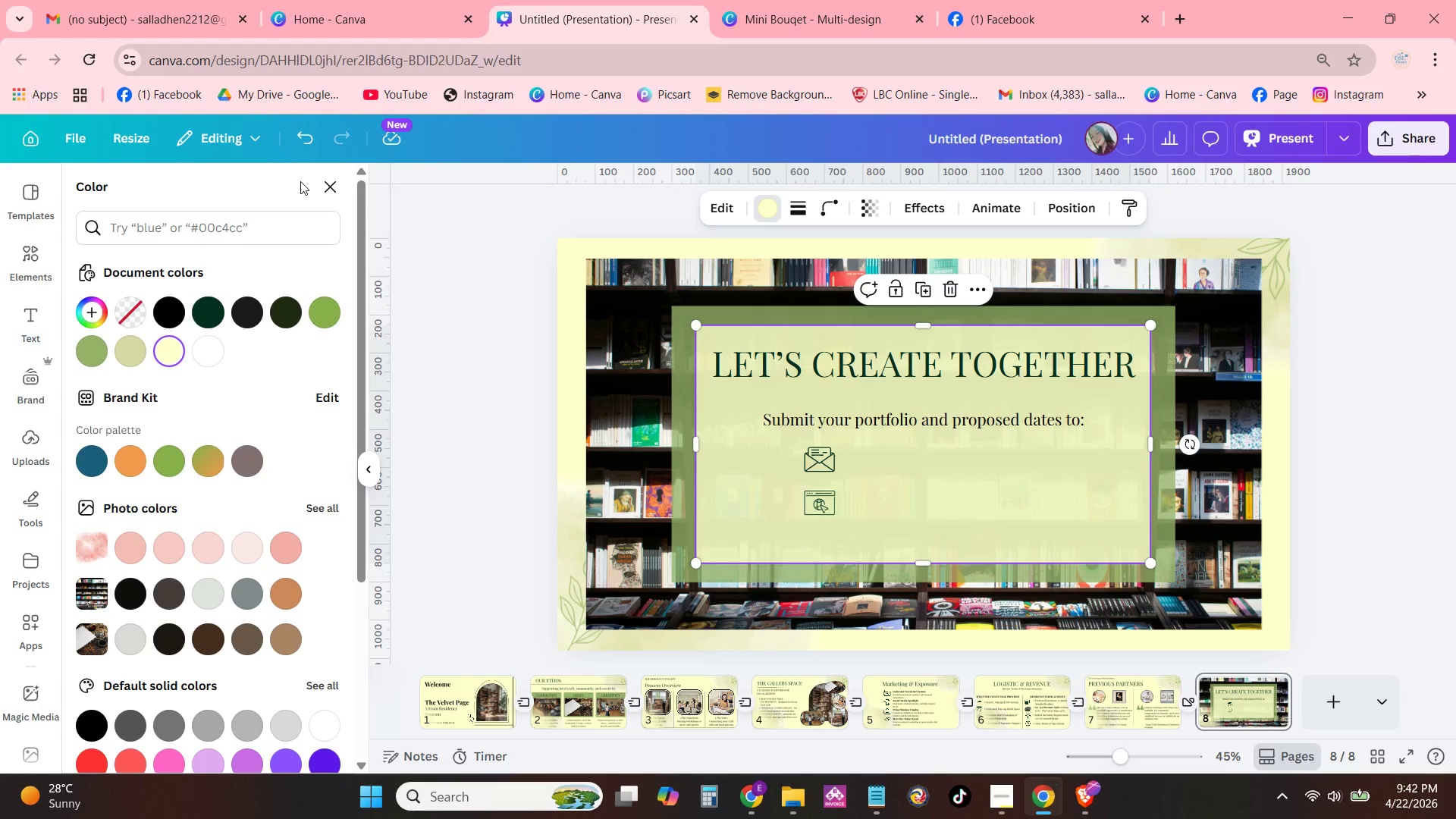 
left_click([236, 215])
 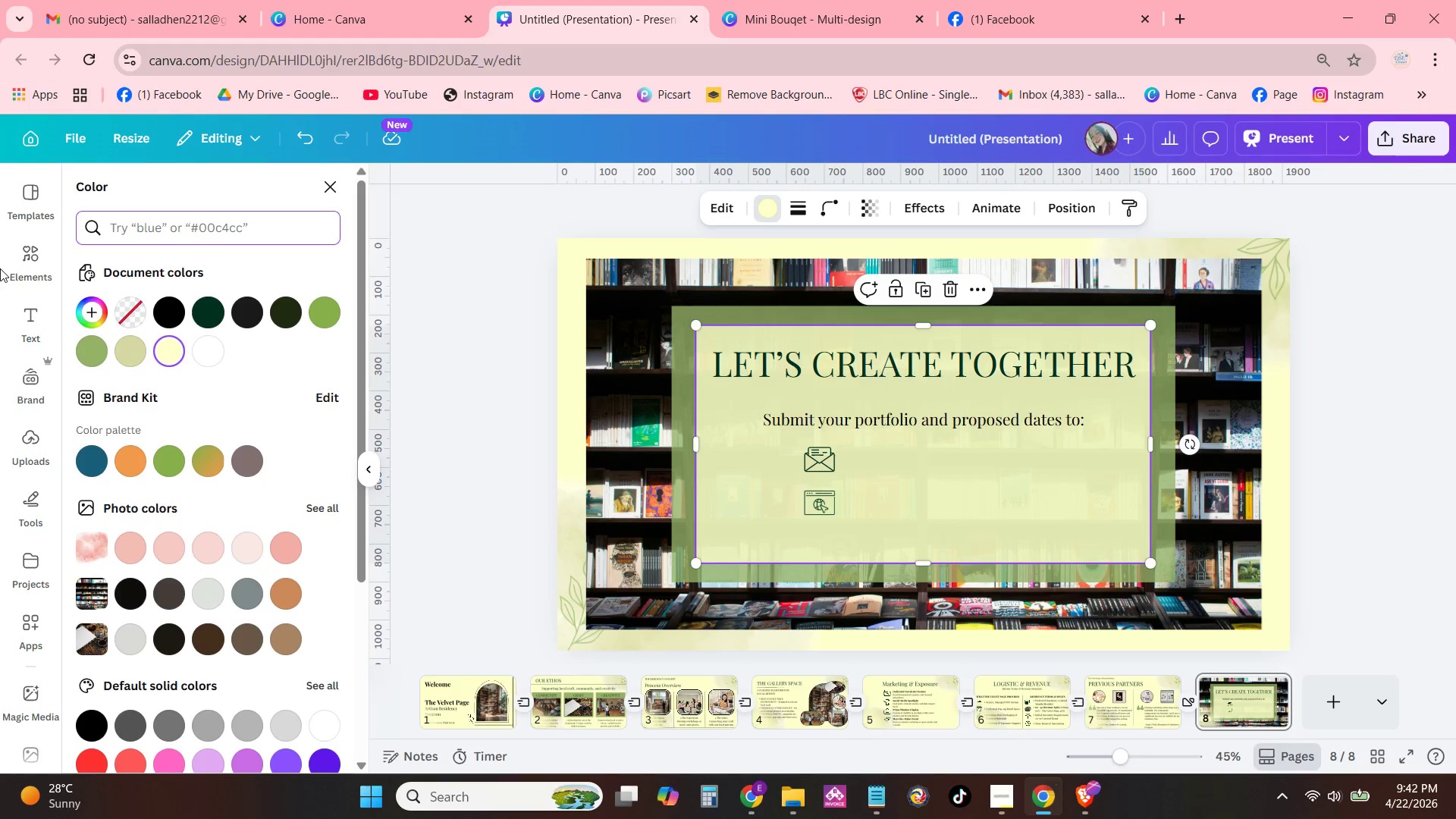 
left_click([20, 264])
 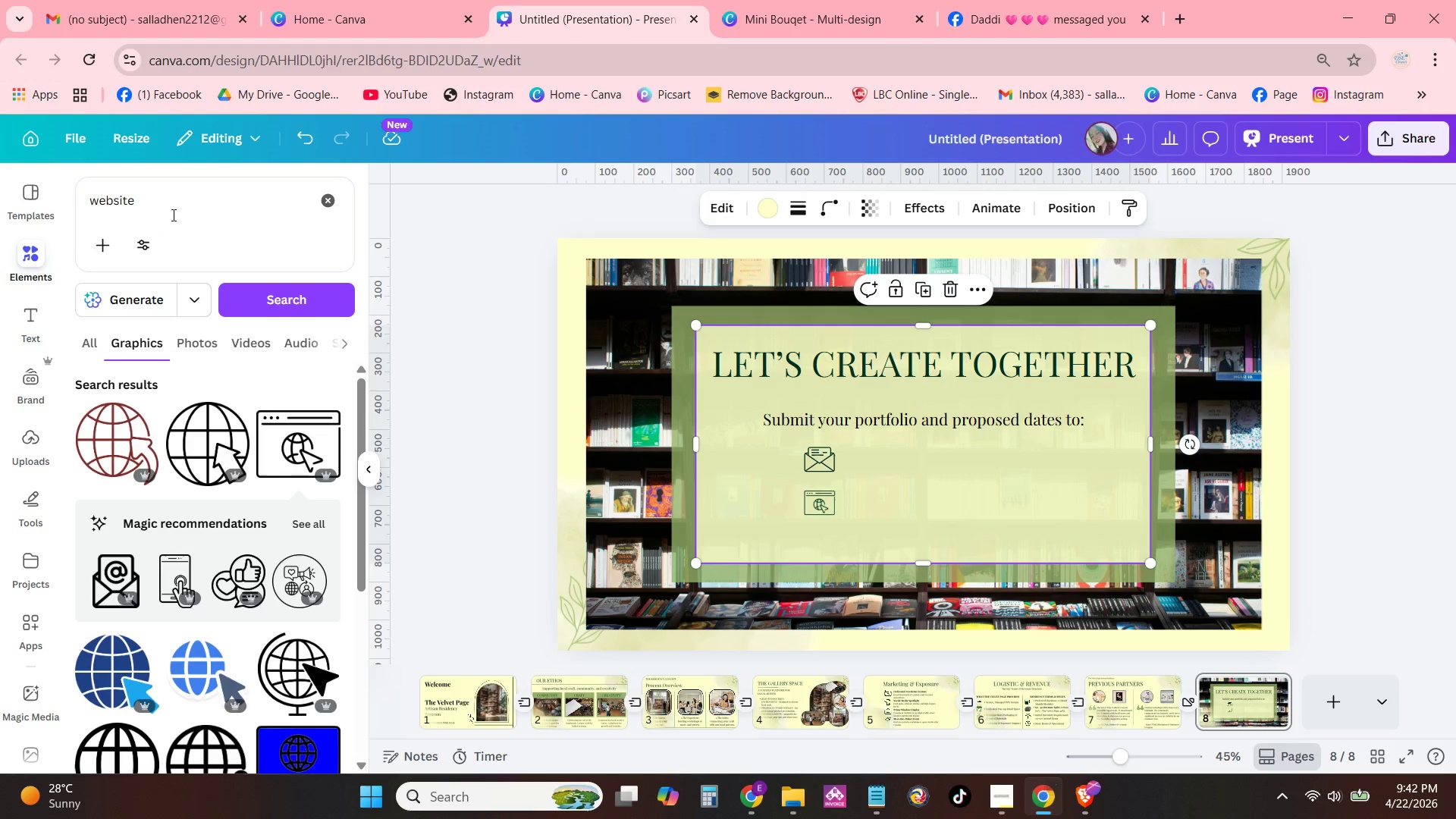 
double_click([171, 213])
 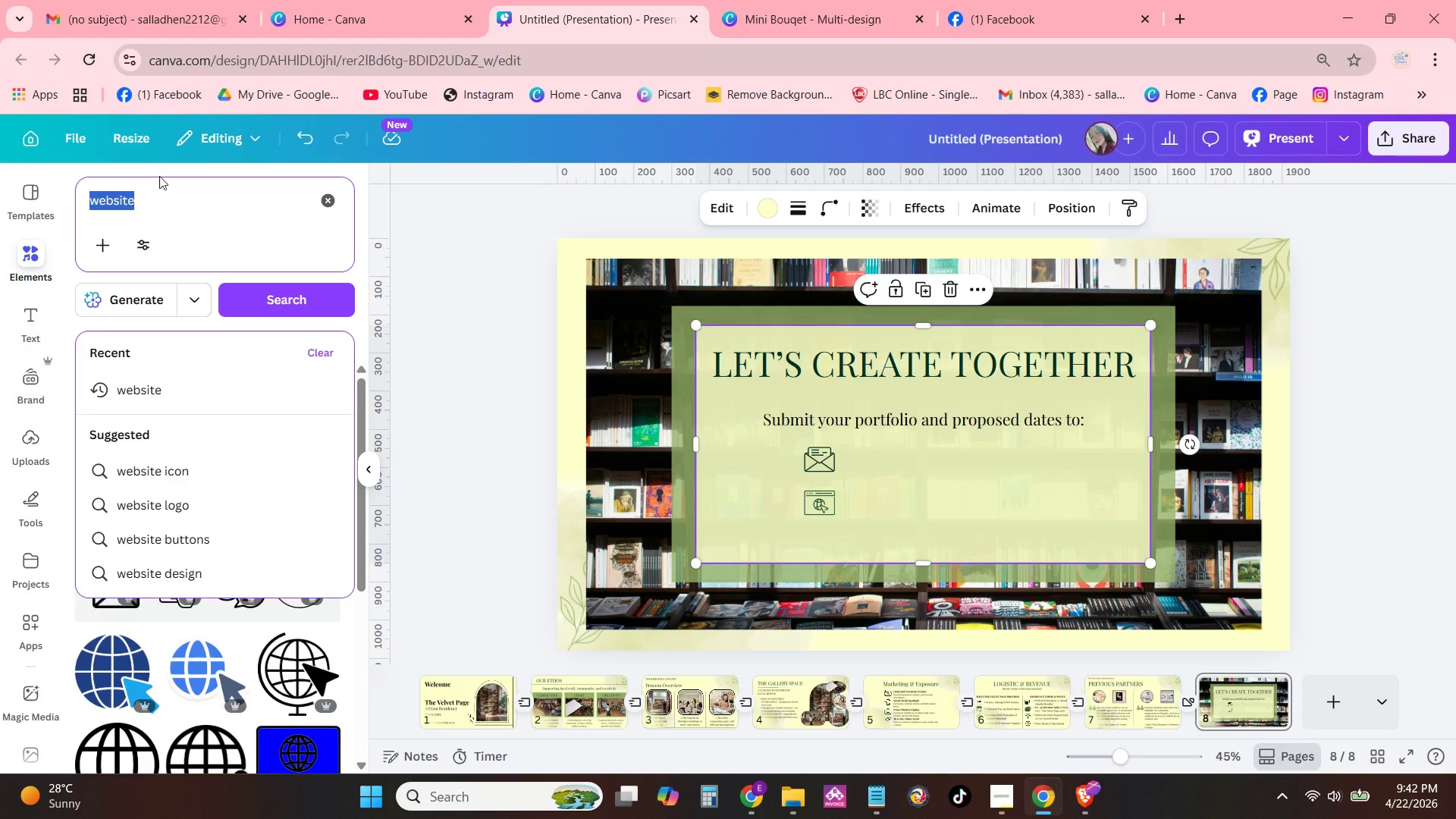 
hold_key(key=ShiftLeft, duration=0.7)
 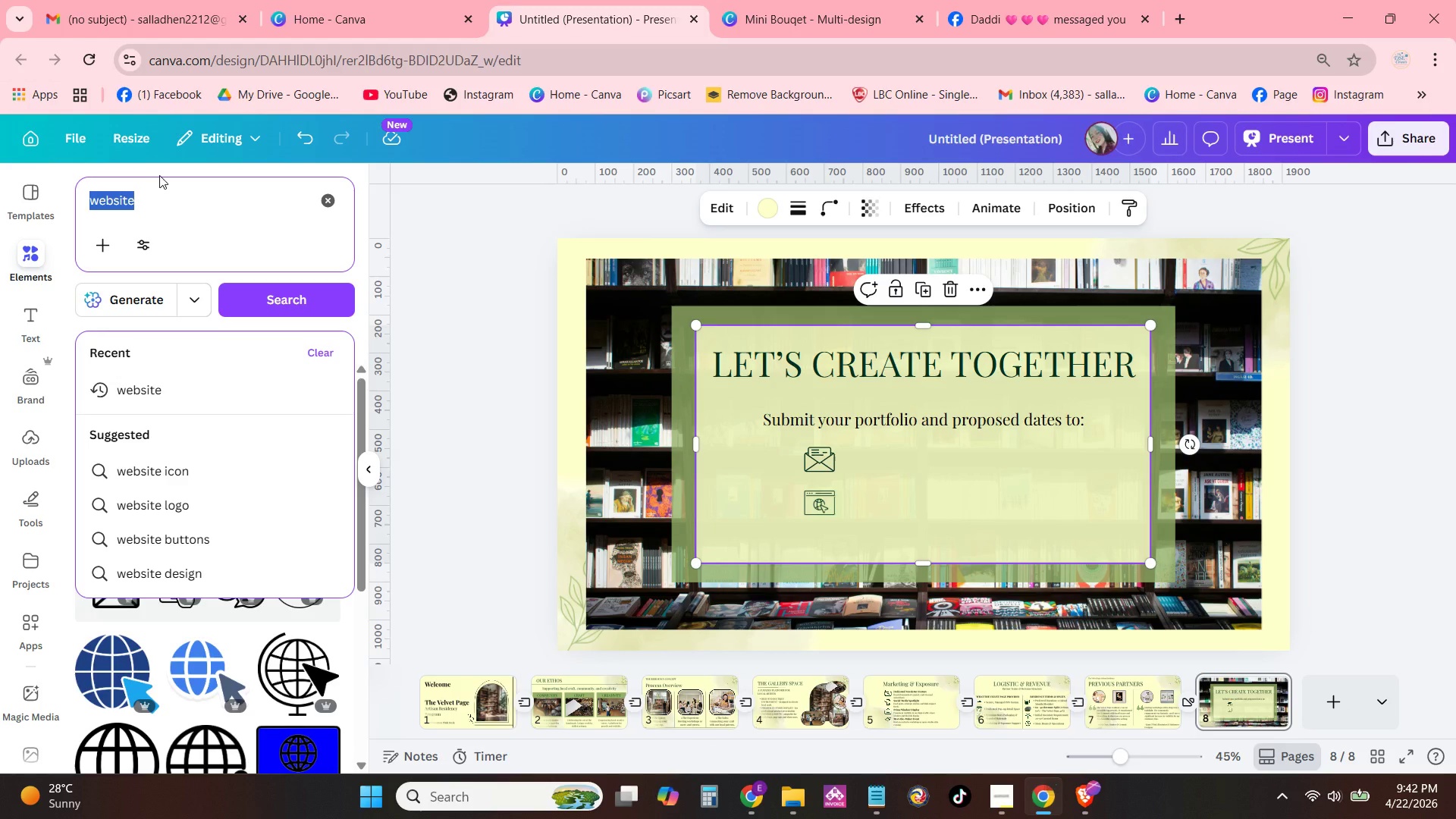 
type(INStagram icon line art)
 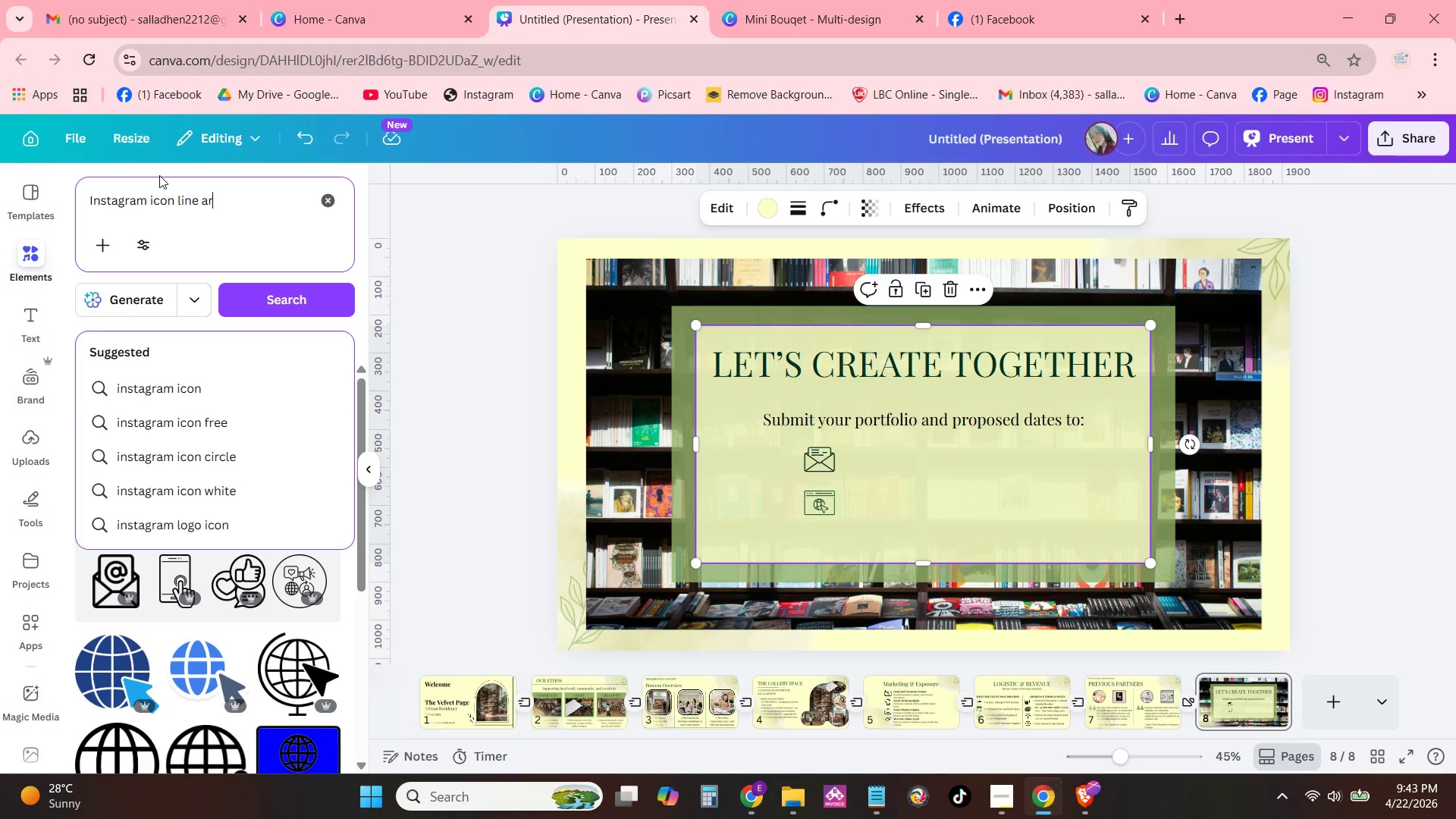 
key(Enter)
 